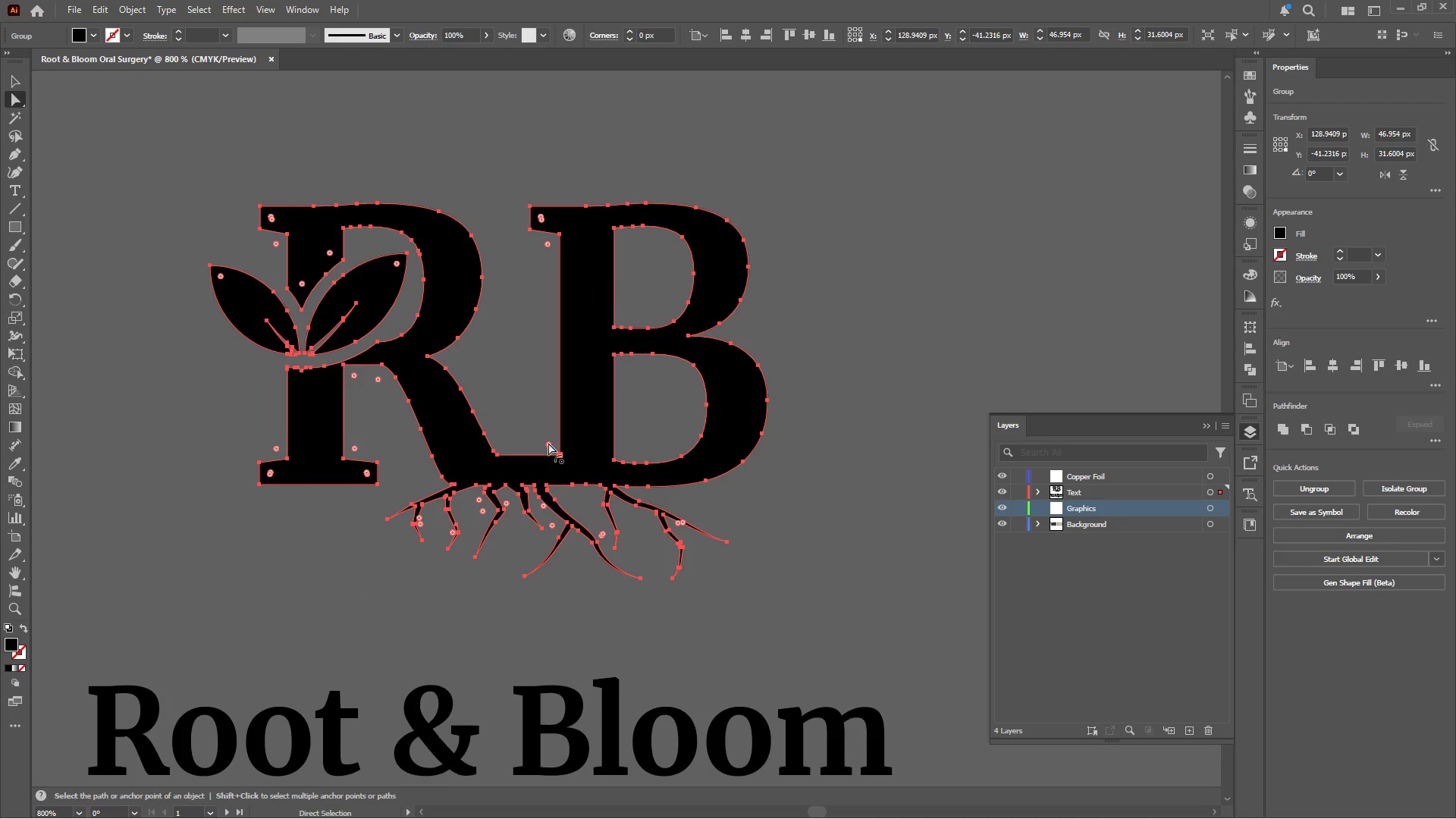 
left_click_drag(start_coordinate=[548, 443], to_coordinate=[466, 350])
 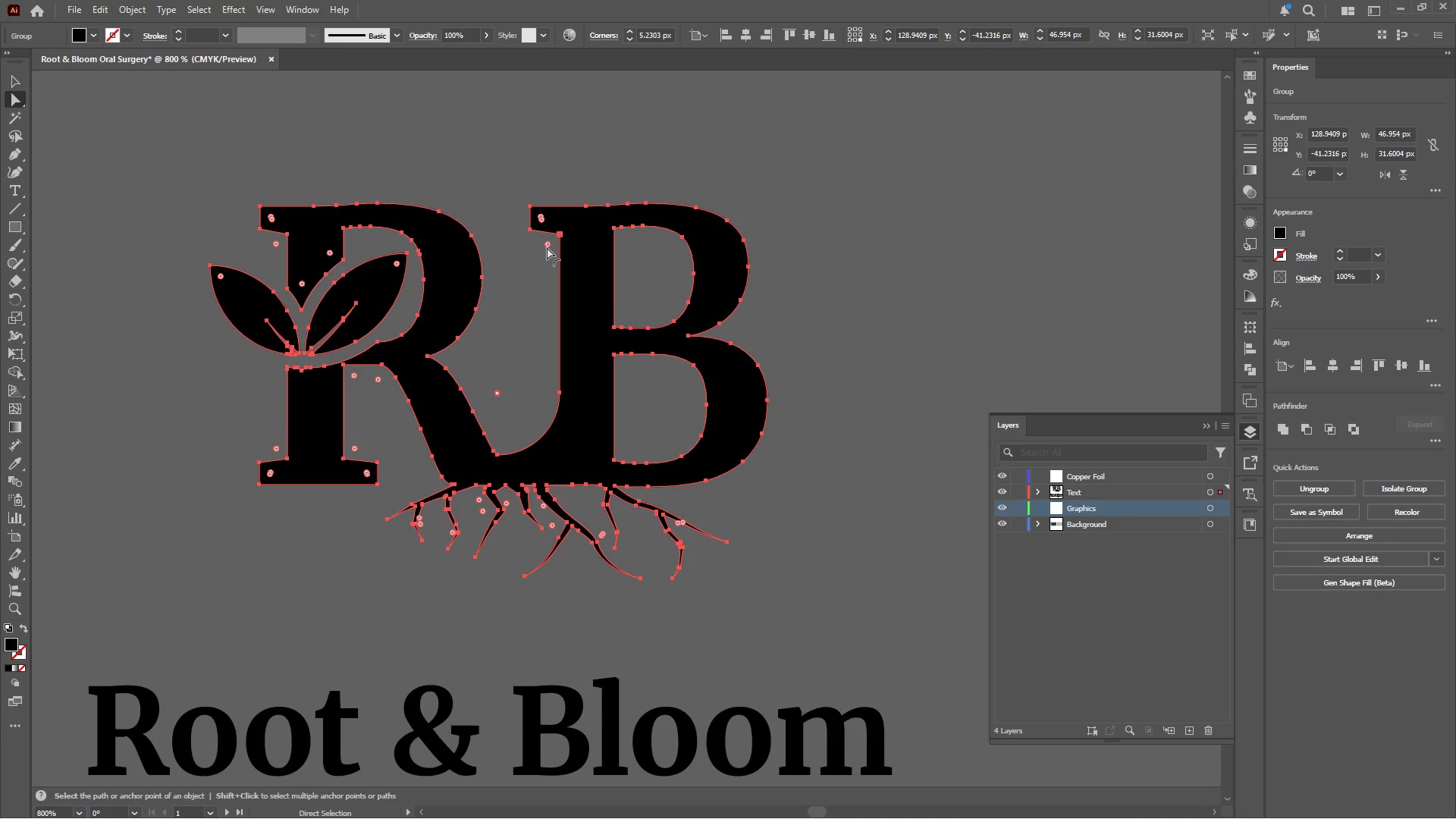 
left_click_drag(start_coordinate=[548, 243], to_coordinate=[484, 325])
 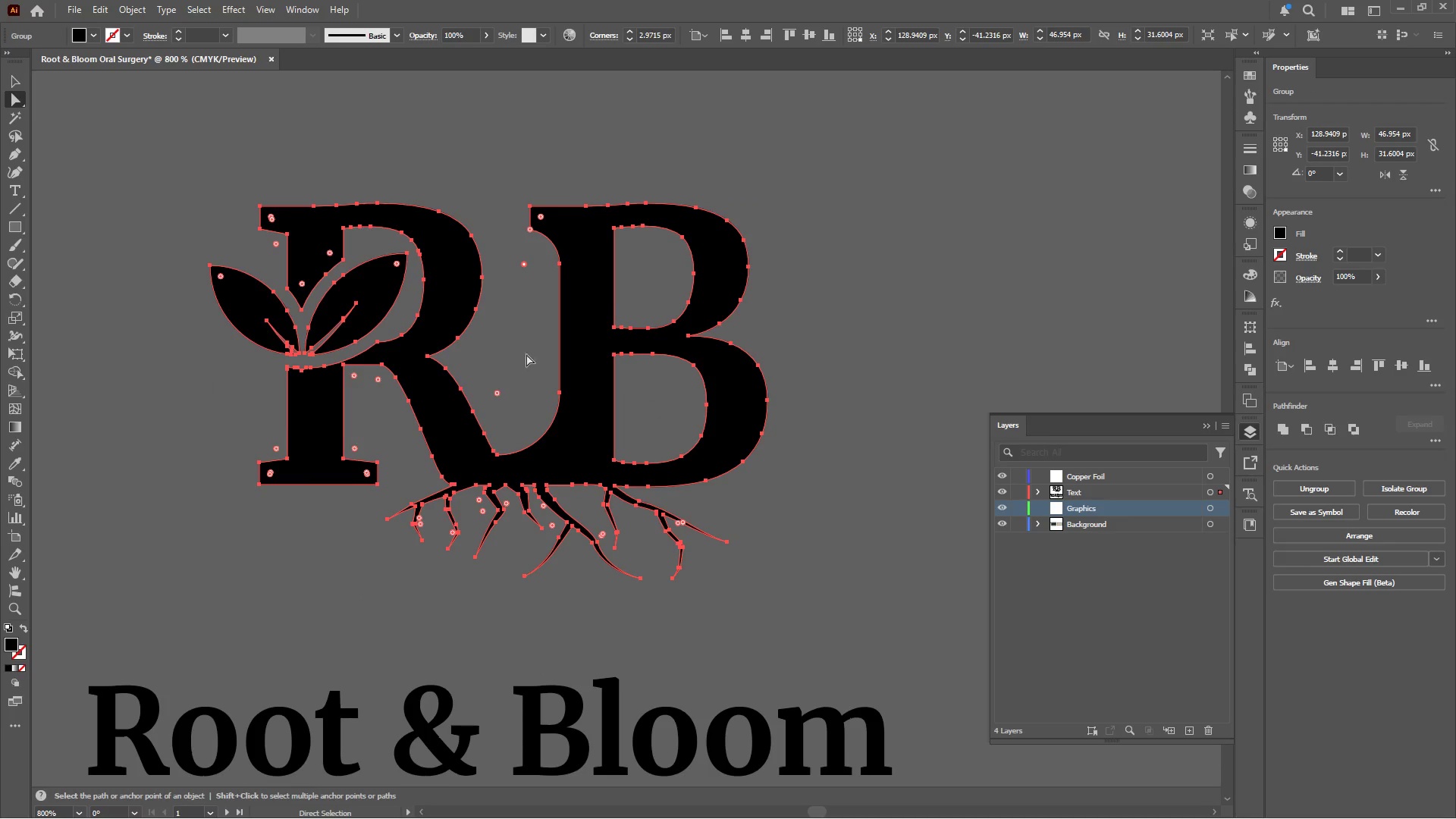 
left_click([537, 352])
 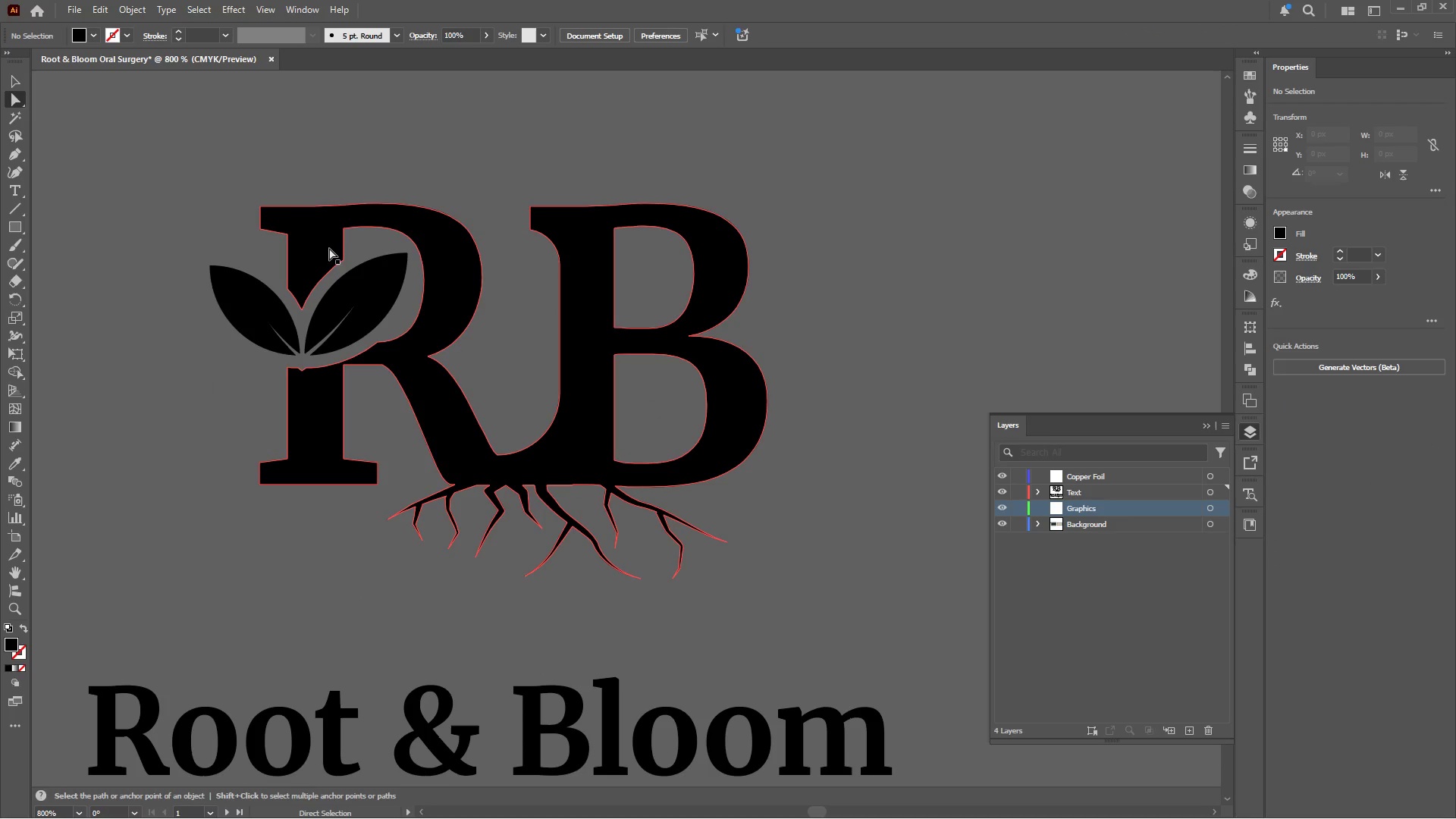 
left_click([326, 246])
 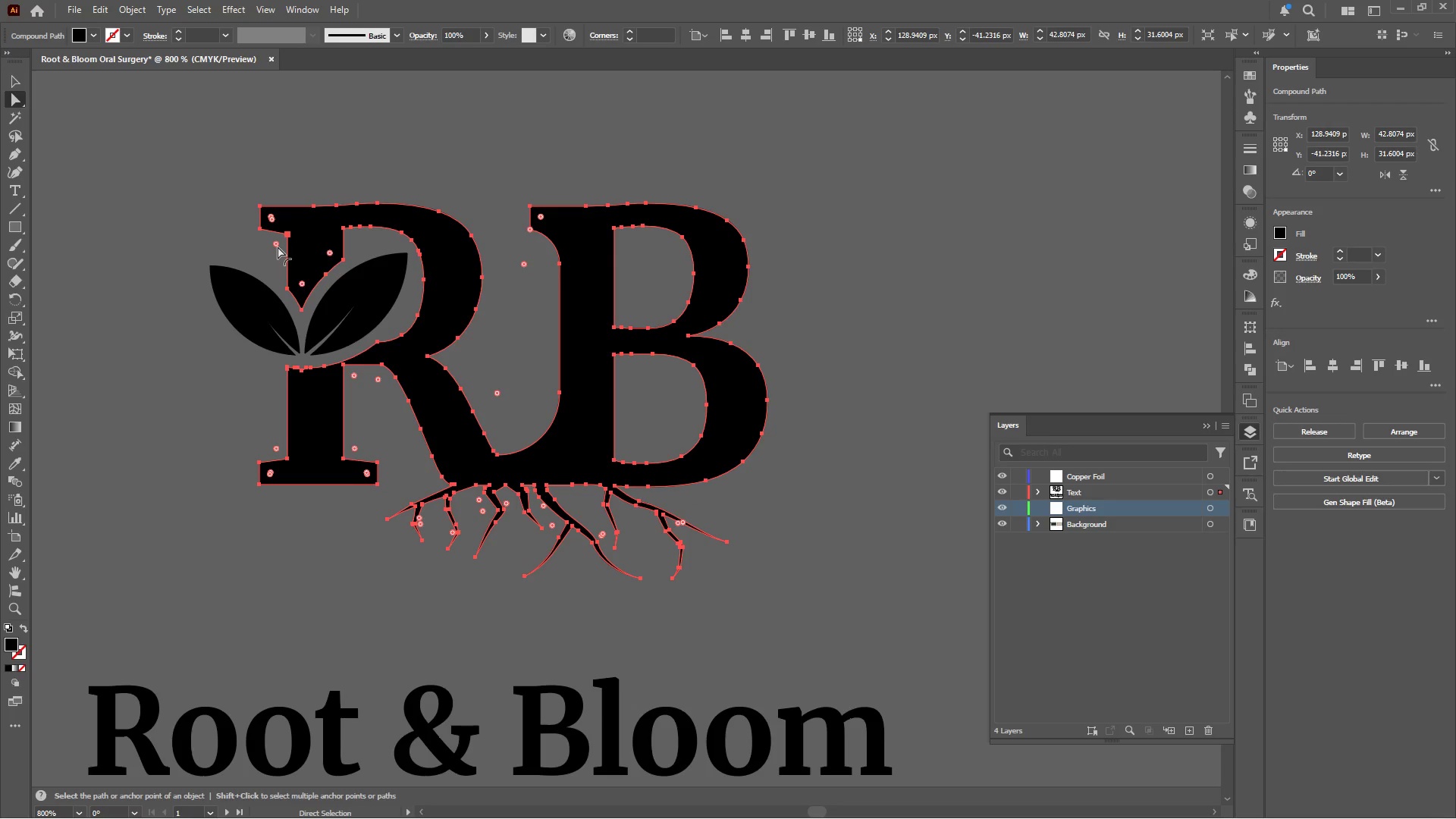 
left_click_drag(start_coordinate=[277, 246], to_coordinate=[240, 273])
 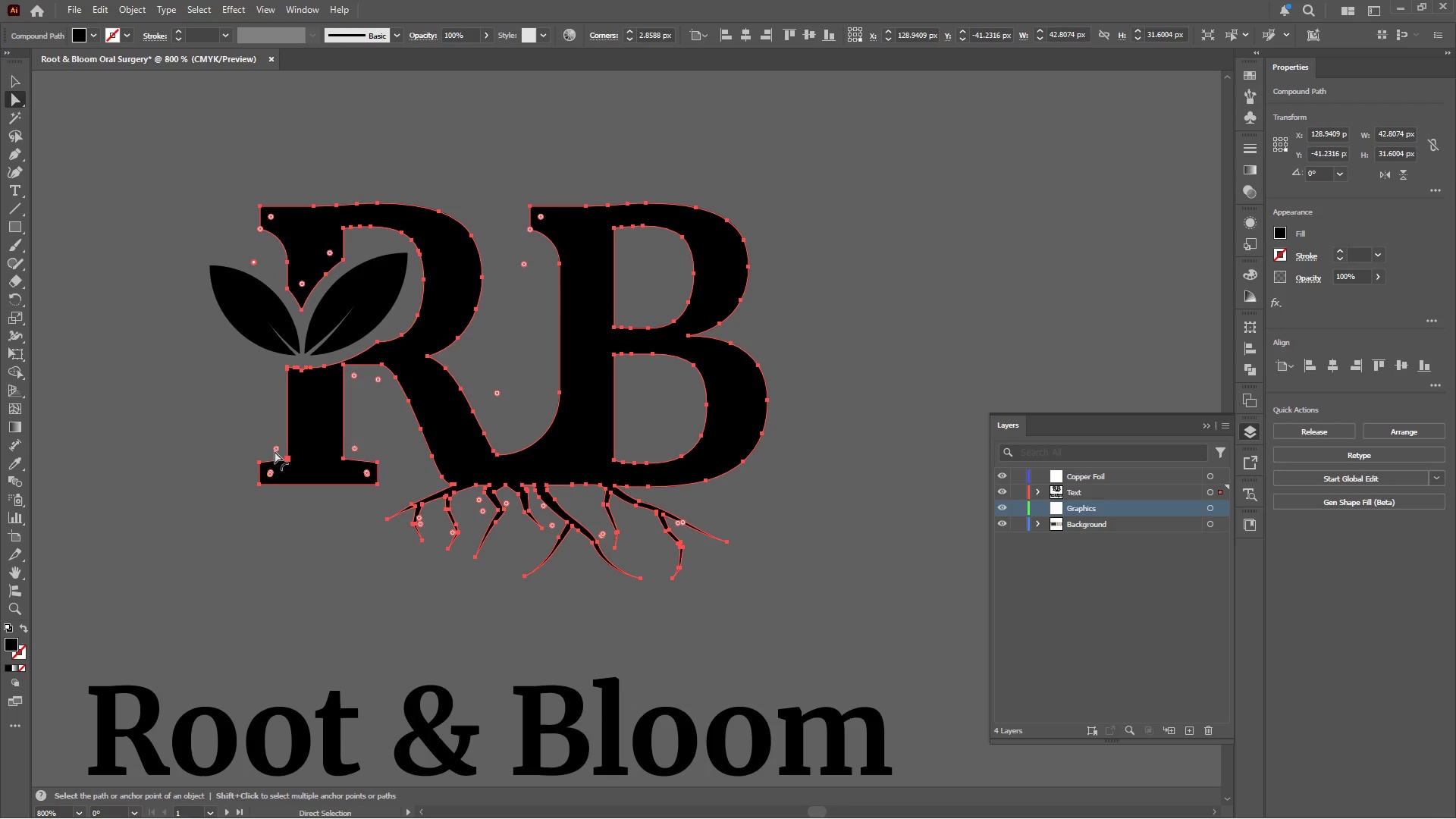 
left_click([275, 449])
 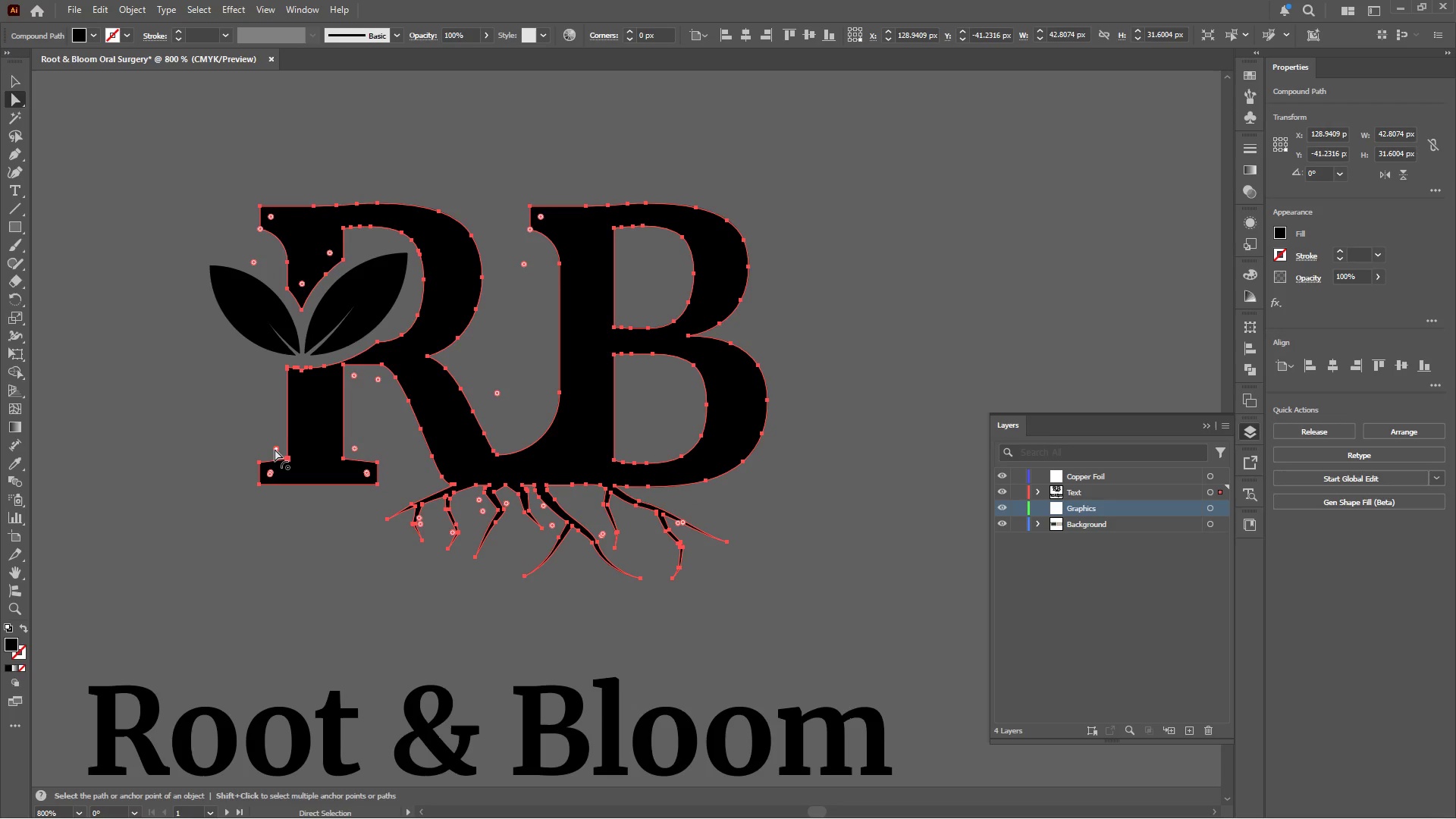 
left_click_drag(start_coordinate=[275, 449], to_coordinate=[215, 384])
 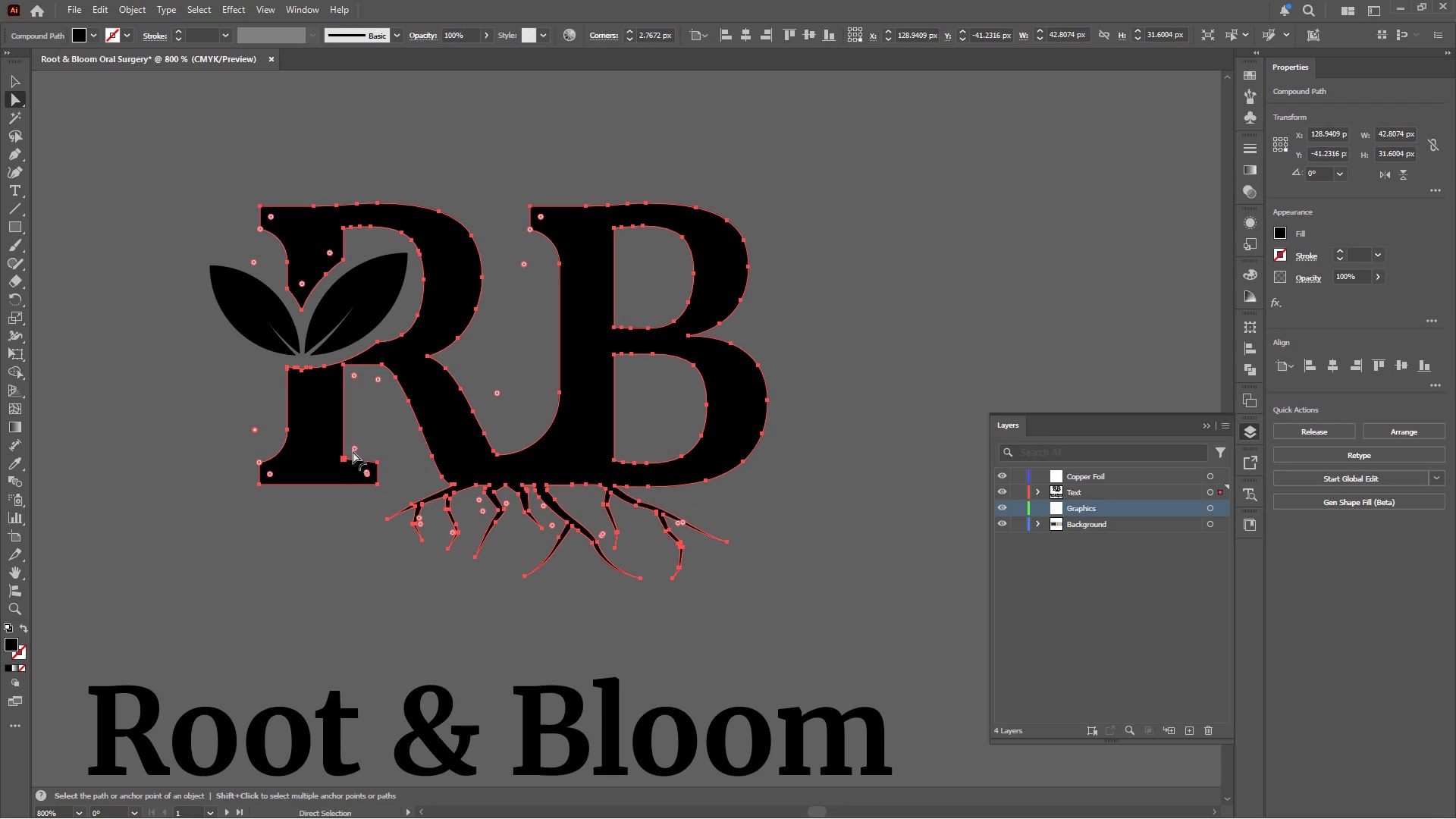 
left_click([354, 449])
 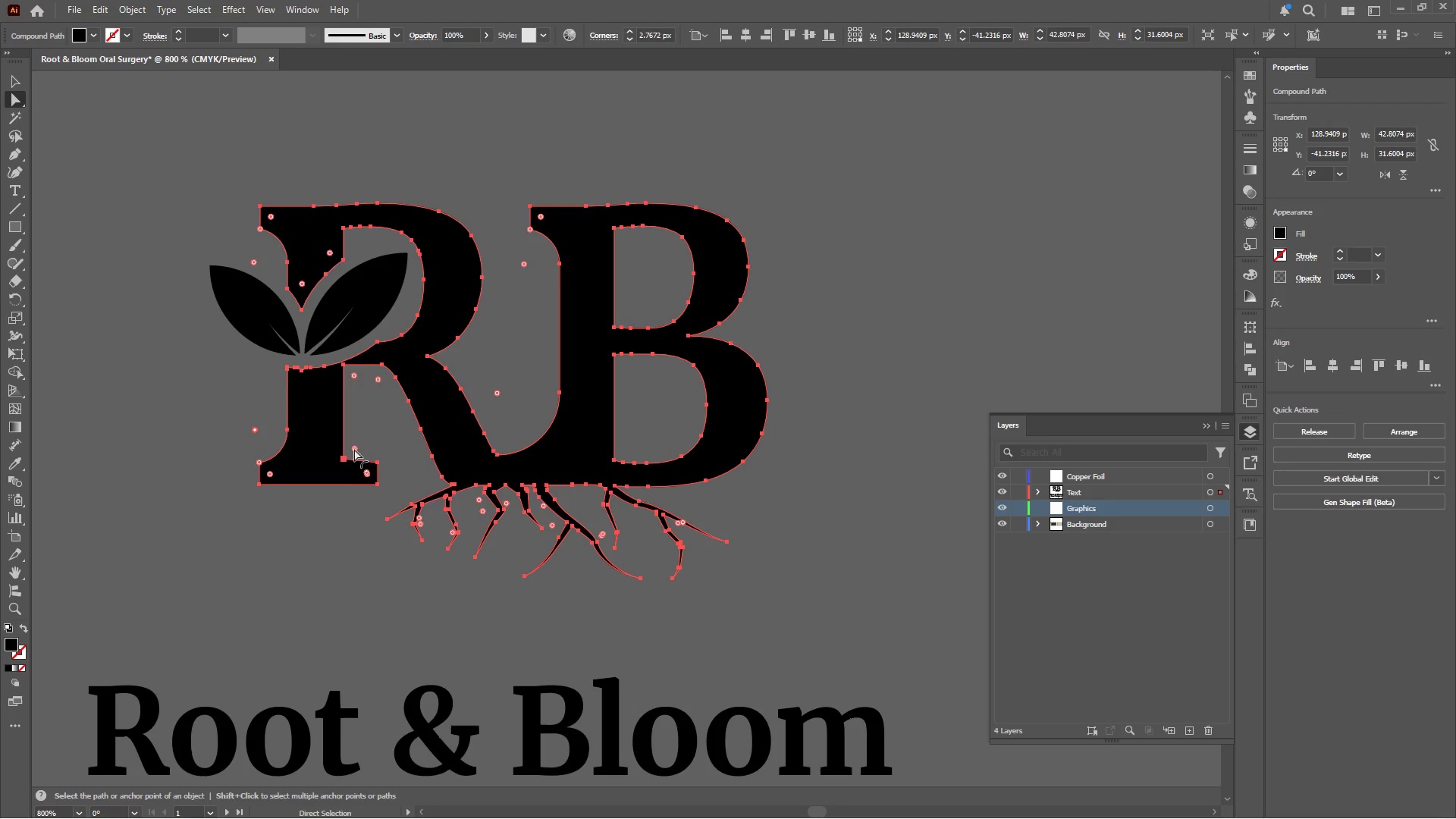 
left_click_drag(start_coordinate=[354, 449], to_coordinate=[406, 394])
 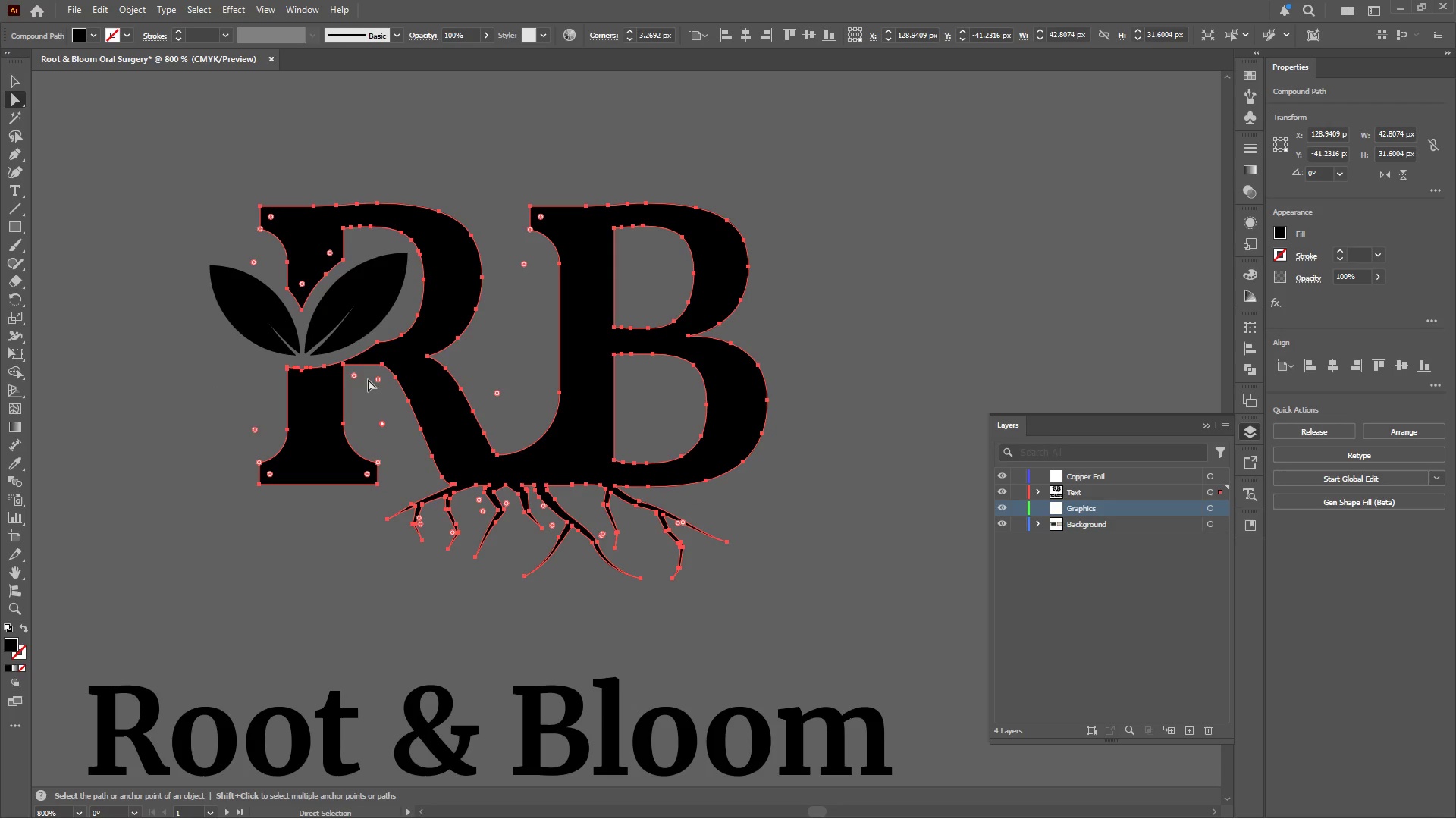 
left_click([352, 373])
 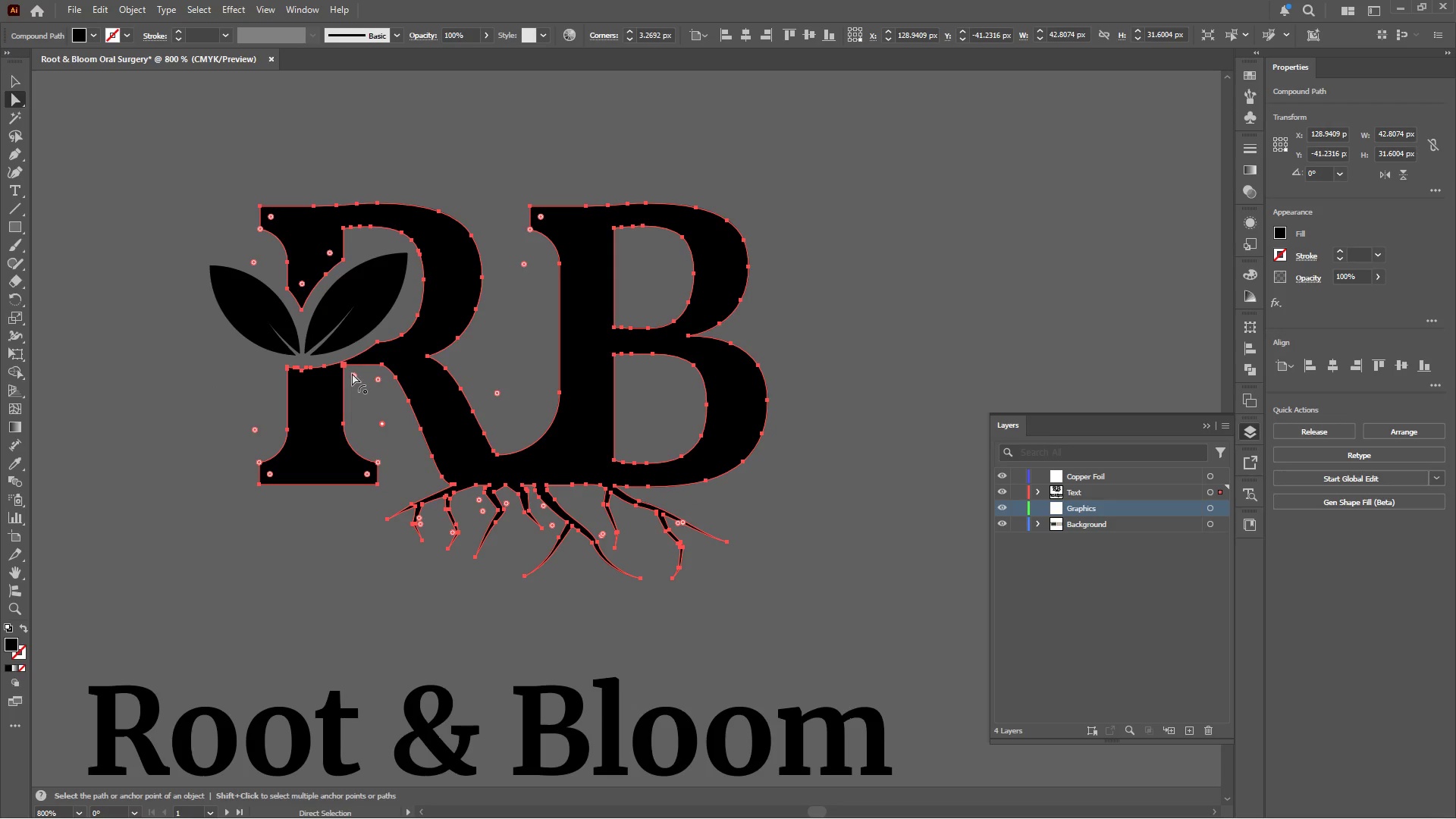 
left_click_drag(start_coordinate=[352, 373], to_coordinate=[400, 423])
 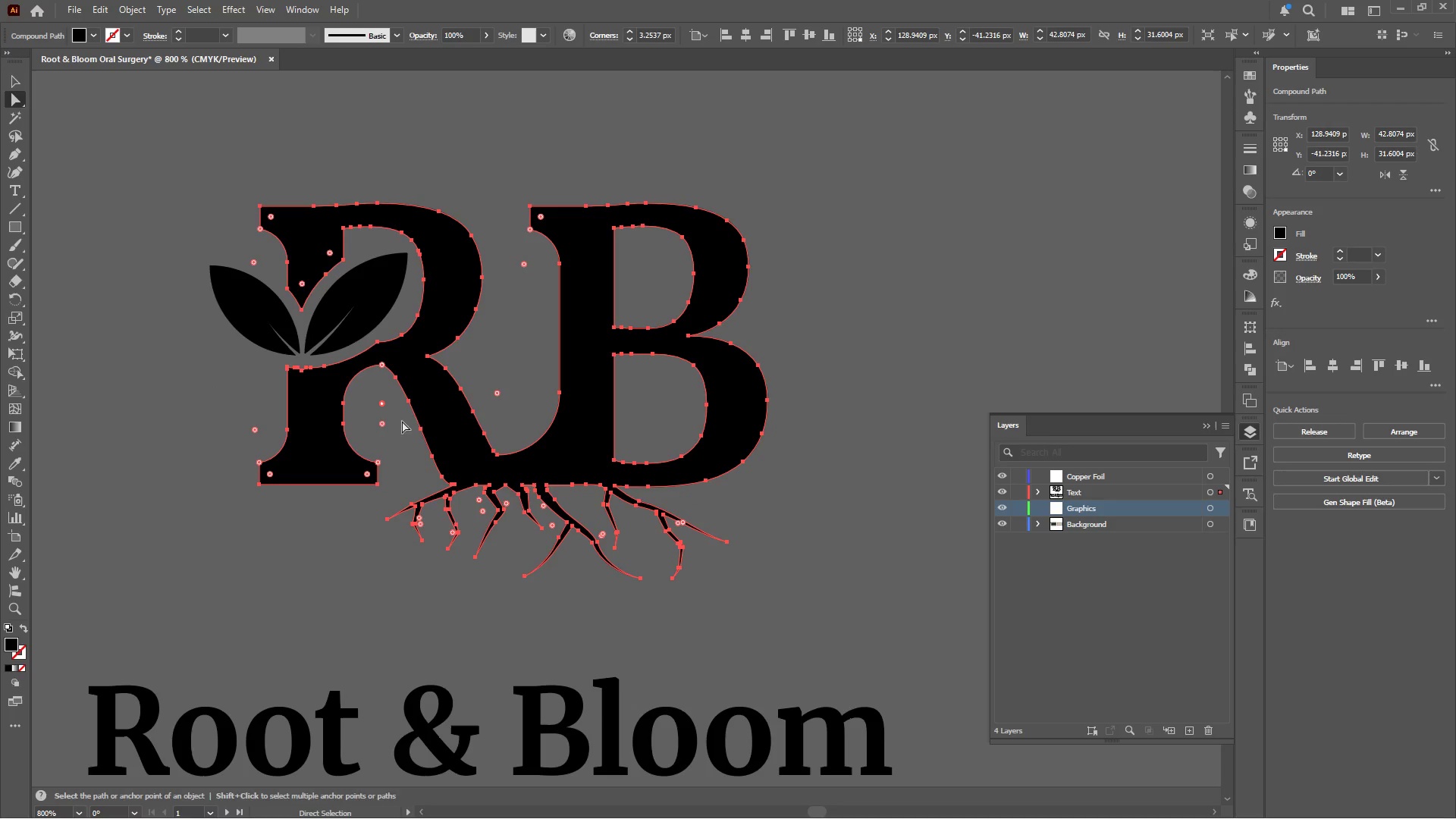 
hold_key(key=AltLeft, duration=0.56)
scroll: coordinate [485, 379], scroll_direction: down, amount: 2.0
 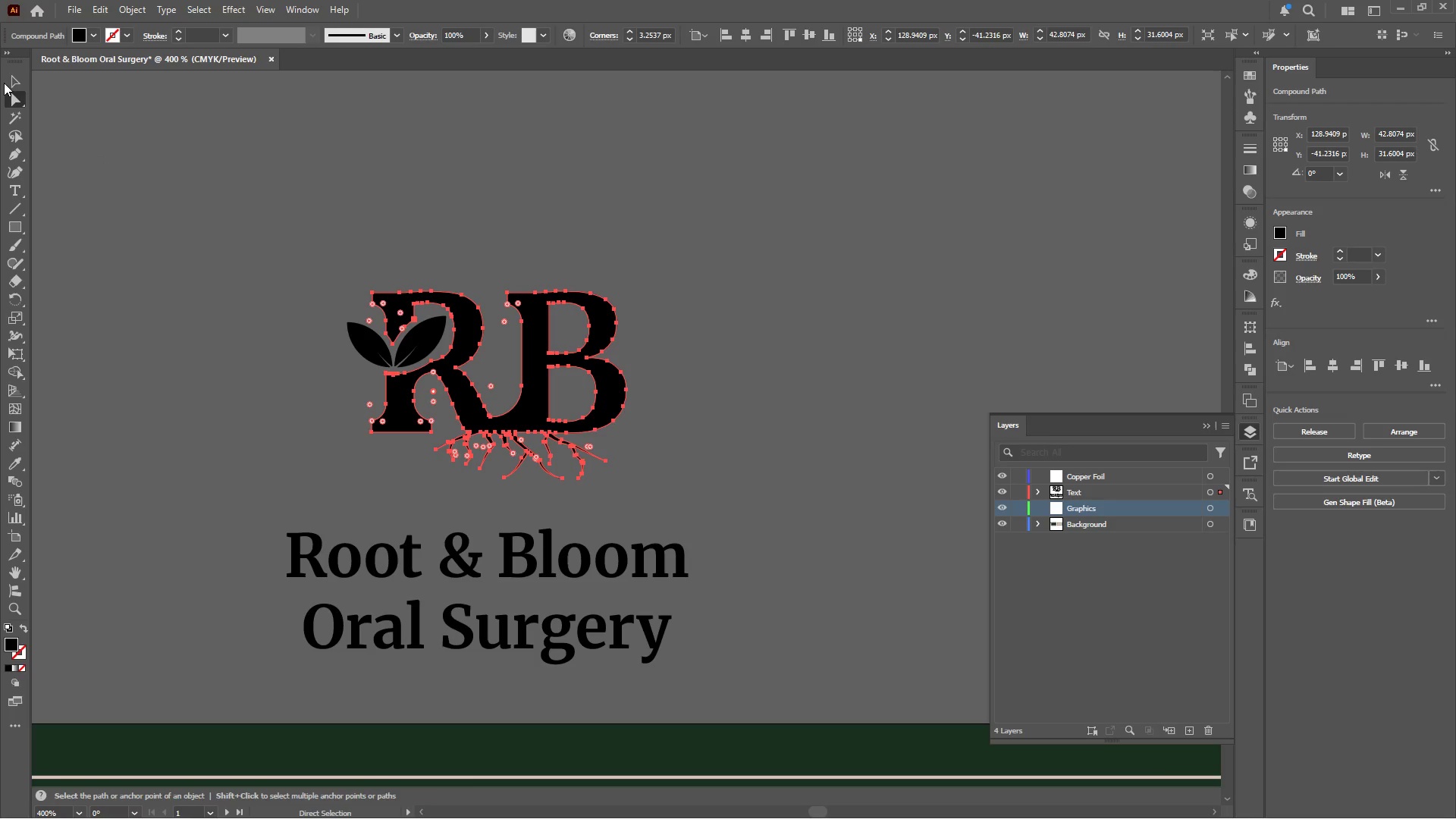 
double_click([247, 165])
 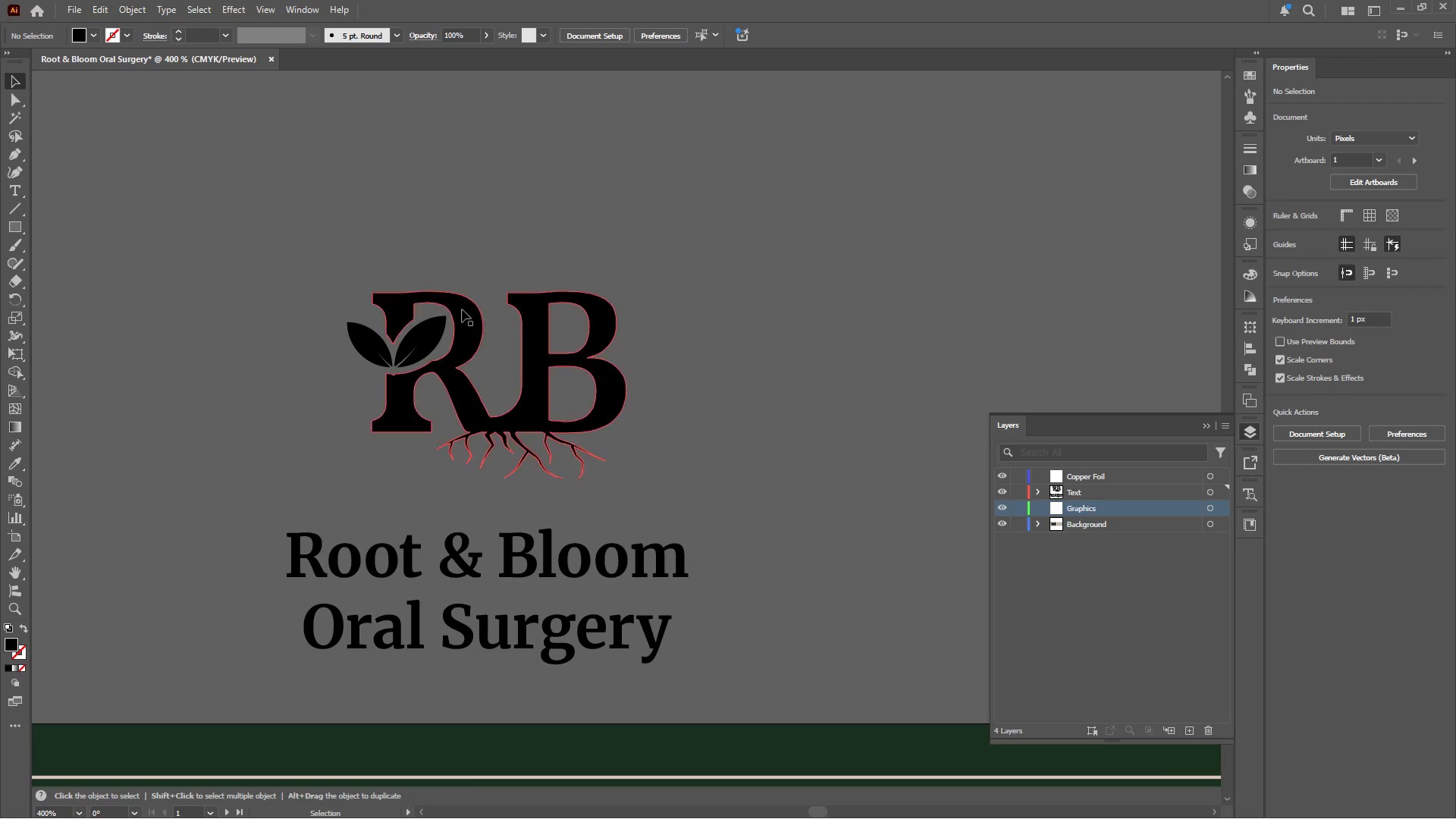 
hold_key(key=AltLeft, duration=0.44)
 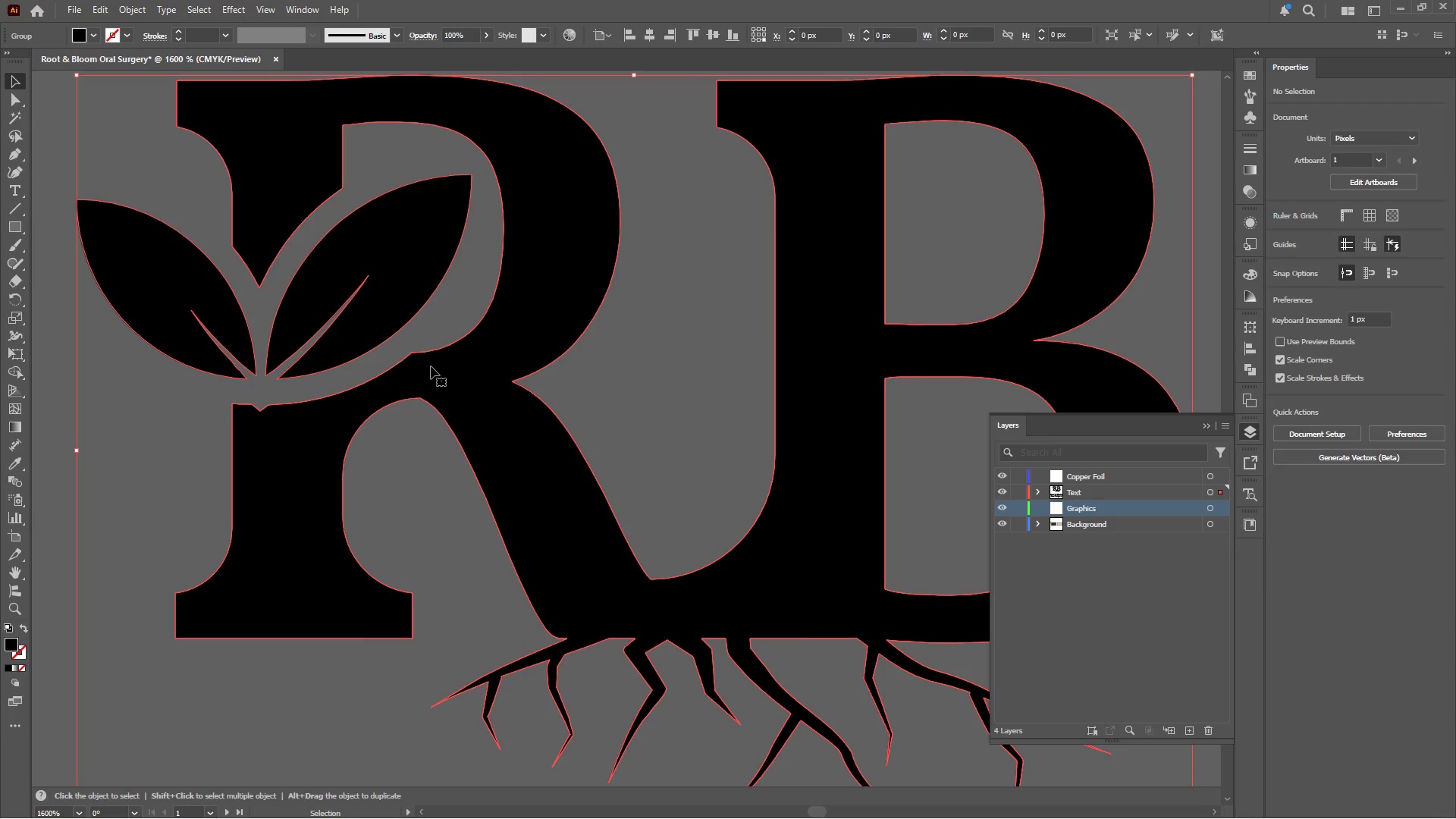 
left_click([436, 363])
 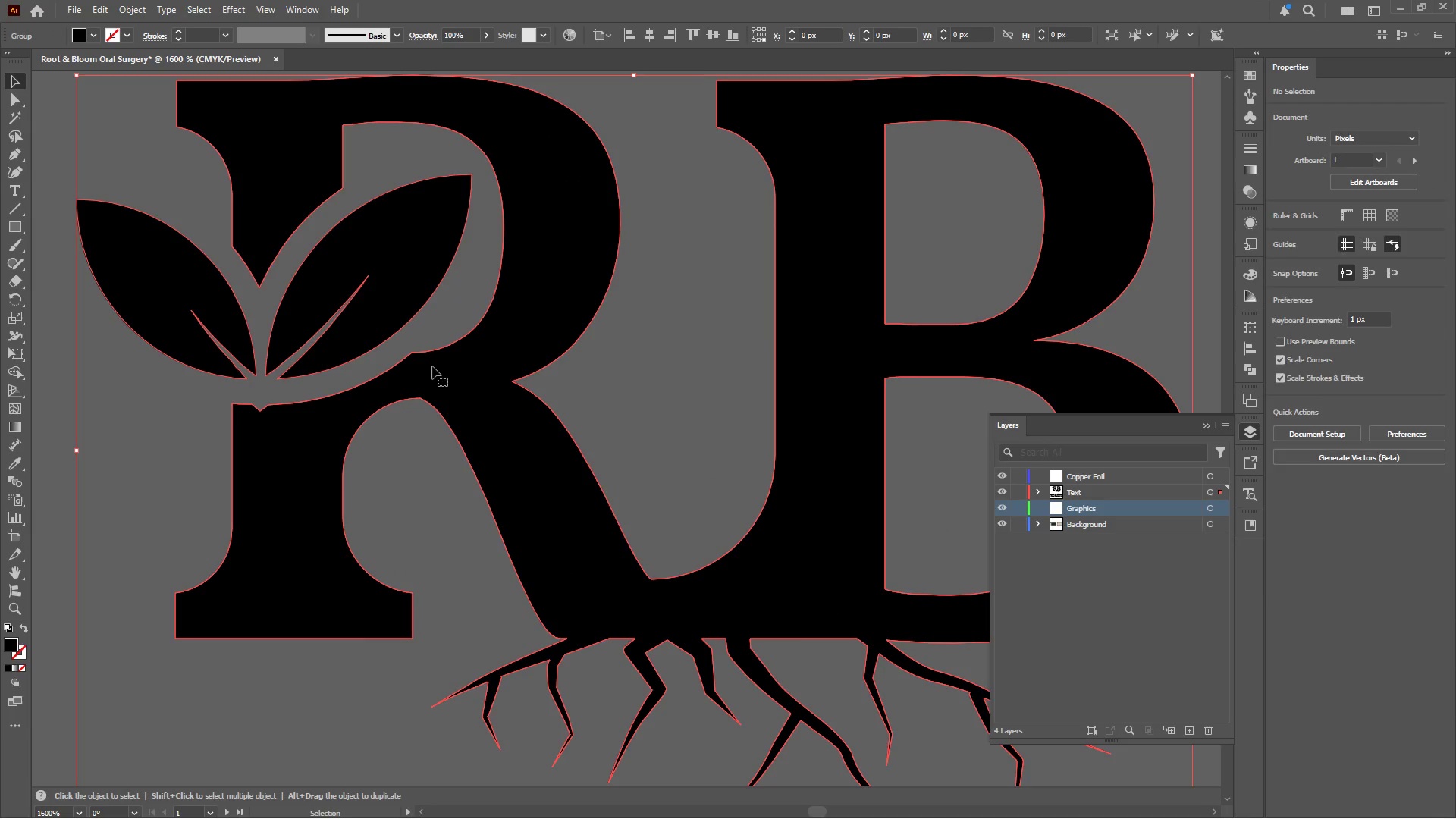 
scroll: coordinate [438, 363], scroll_direction: up, amount: 4.0
 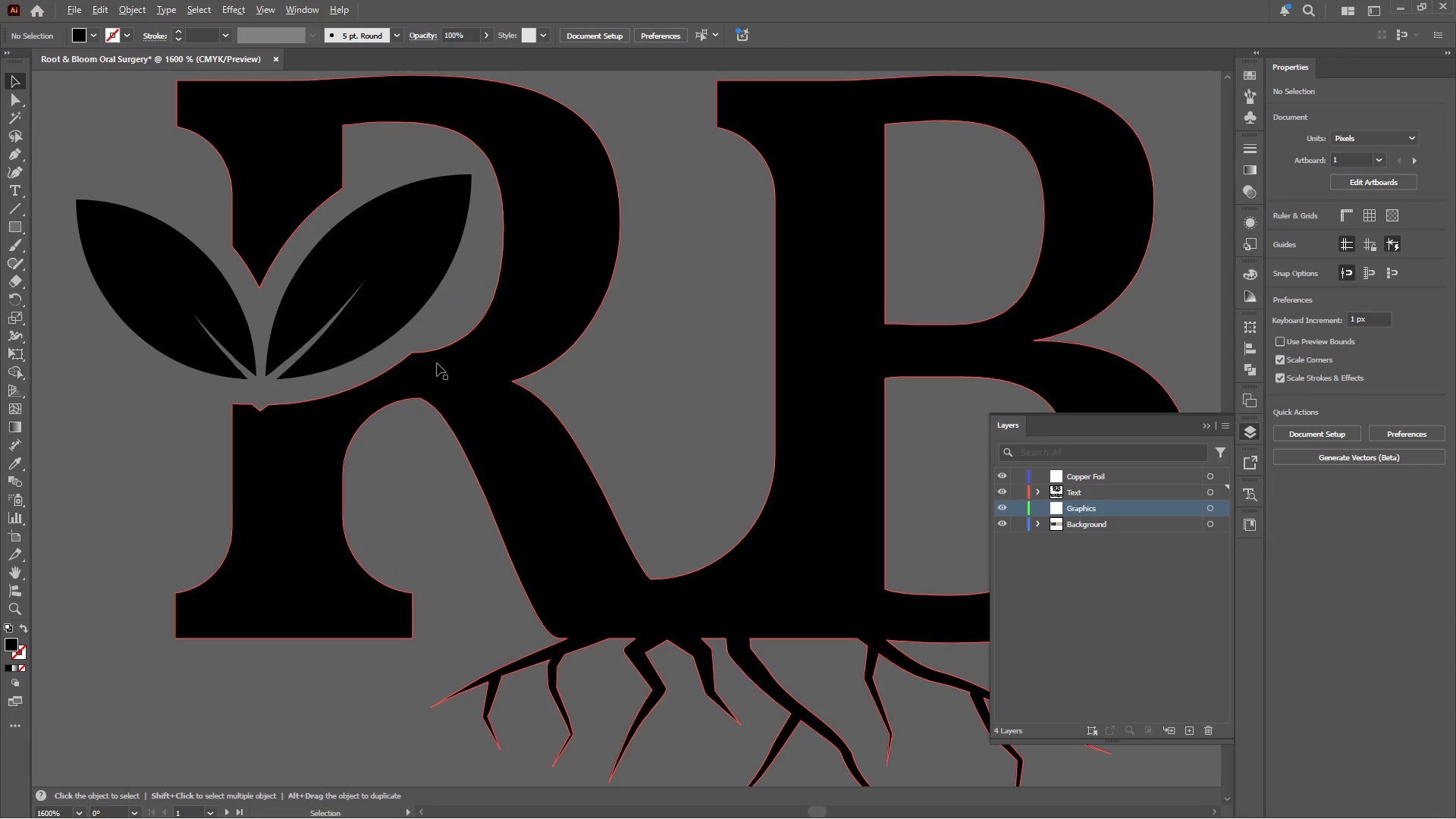 
hold_key(key=ControlLeft, duration=0.89)
 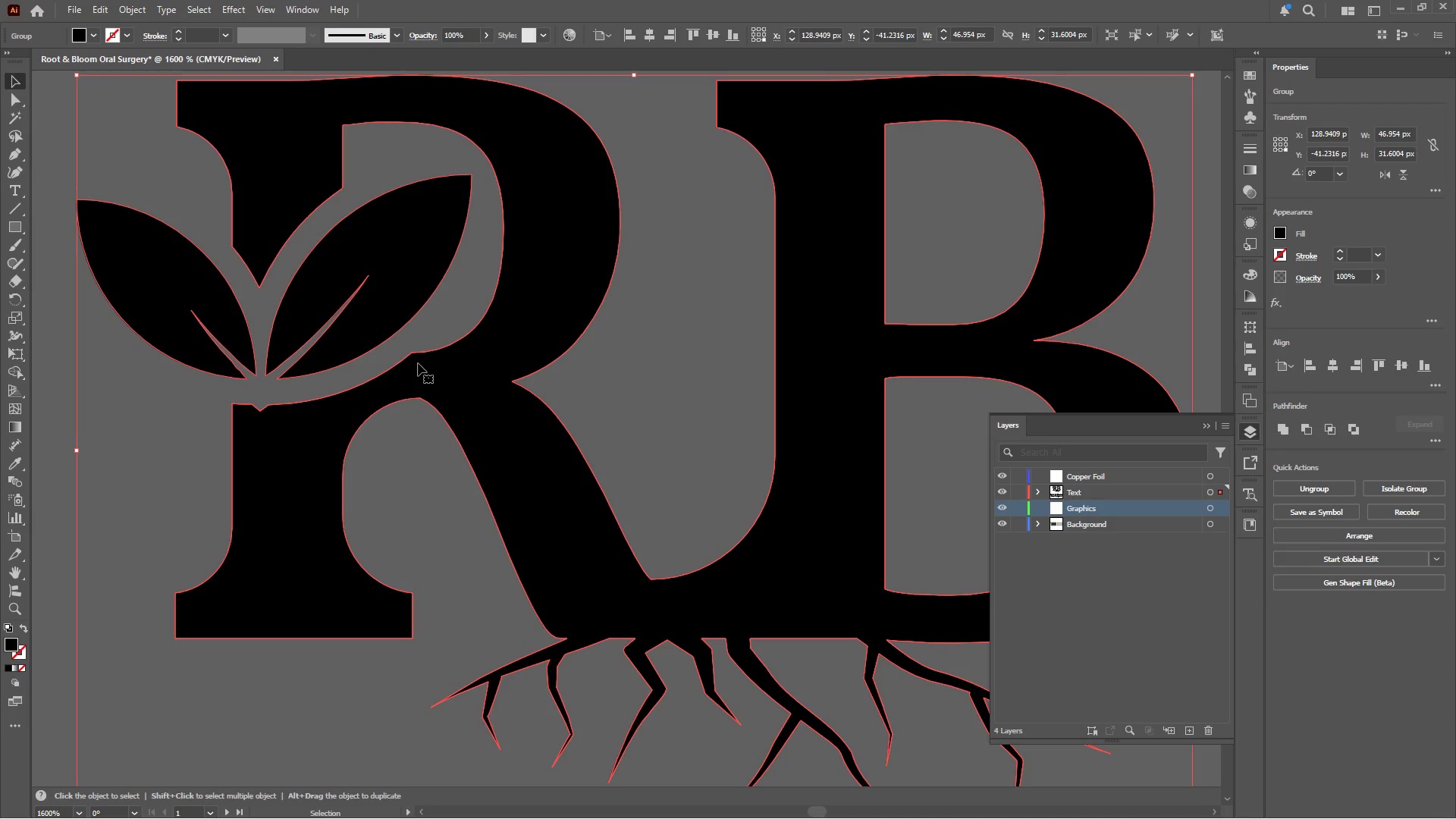 
hold_key(key=AltLeft, duration=1.06)
scroll: coordinate [418, 360], scroll_direction: down, amount: 4.0
 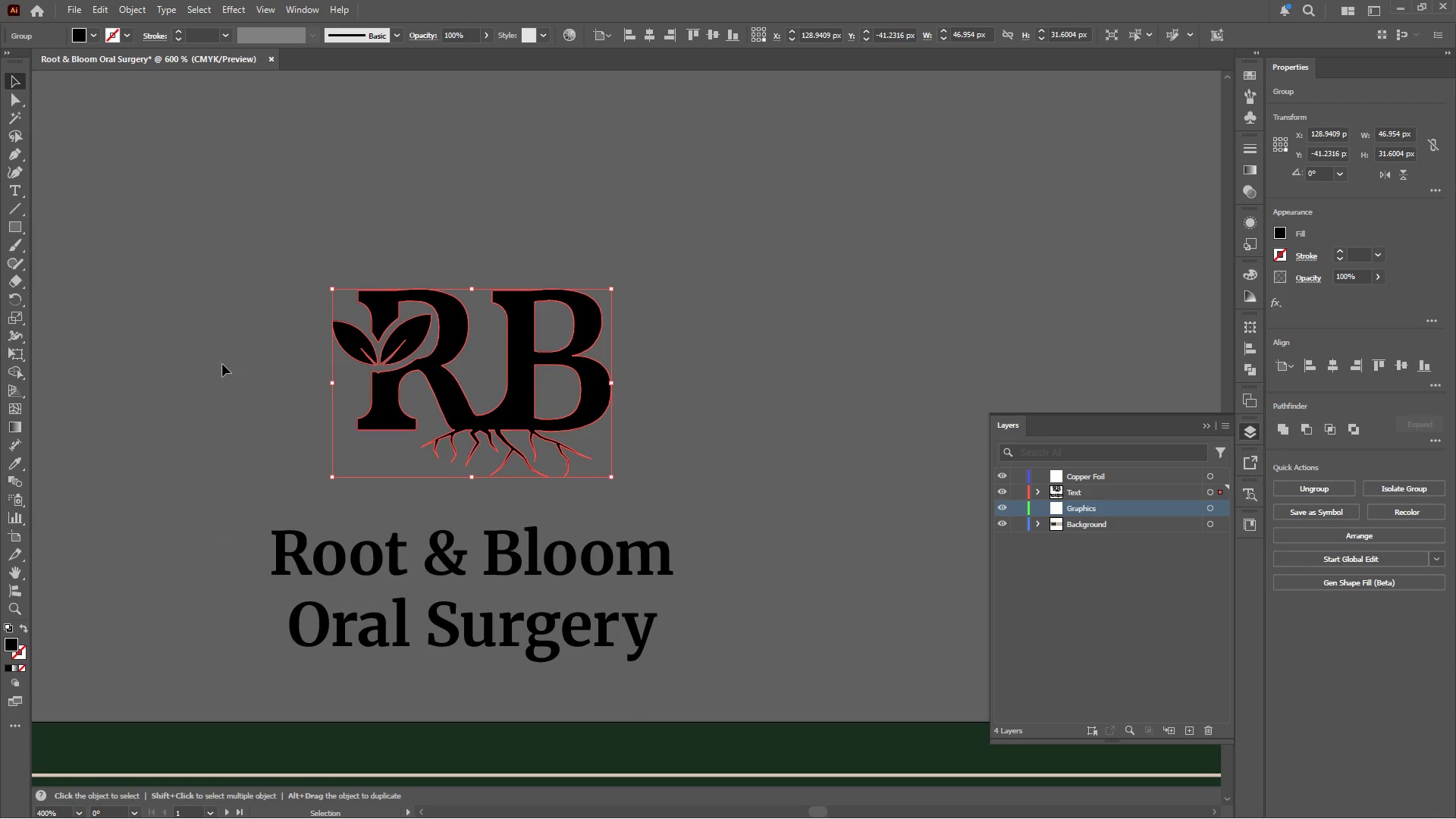 
left_click([199, 361])
 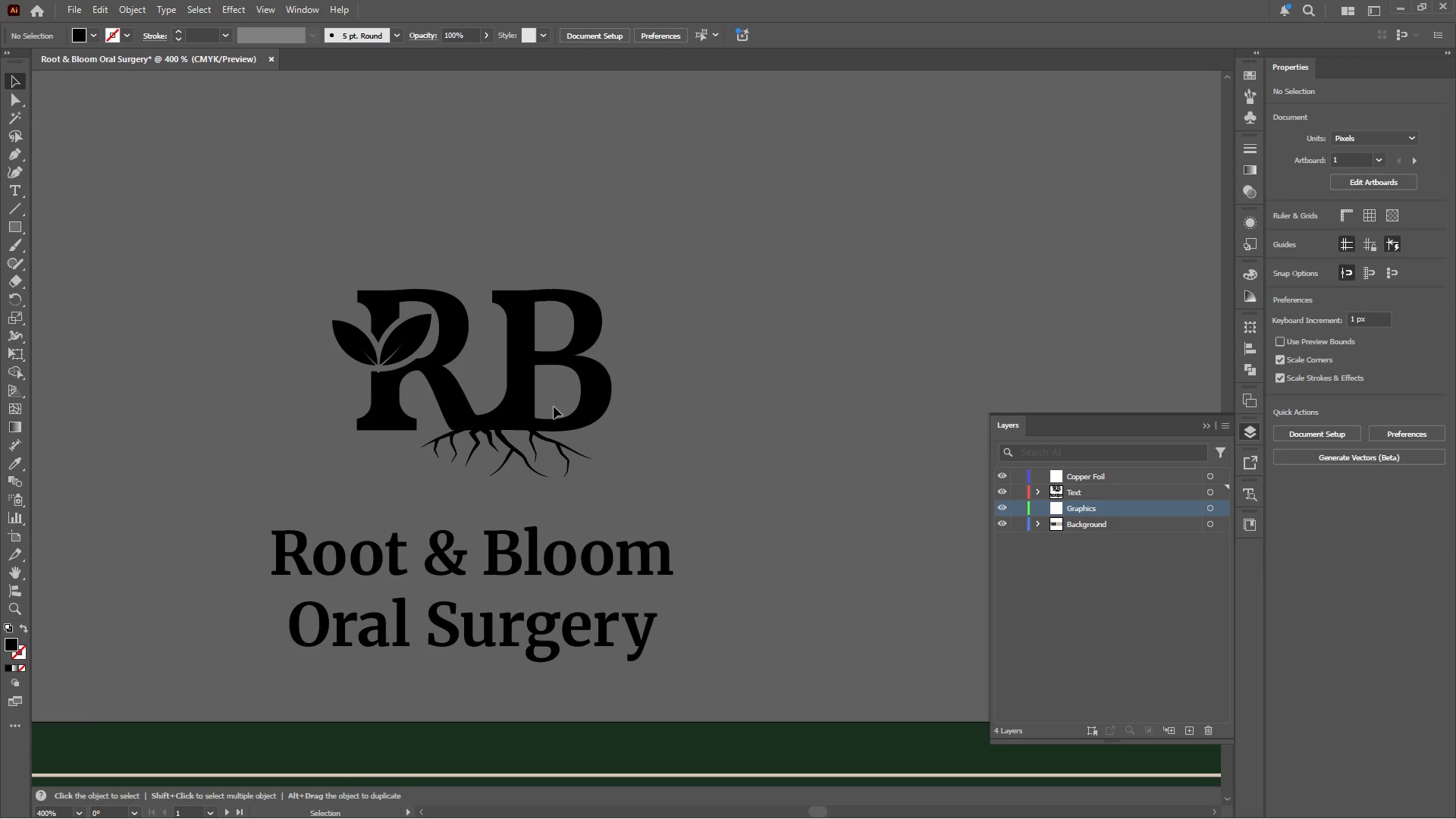 
left_click([554, 408])
 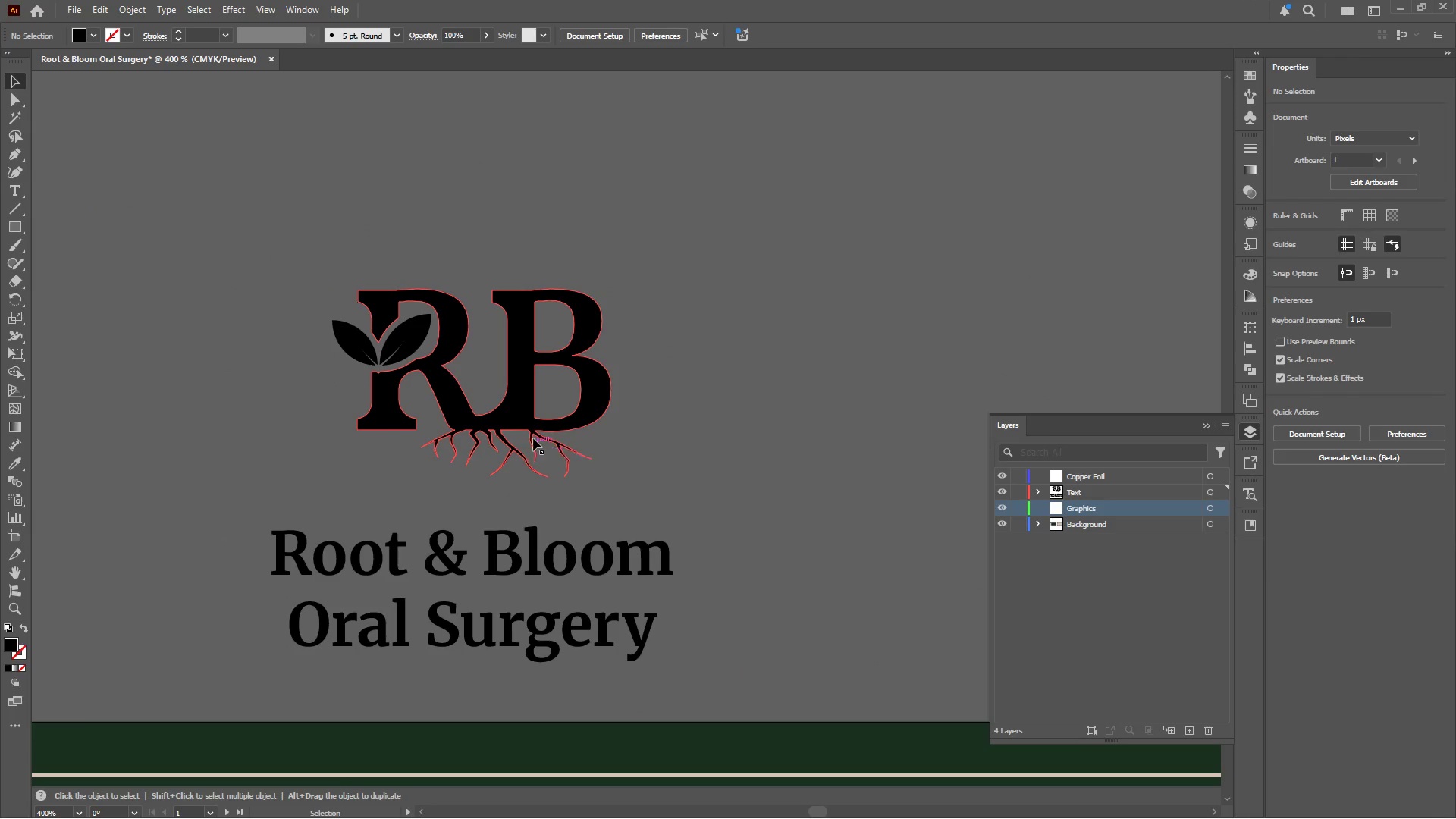 
left_click([532, 427])
 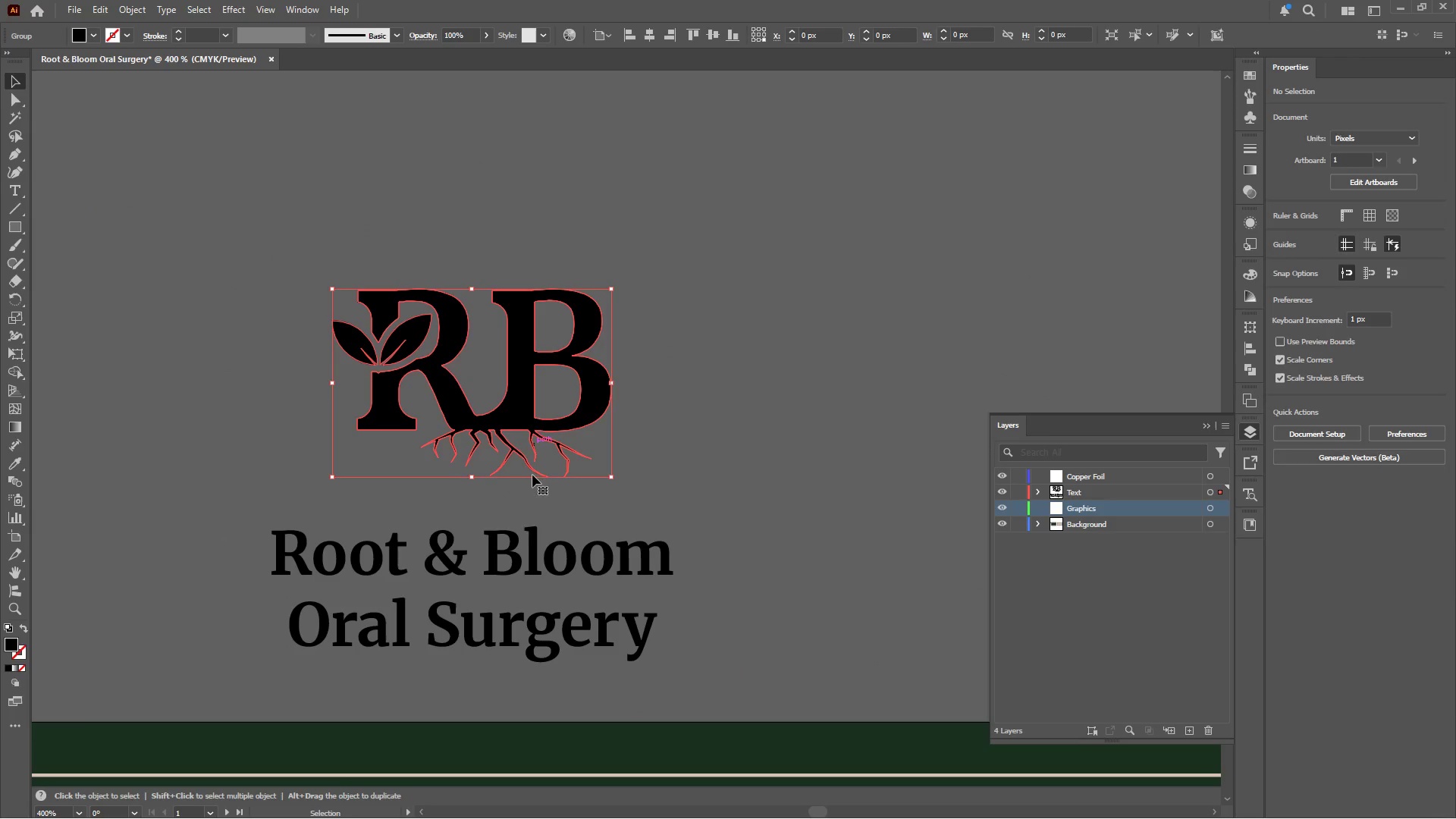 
hold_key(key=ShiftLeft, duration=0.53)
left_click([520, 544])
 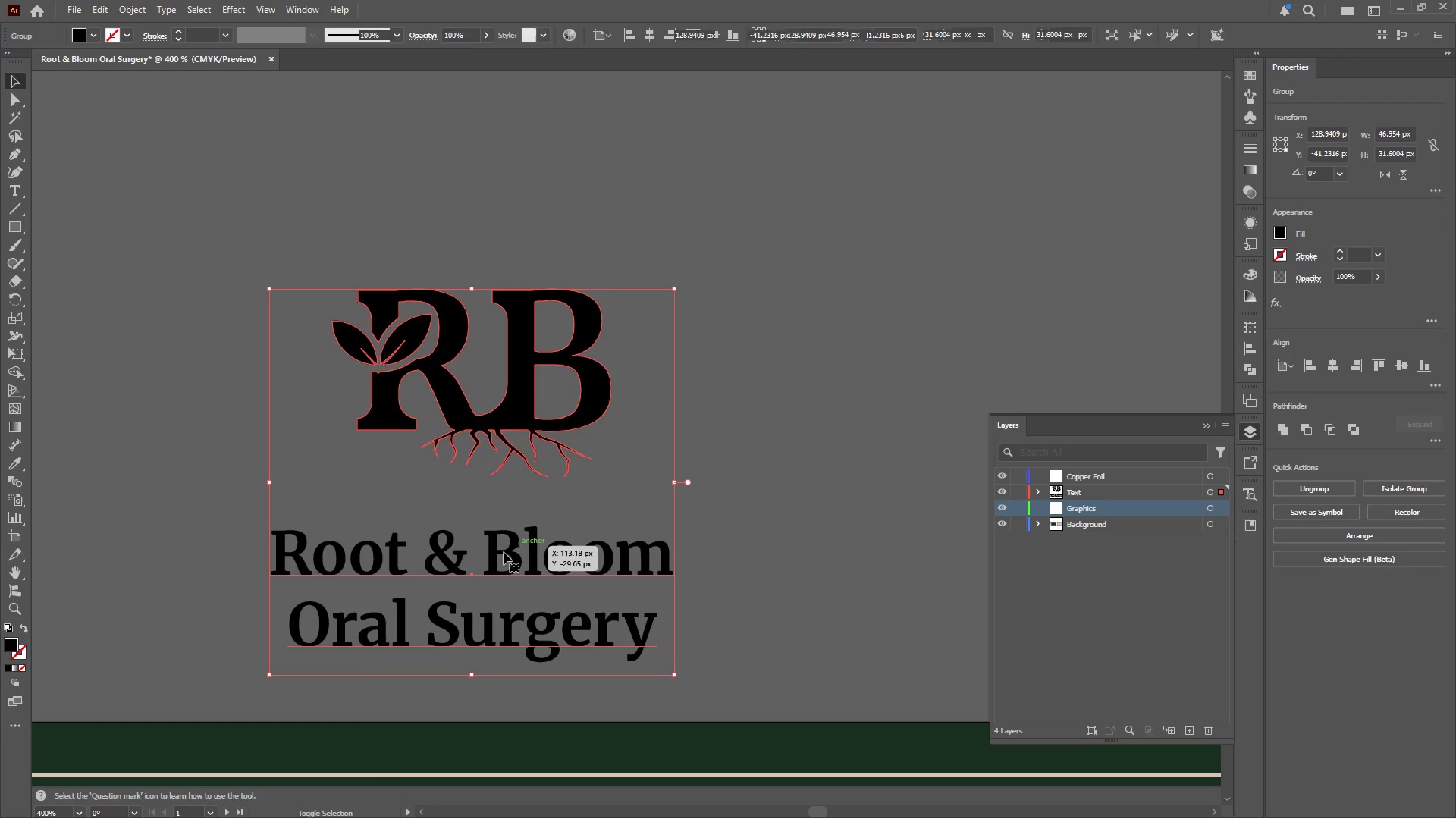 
double_click([503, 552])
 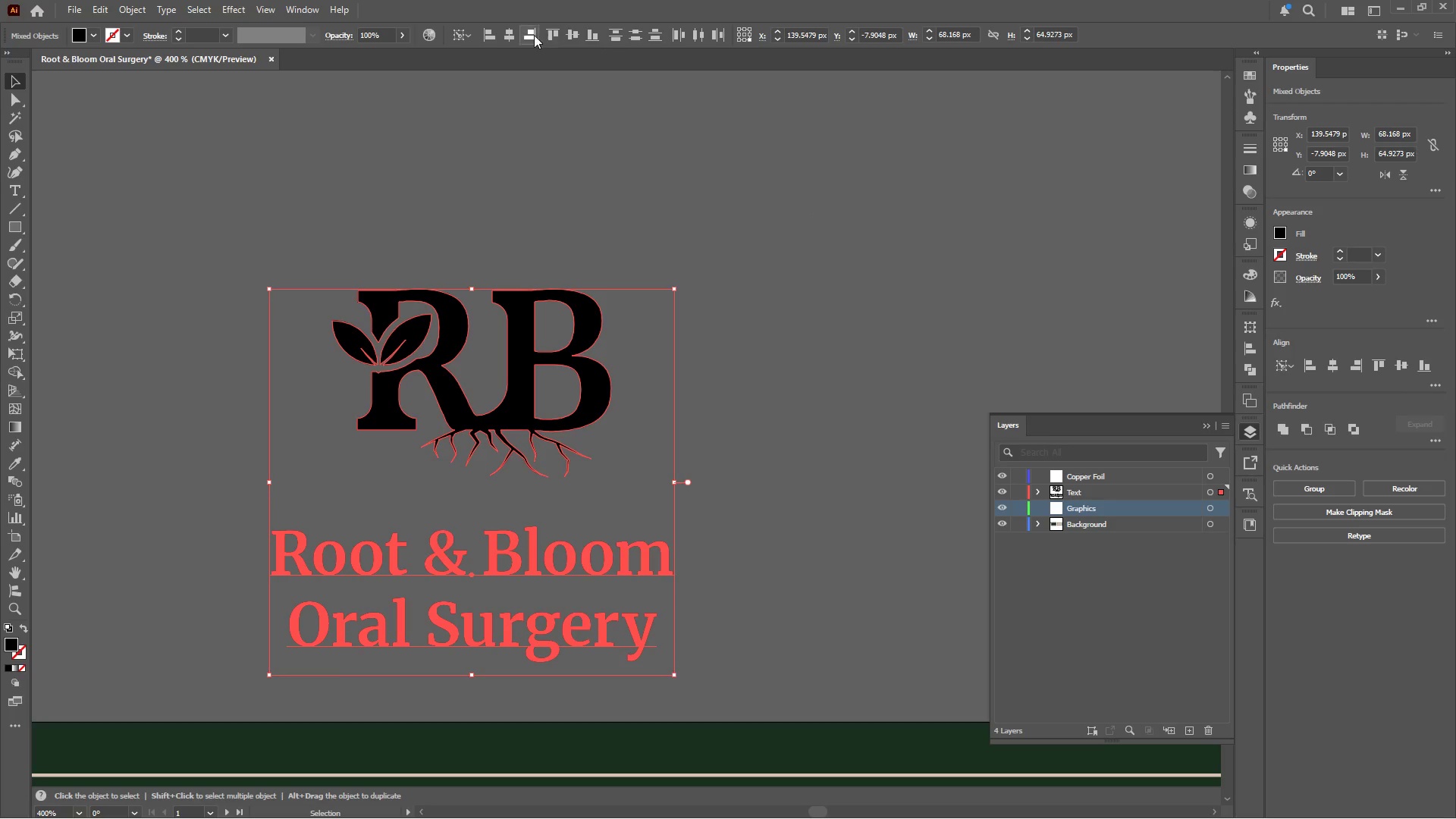 
left_click([514, 33])
 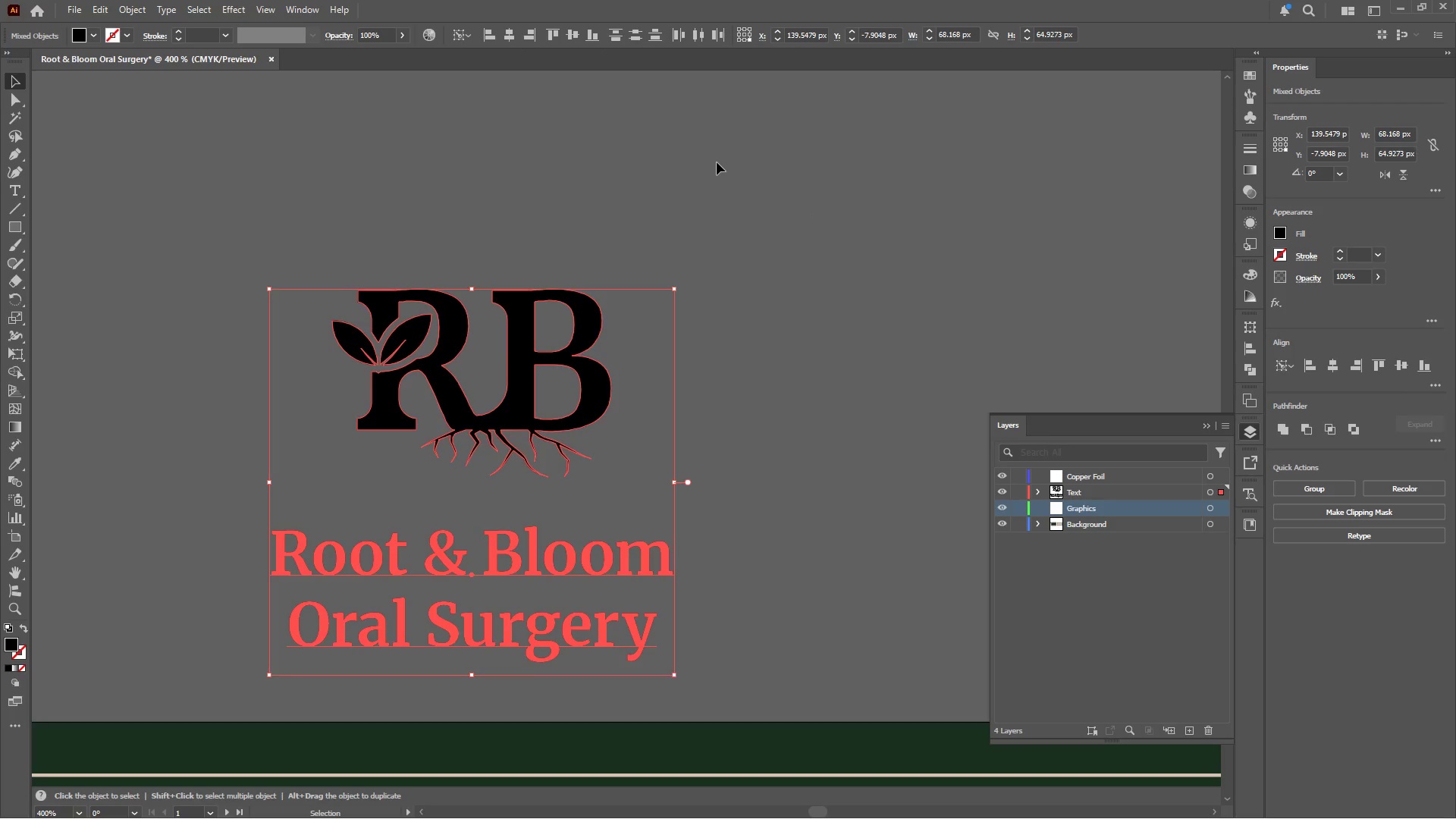 
hold_key(key=AltLeft, duration=0.59)
scroll: coordinate [710, 168], scroll_direction: down, amount: 1.0
 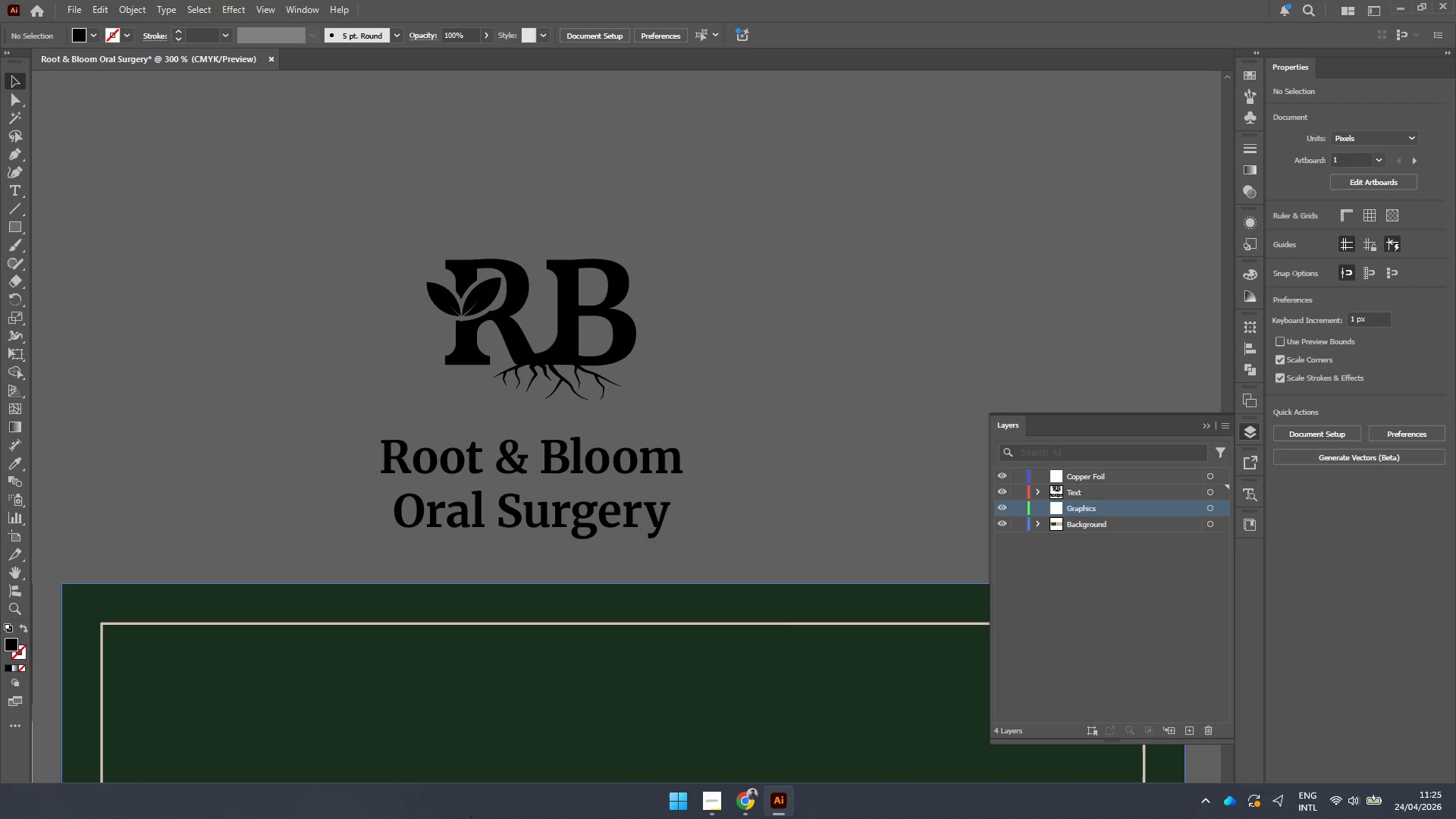 
wait(61.12)
 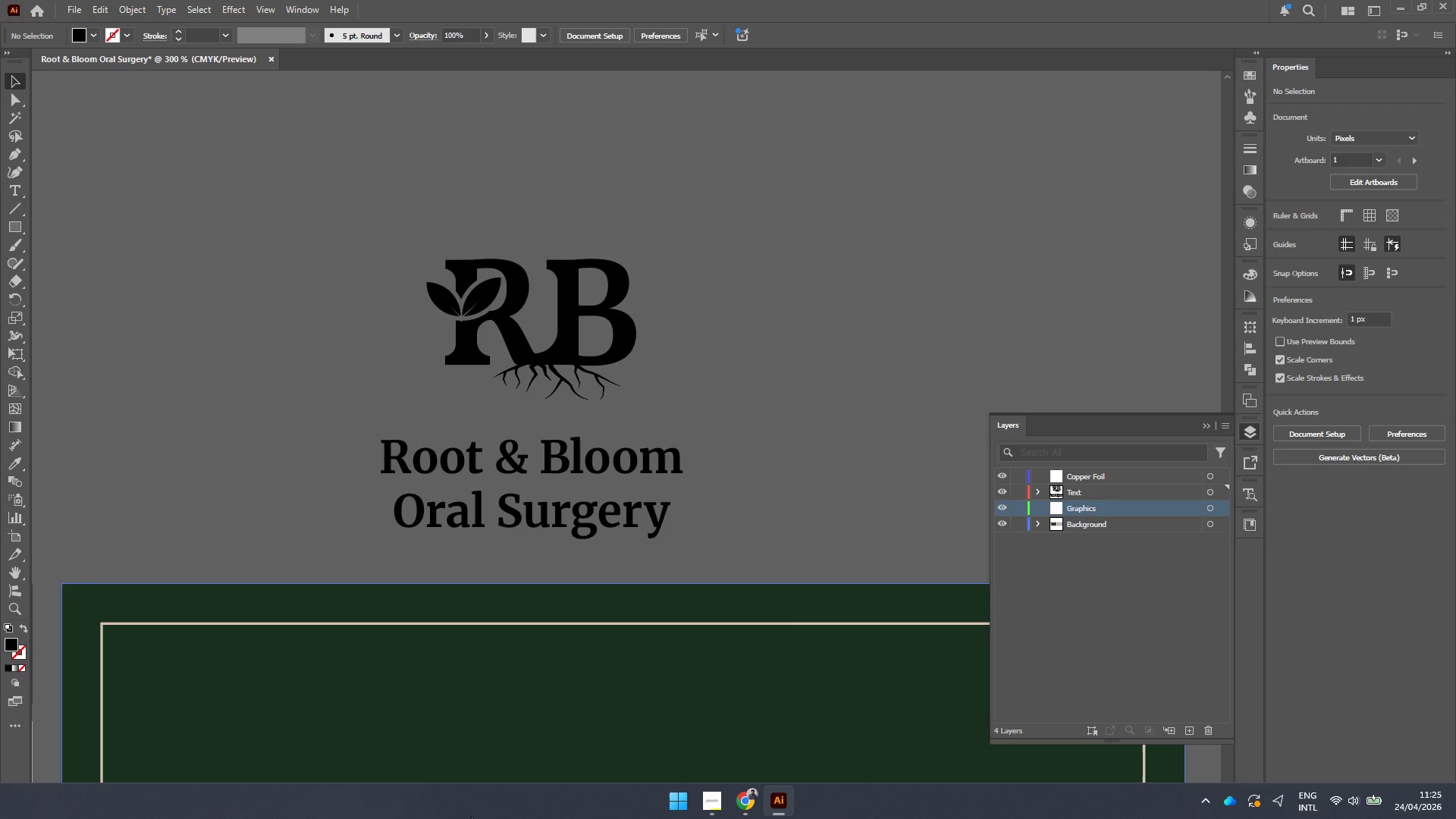 
hold_key(key=AltLeft, duration=0.41)
scroll: coordinate [553, 499], scroll_direction: down, amount: 2.0
 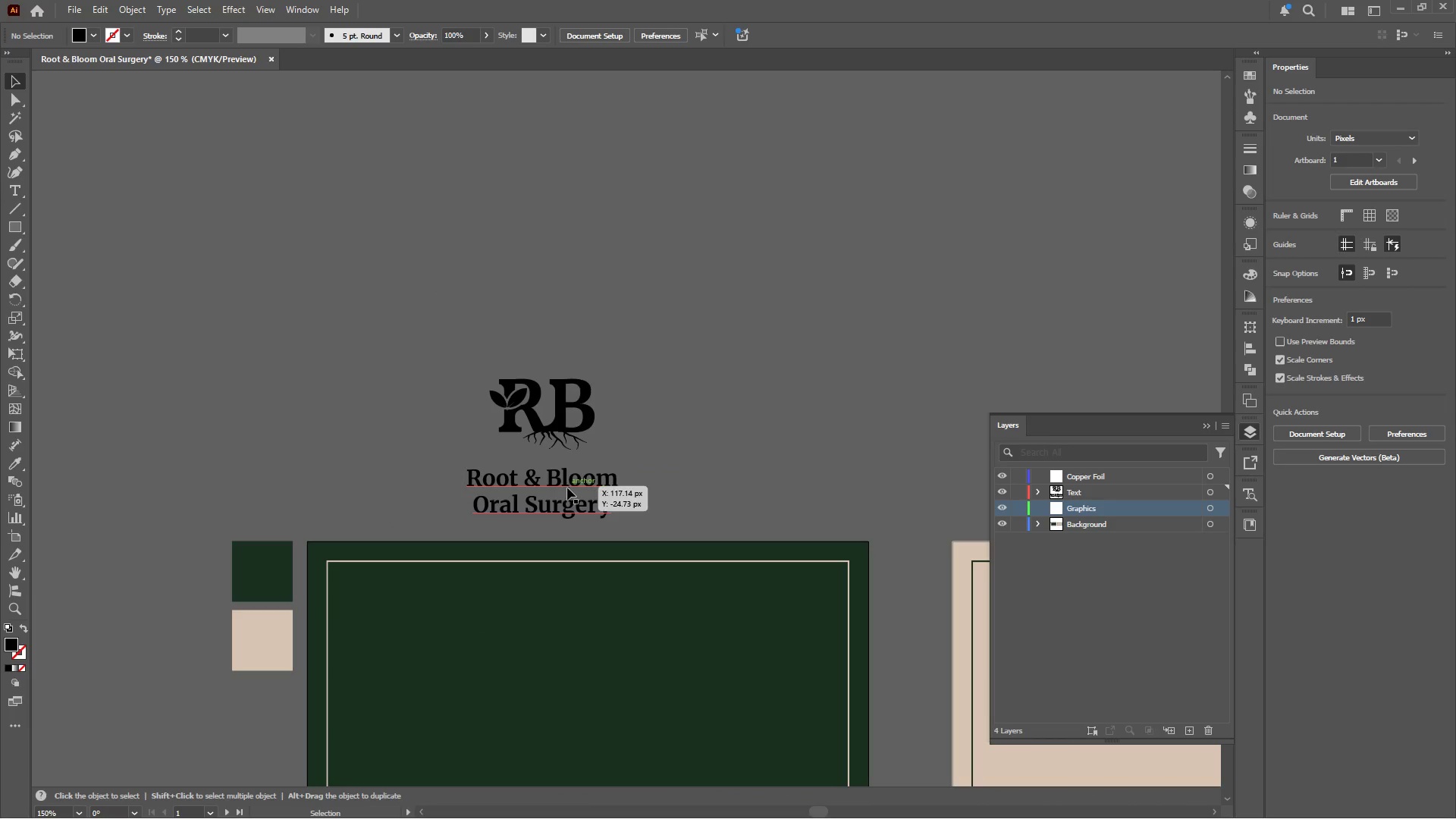 
left_click_drag(start_coordinate=[567, 488], to_coordinate=[567, 473])
 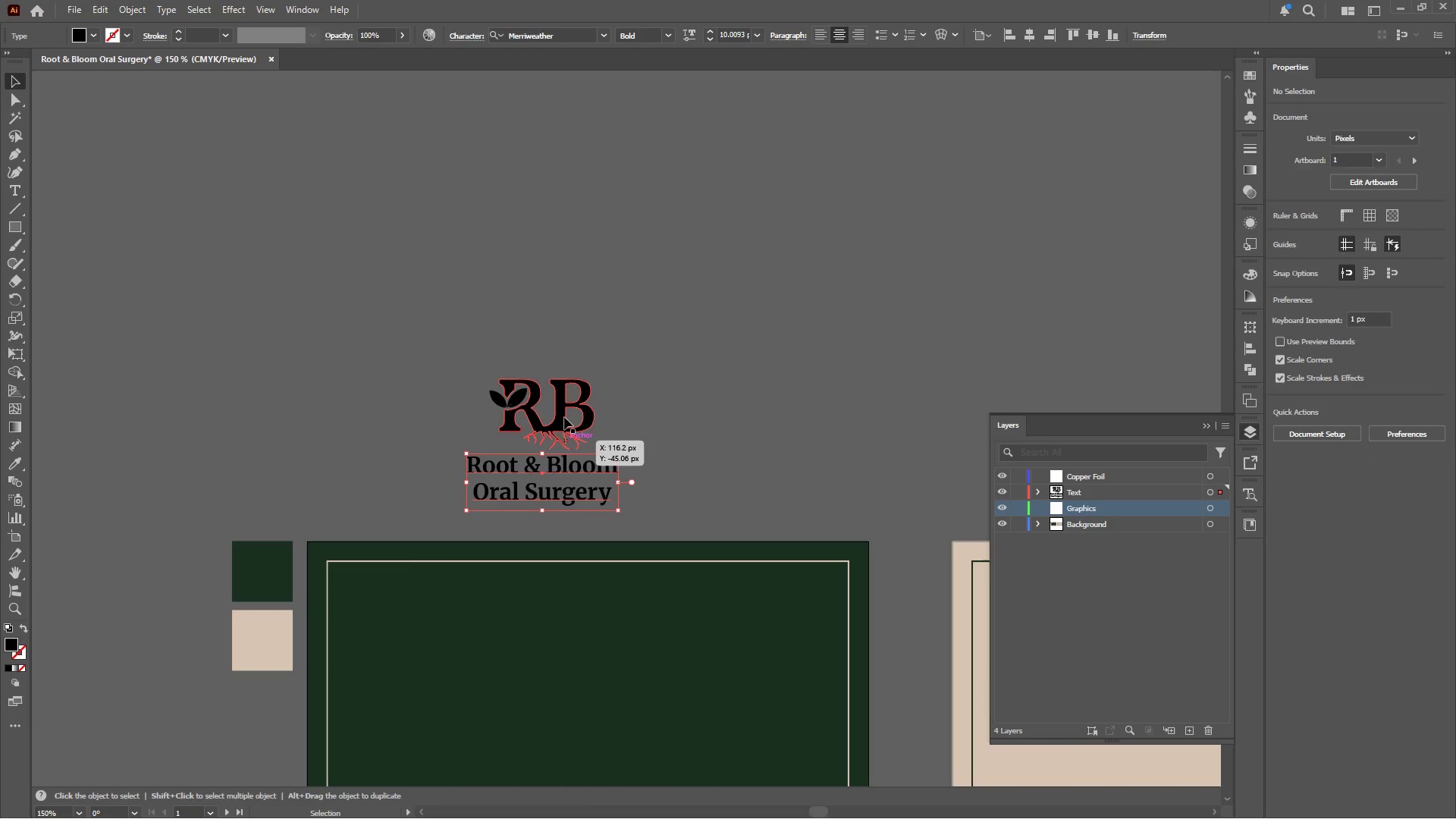 
hold_key(key=ShiftLeft, duration=0.61)
 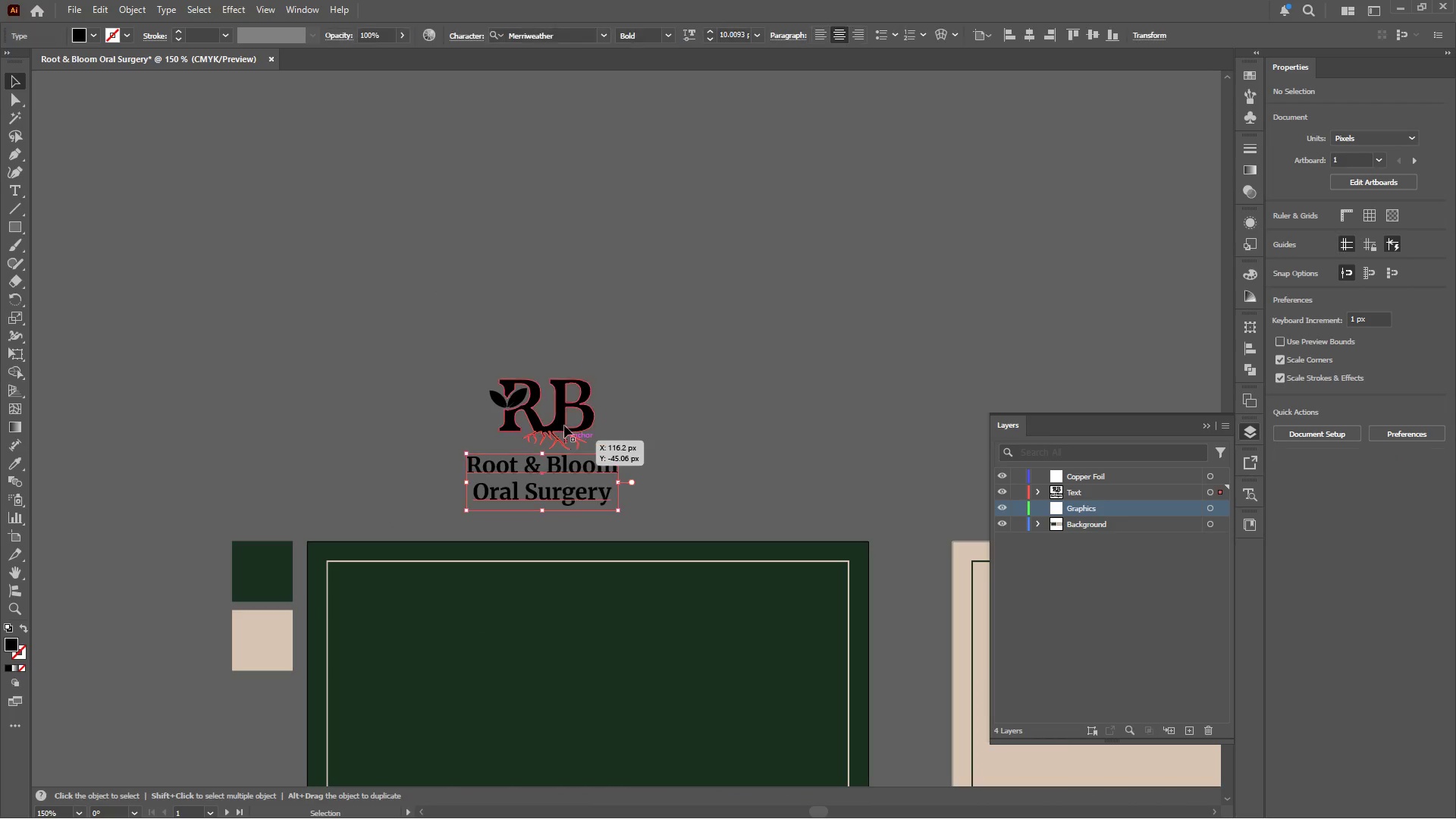 
hold_key(key=ShiftLeft, duration=0.41)
 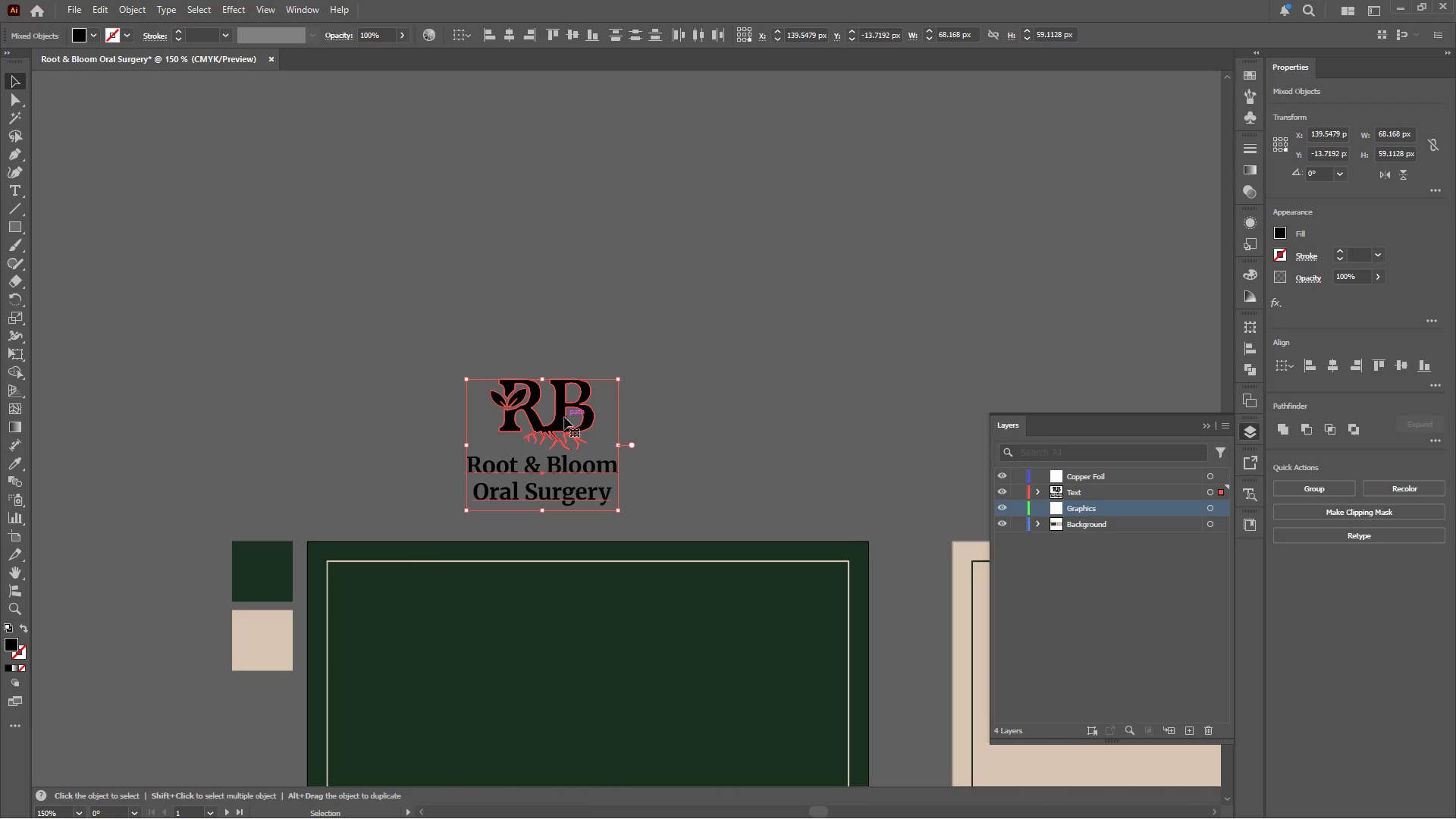 
key(I)
 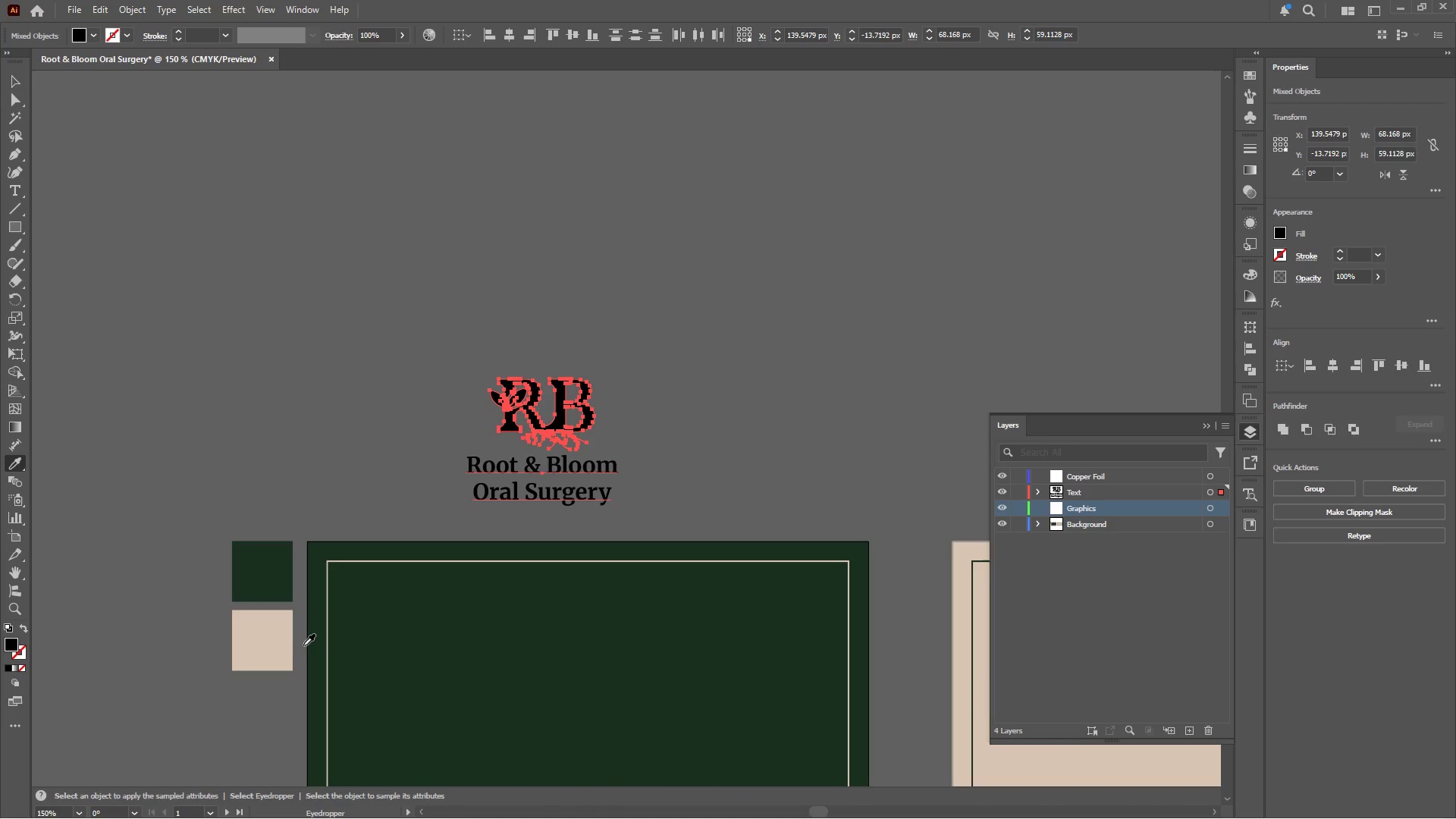 
left_click([259, 627])
 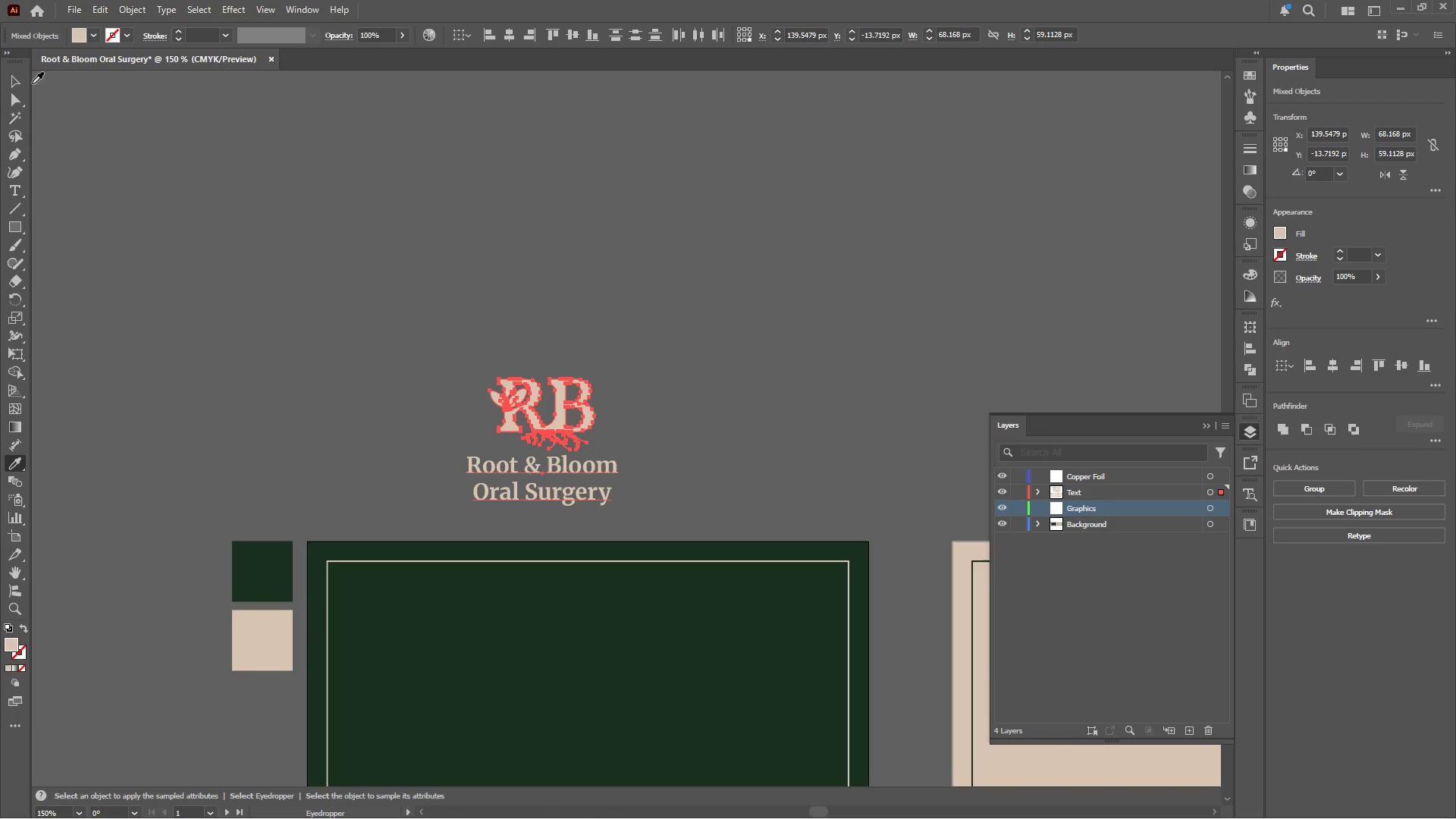 
left_click([12, 81])
 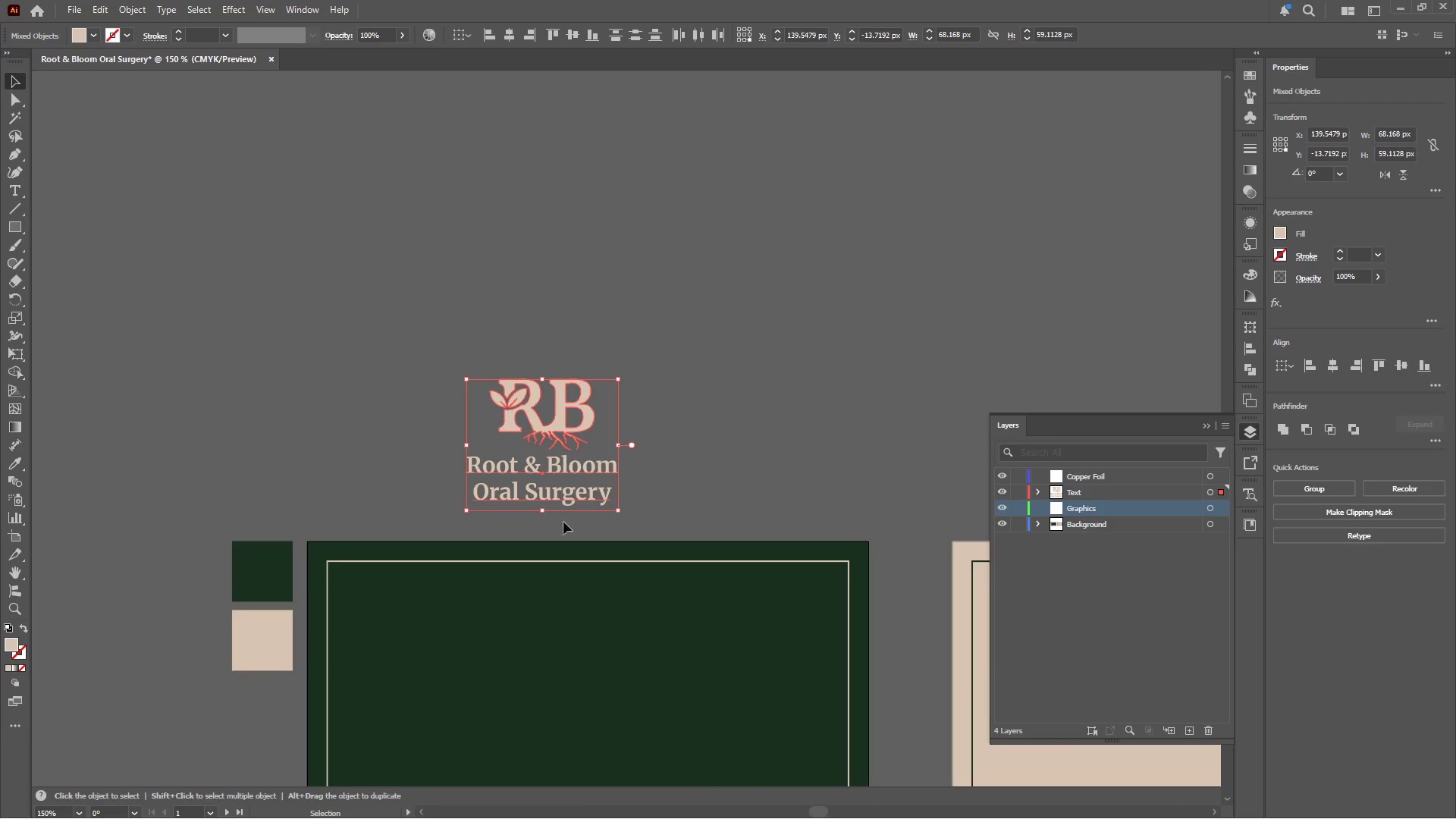 
scroll: coordinate [558, 457], scroll_direction: down, amount: 6.0
 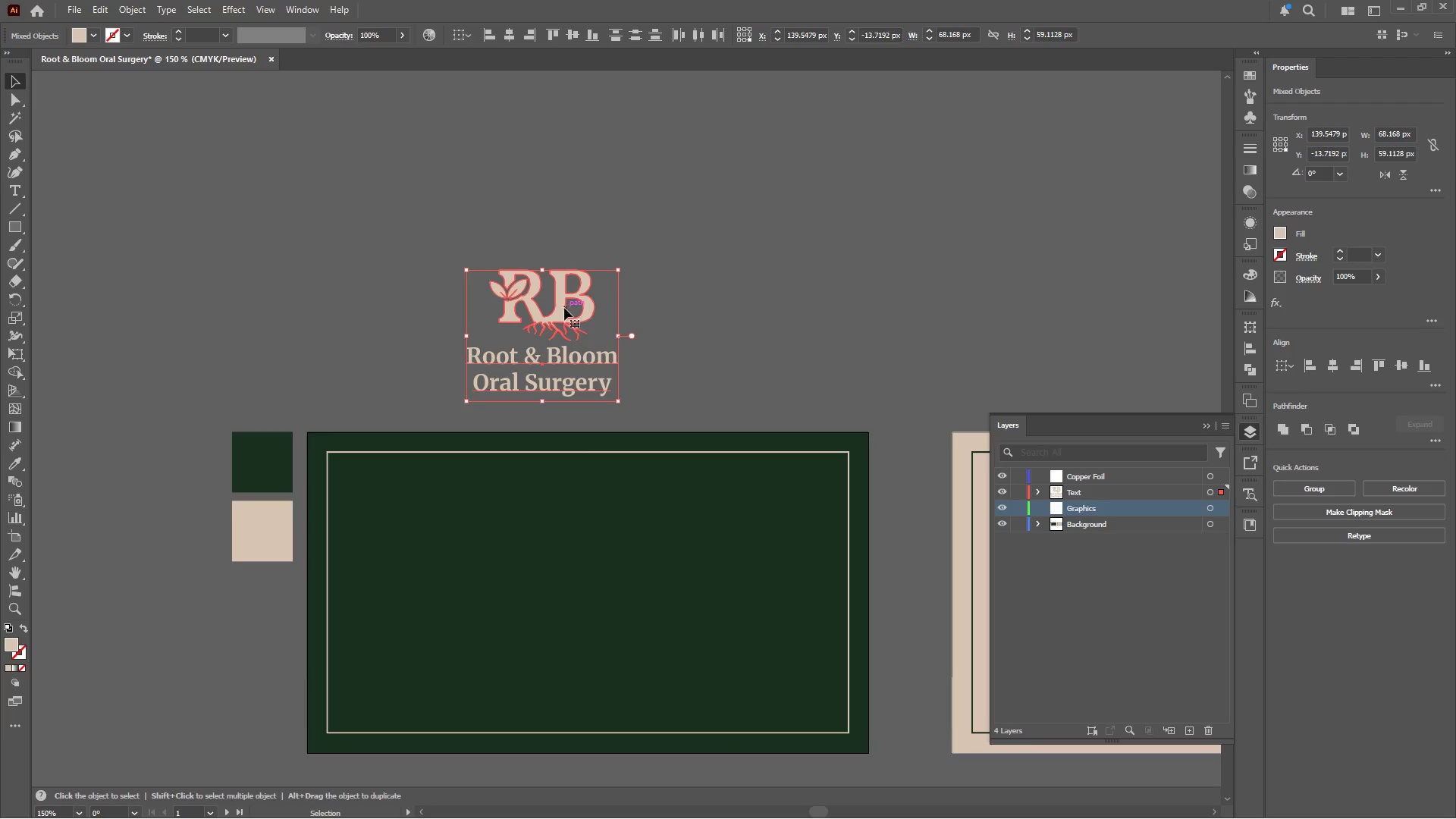 
left_click_drag(start_coordinate=[557, 310], to_coordinate=[454, 537])
 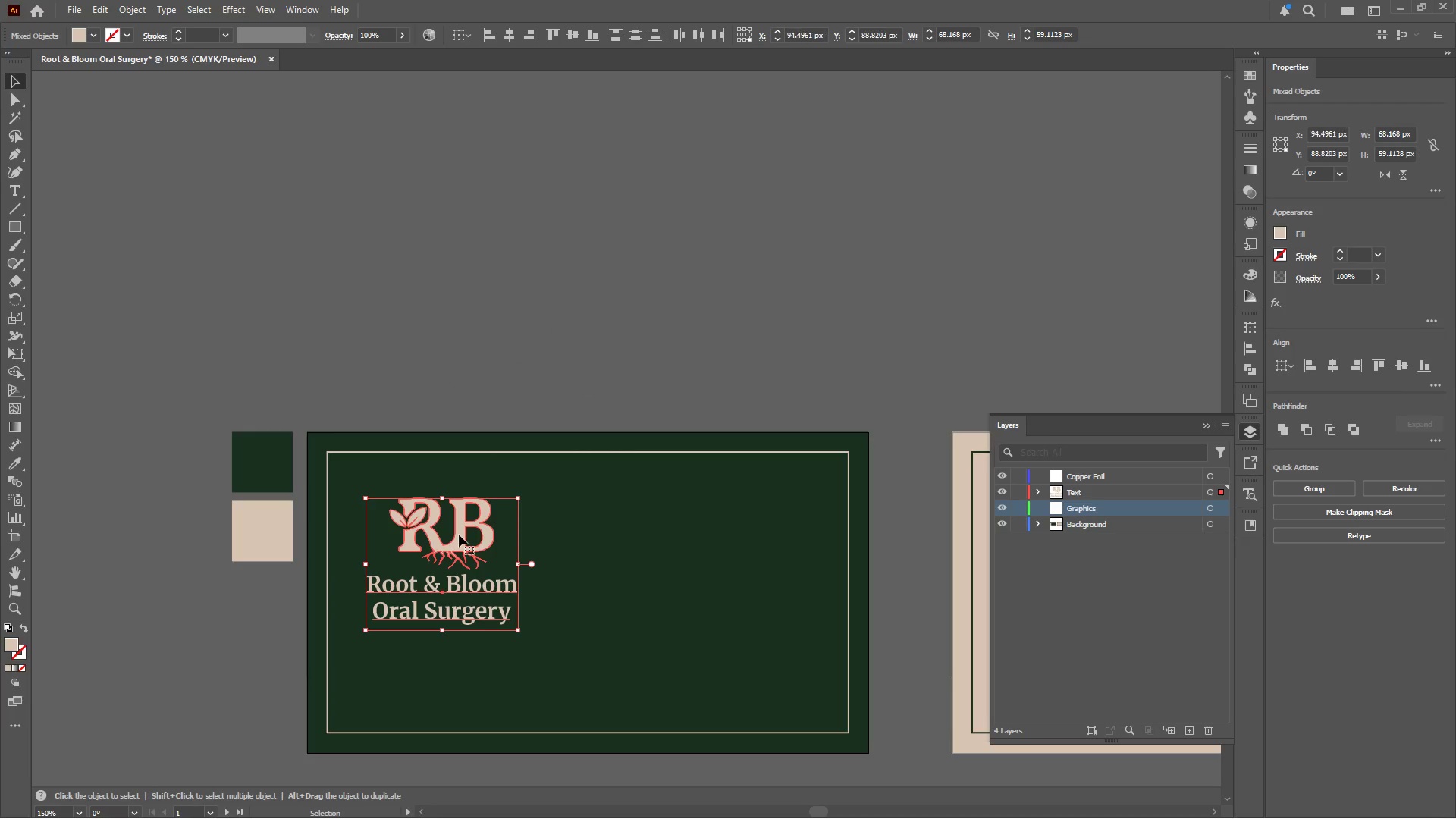 
key(Control+G)
 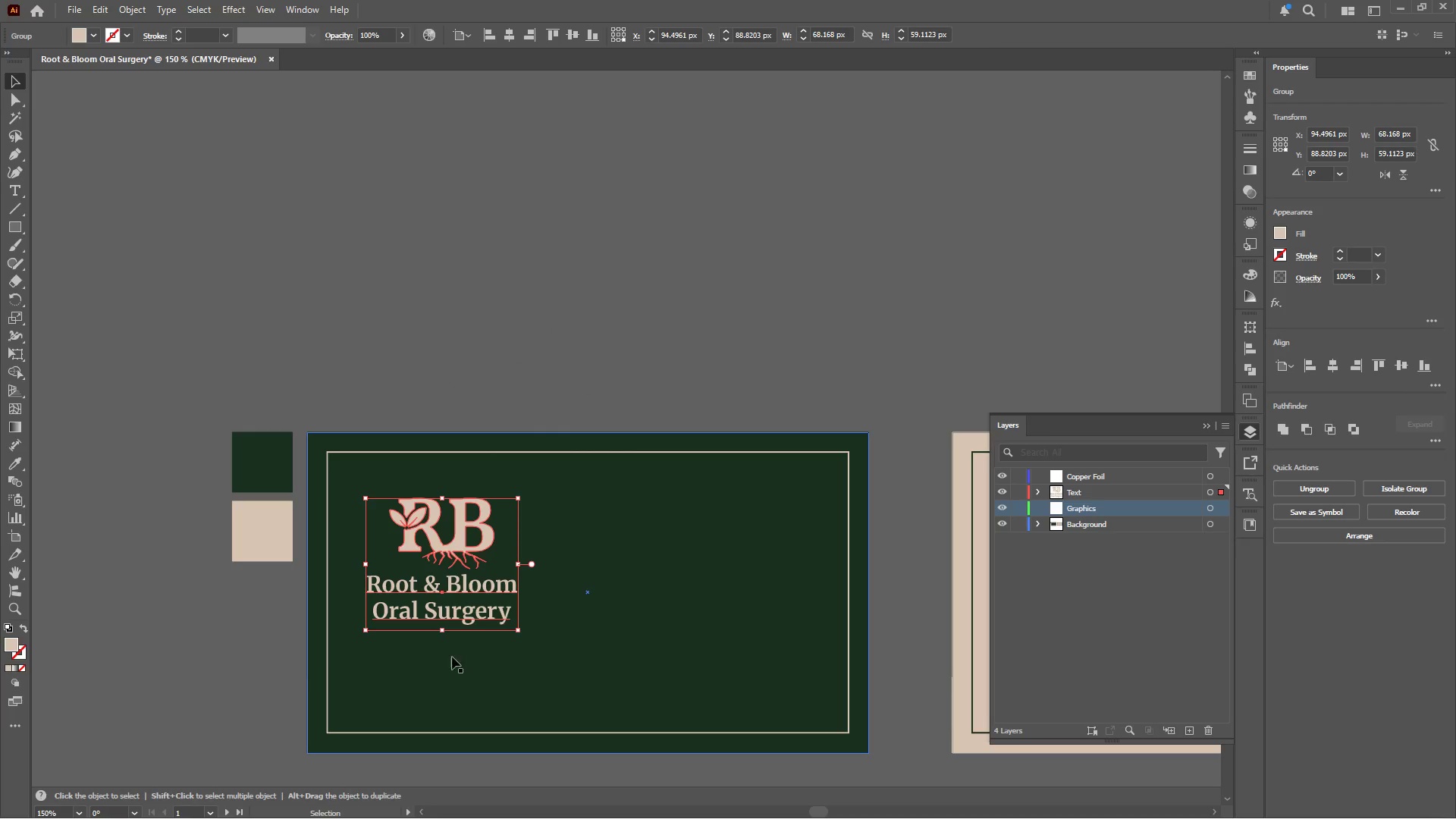 
hold_key(key=ShiftLeft, duration=1.5)
left_click_drag(start_coordinate=[438, 629], to_coordinate=[438, 648])
 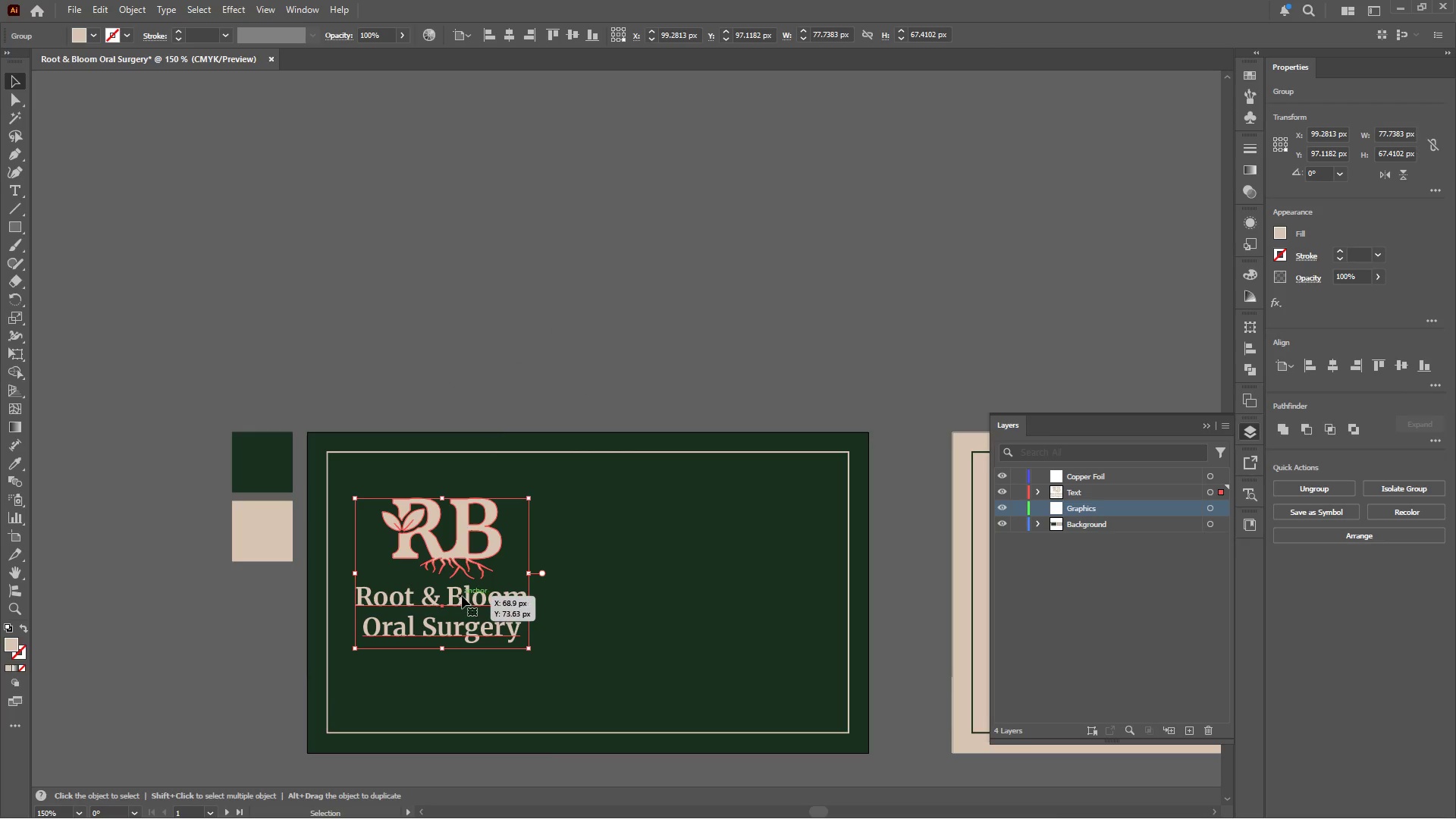 
left_click_drag(start_coordinate=[462, 596], to_coordinate=[462, 609])
 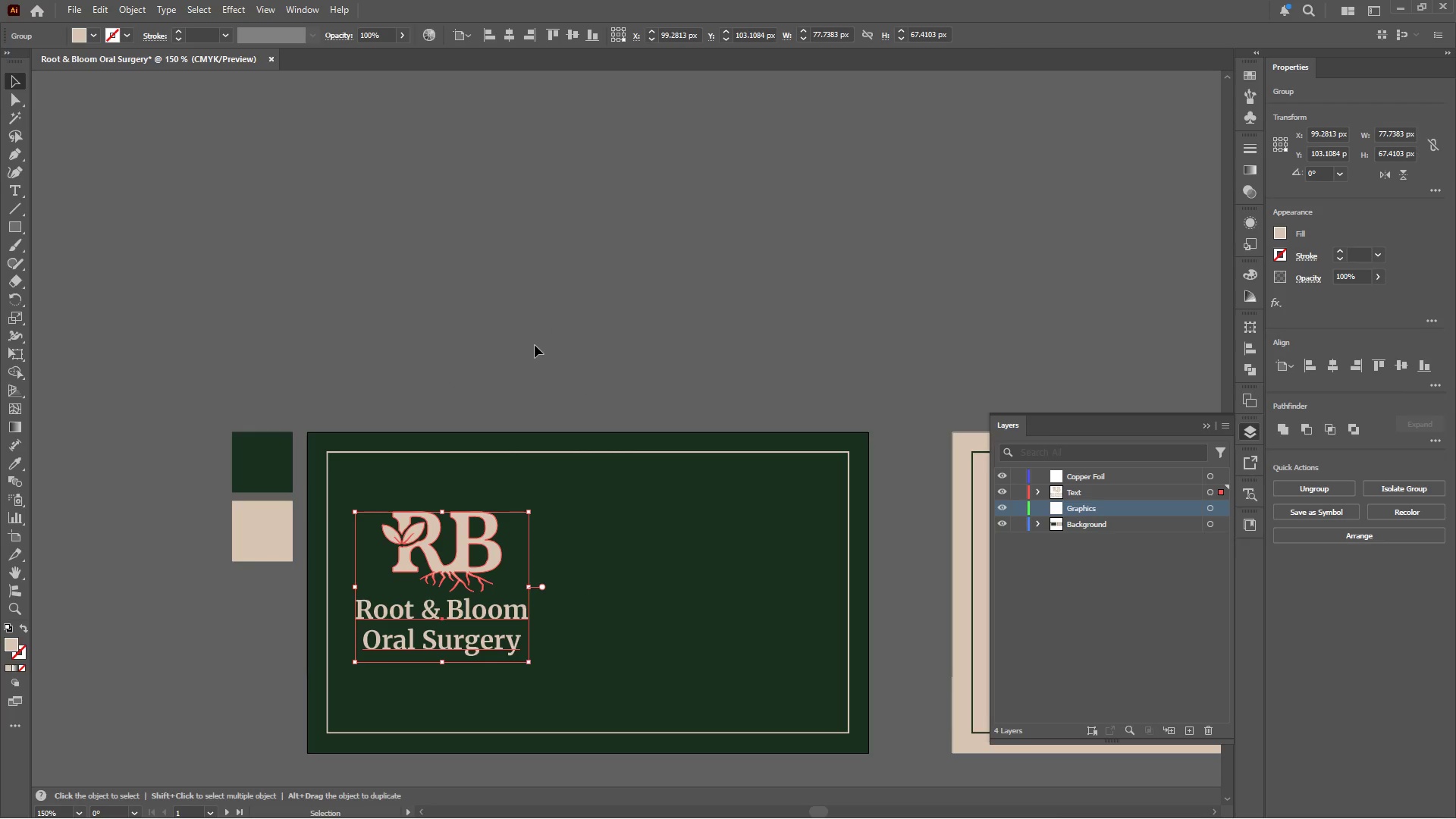 
hold_key(key=ShiftLeft, duration=0.5)
 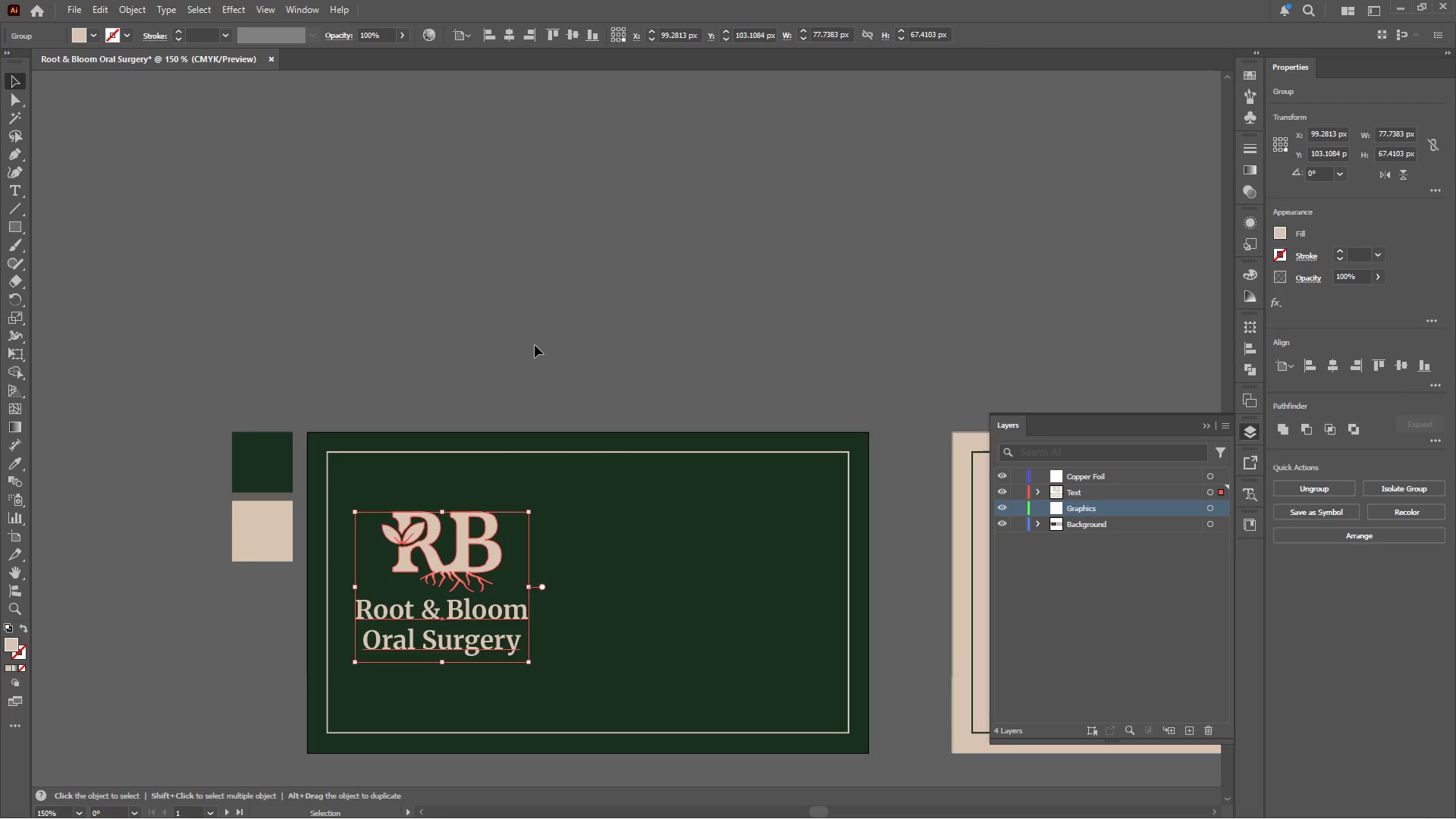 
left_click([535, 345])
 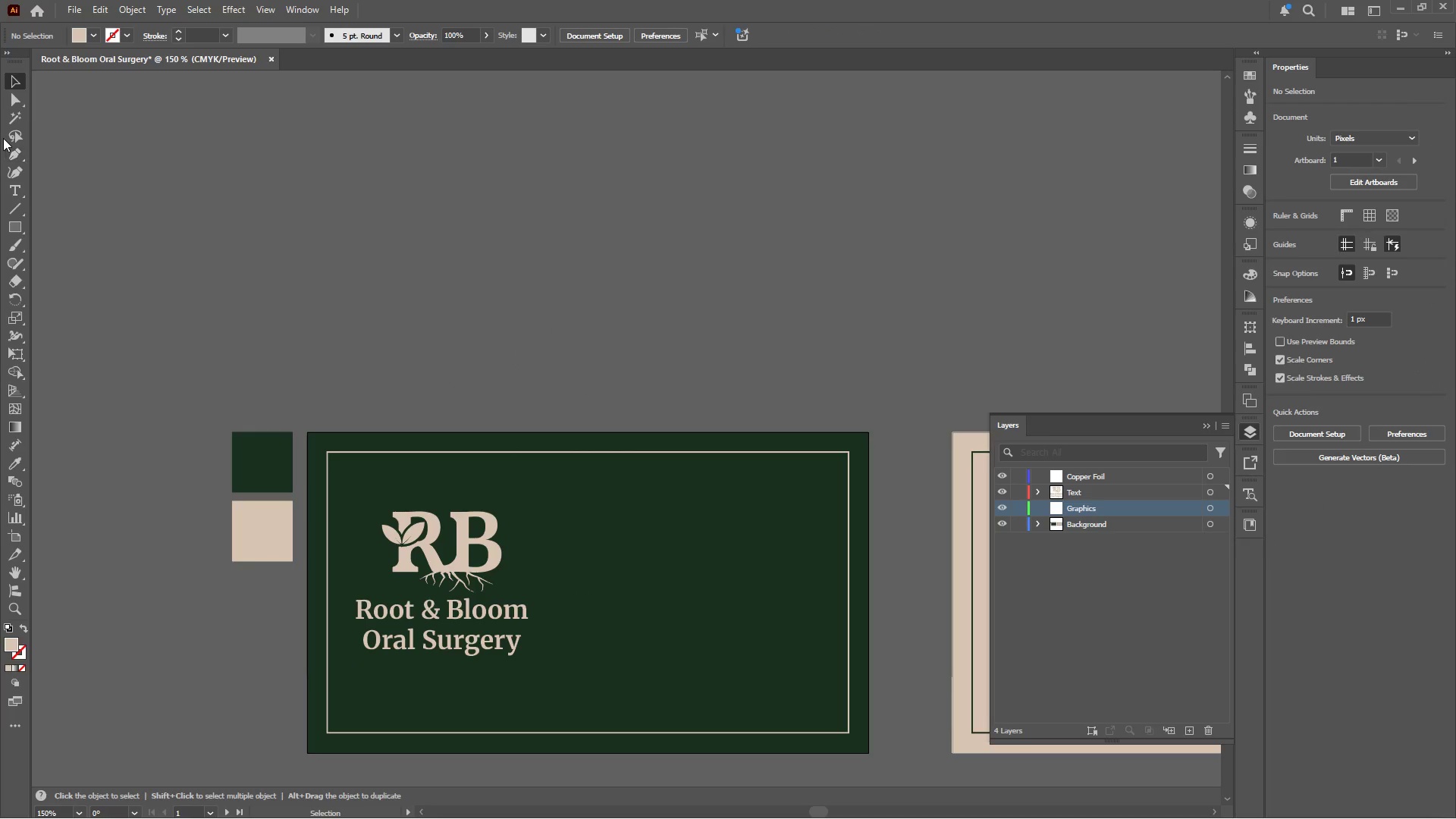 
left_click([14, 158])
 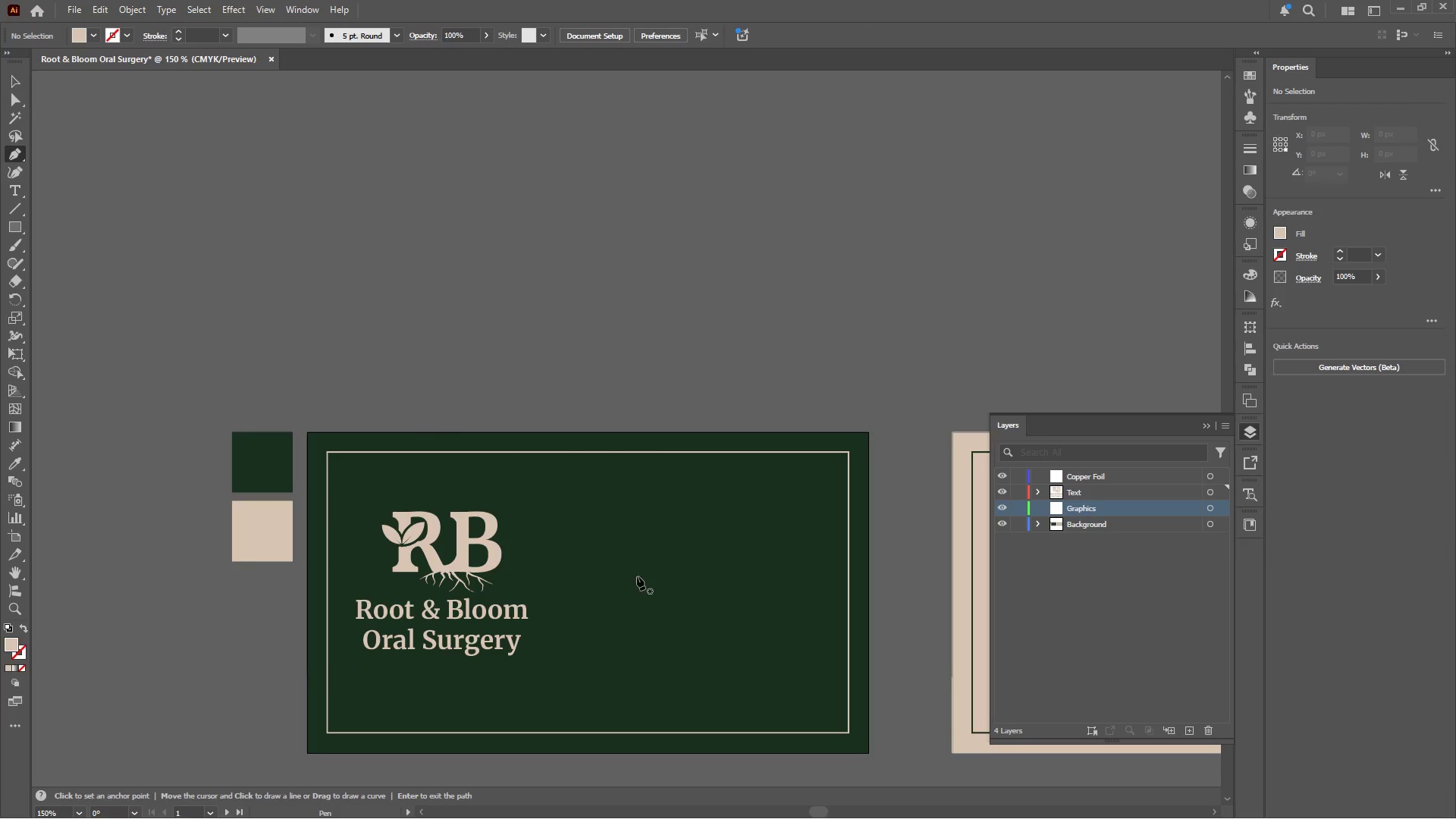 
hold_key(key=AltLeft, duration=0.36)
scroll: coordinate [582, 580], scroll_direction: up, amount: 1.0
 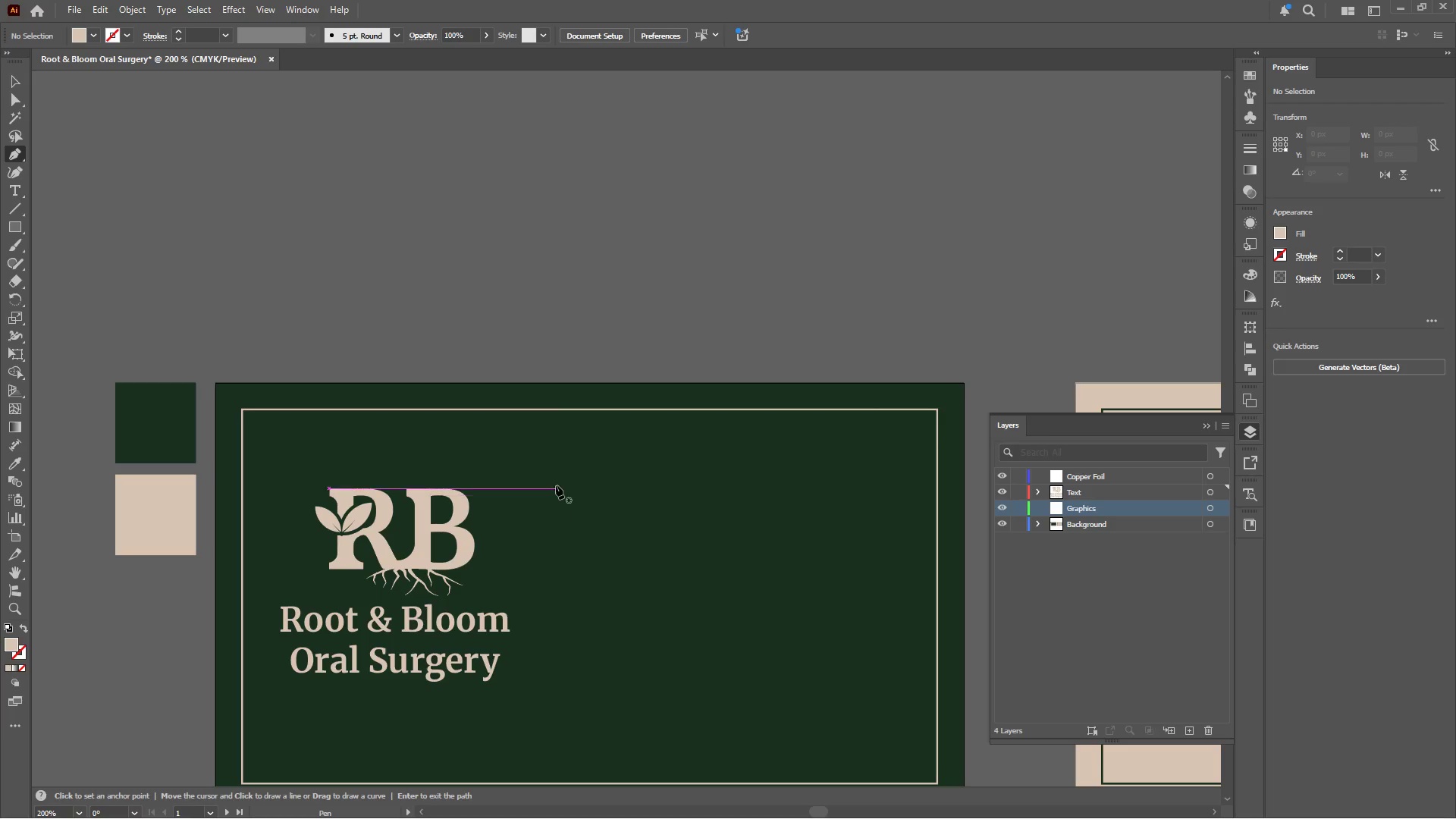 
left_click([556, 485])
 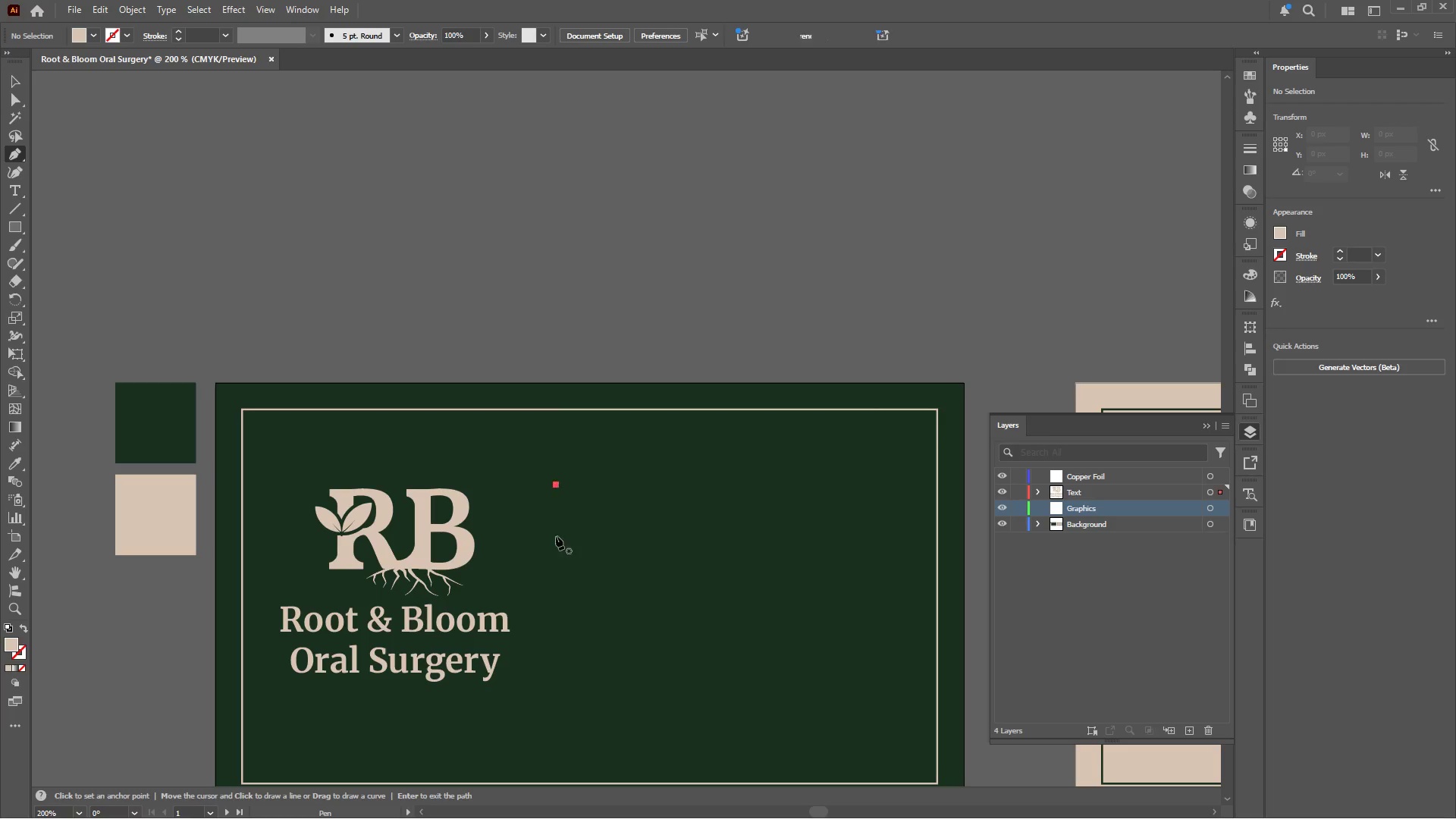 
hold_key(key=ShiftLeft, duration=0.88)
left_click([563, 693])
 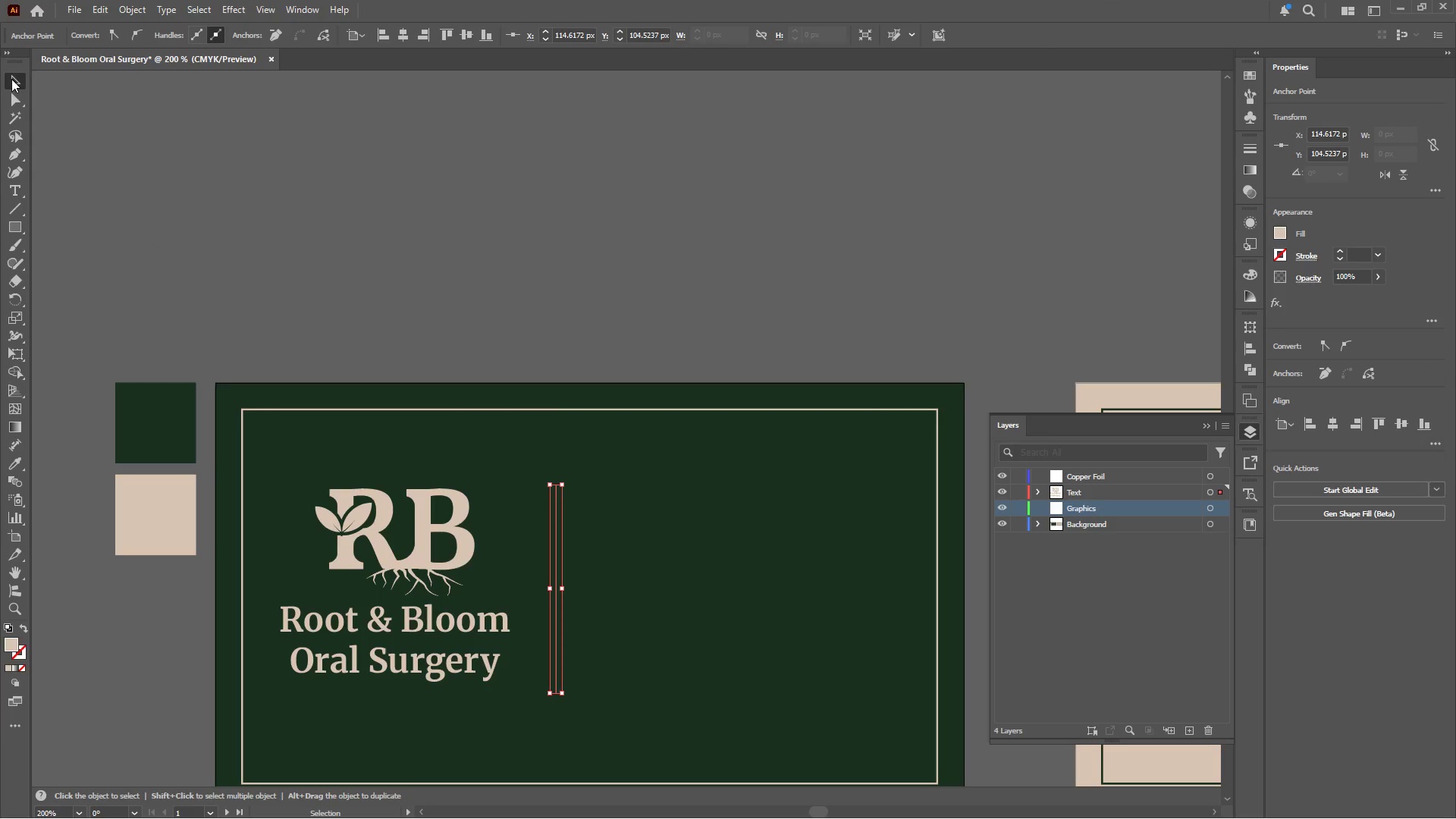 
key(I)
 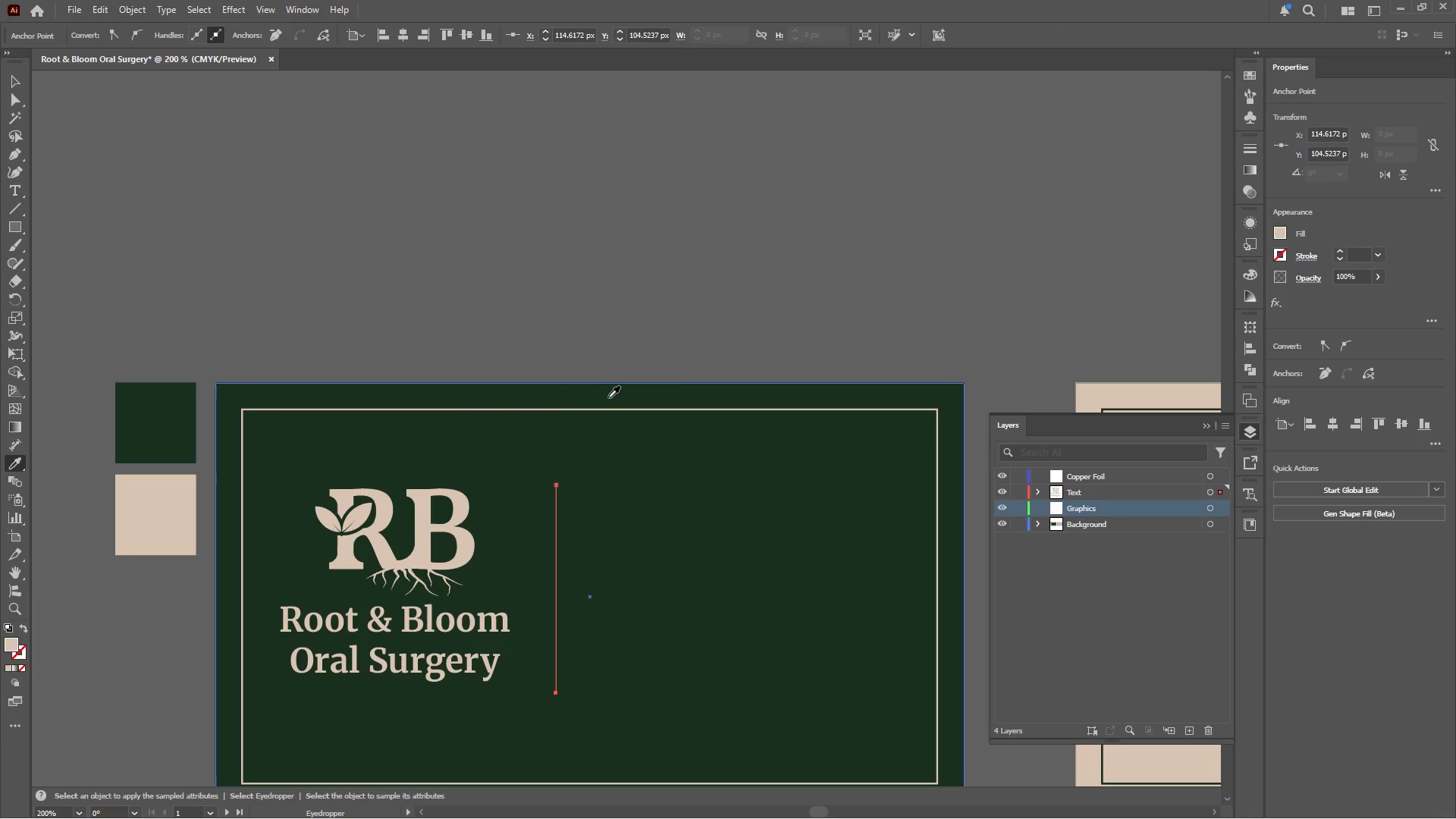 
left_click([604, 409])
 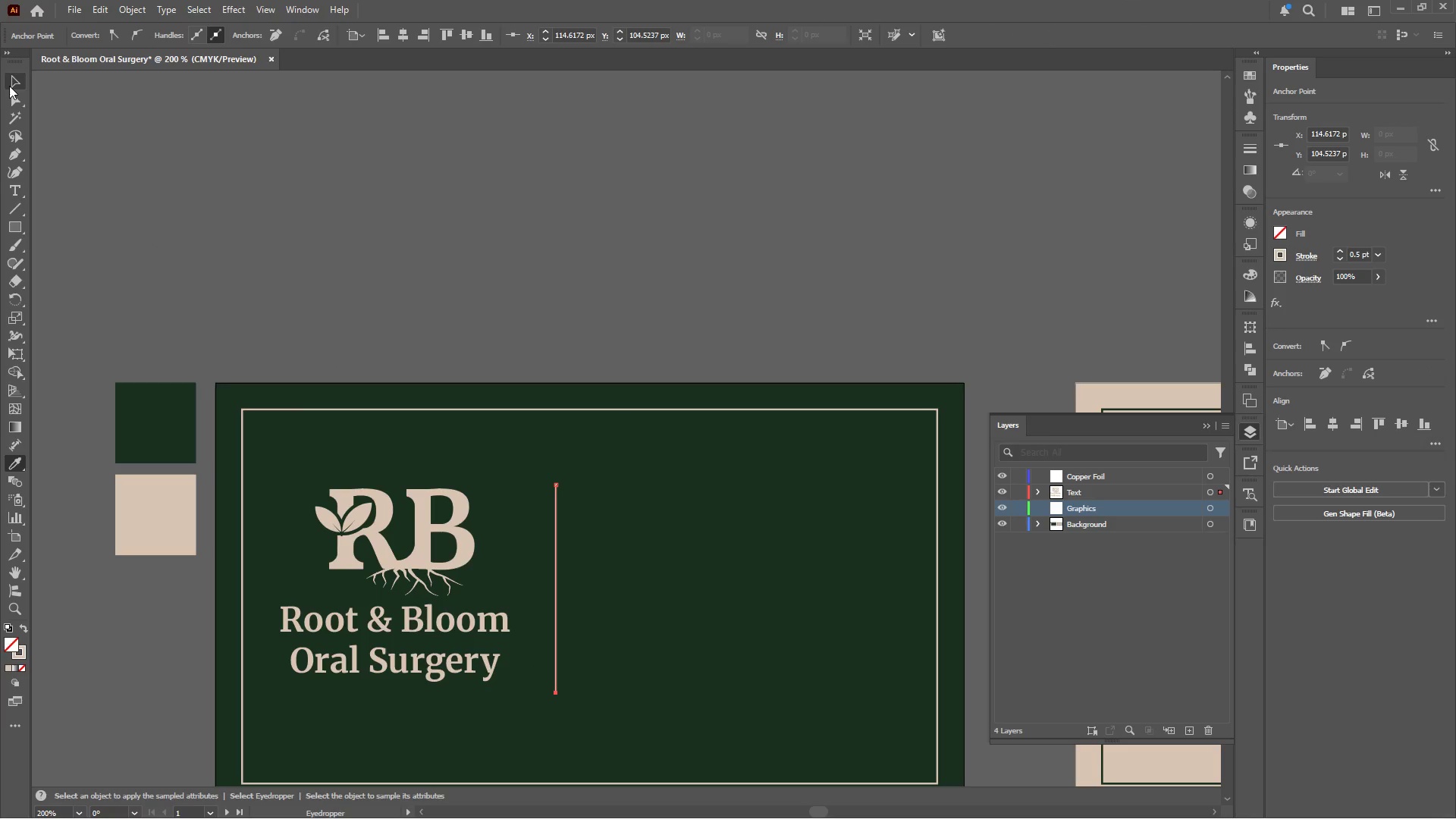 
double_click([417, 217])
 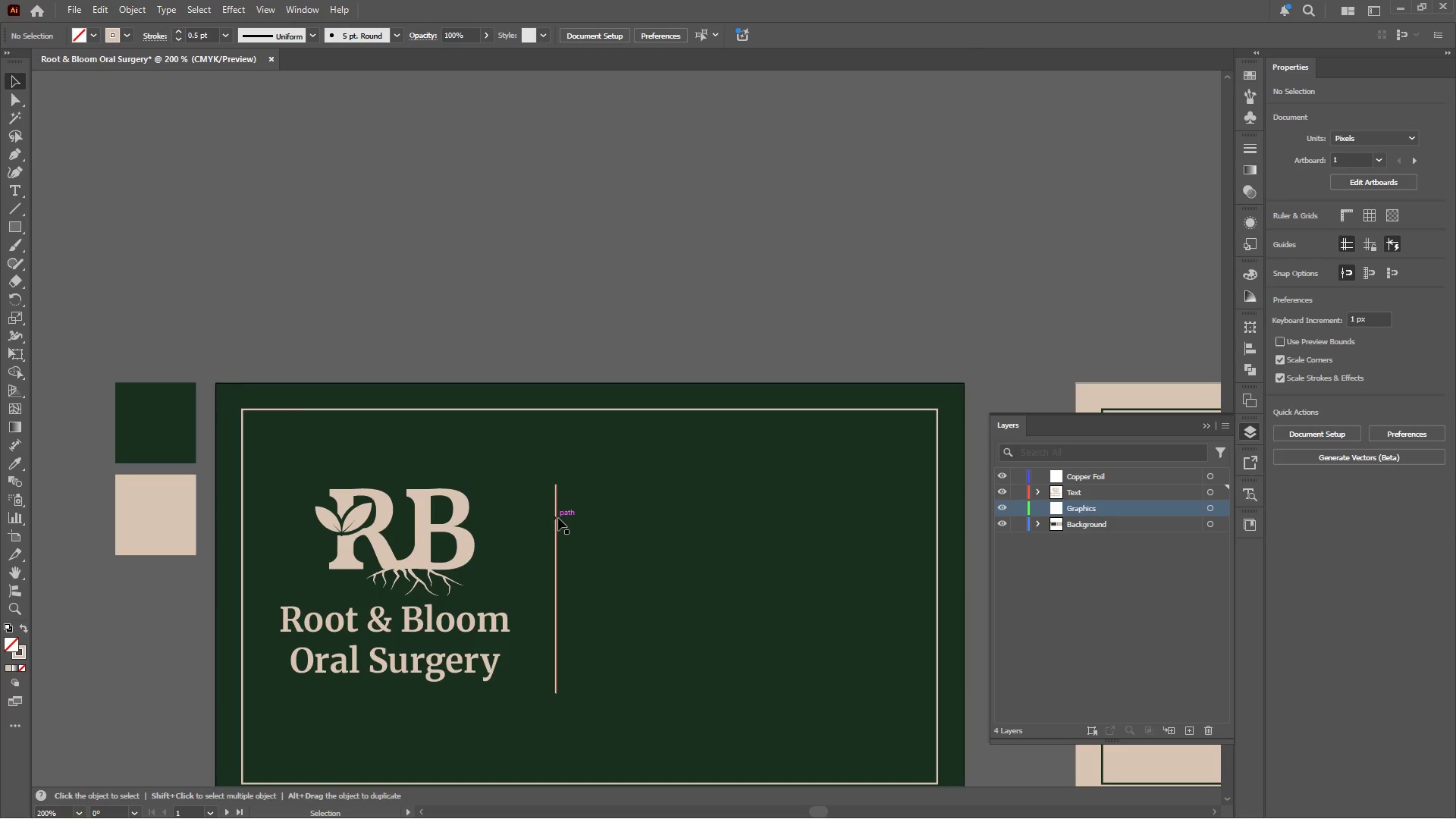 
left_click([558, 519])
 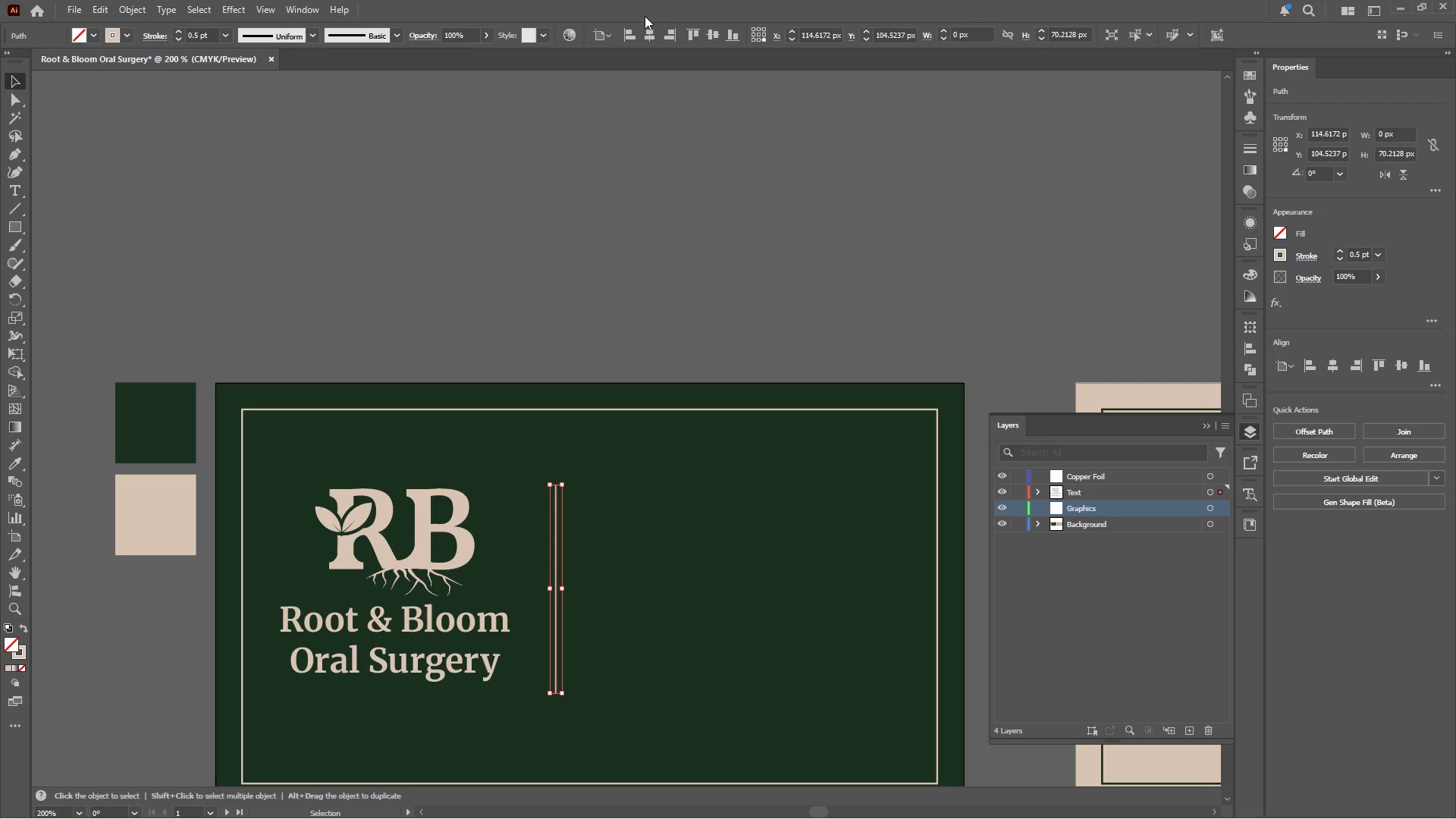 
left_click([646, 34])
 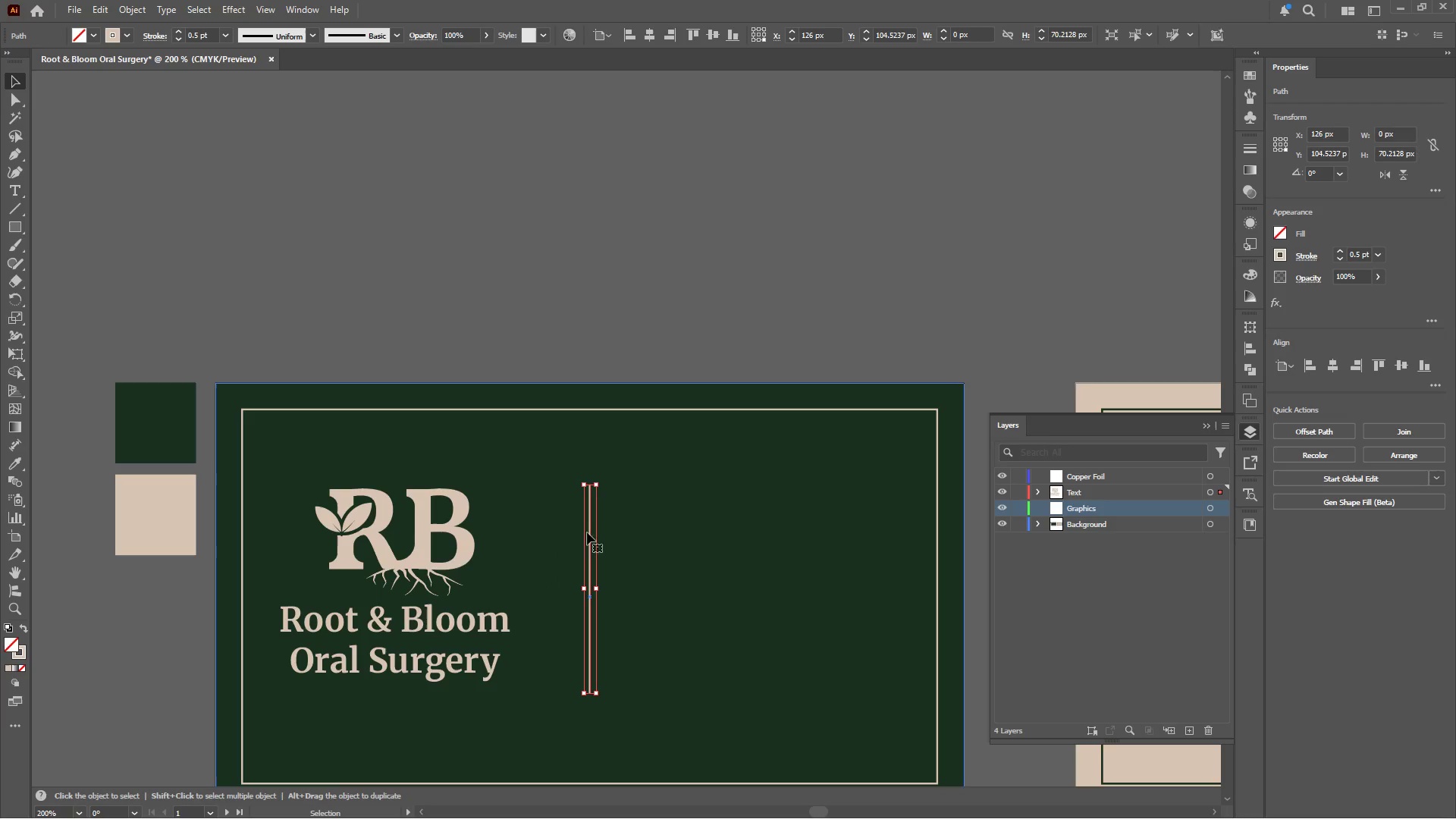 
hold_key(key=ShiftLeft, duration=2.14)
hold_key(key=AltLeft, duration=2.09)
left_click_drag(start_coordinate=[595, 482], to_coordinate=[608, 451])
 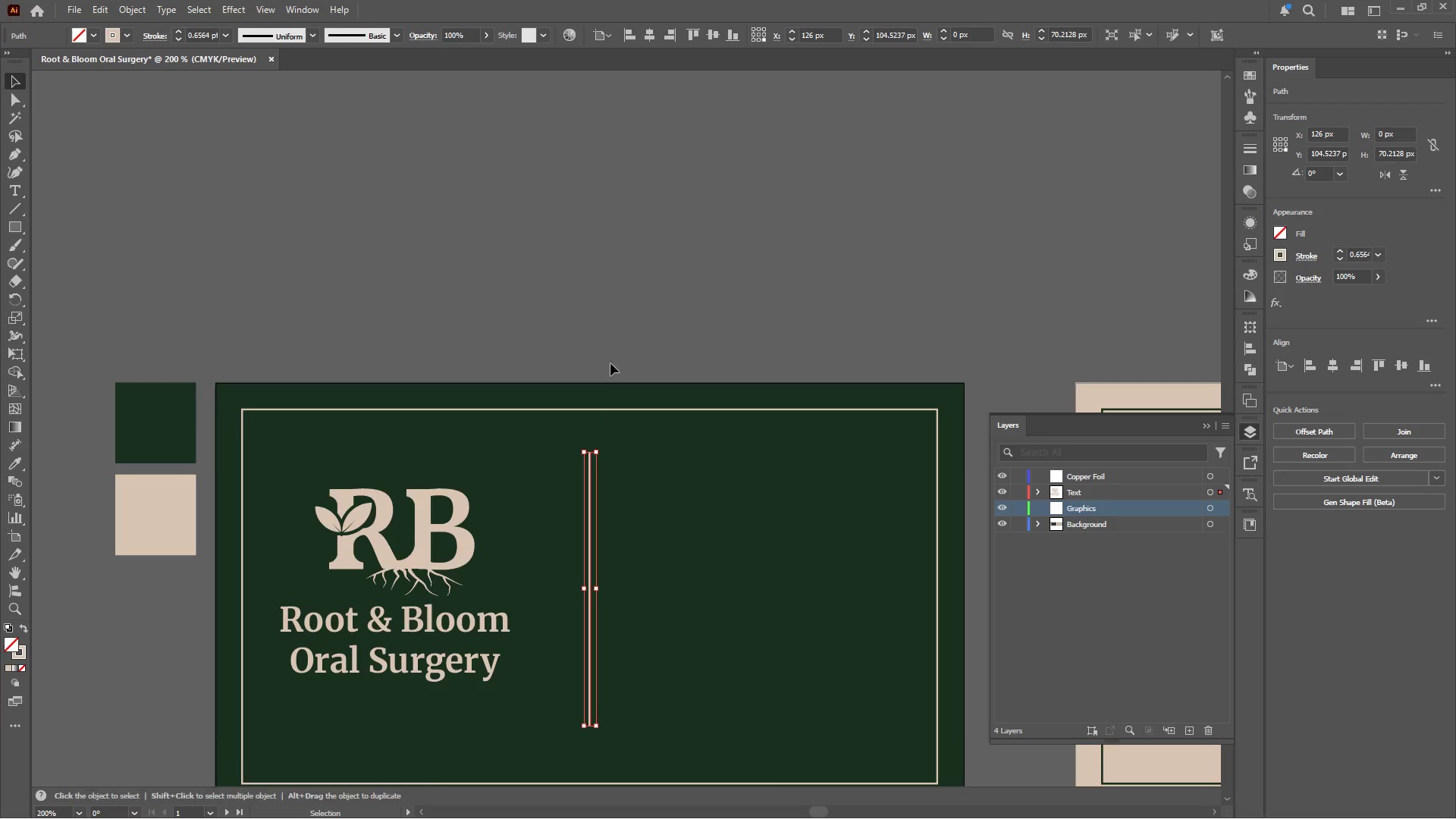 
left_click([613, 334])
 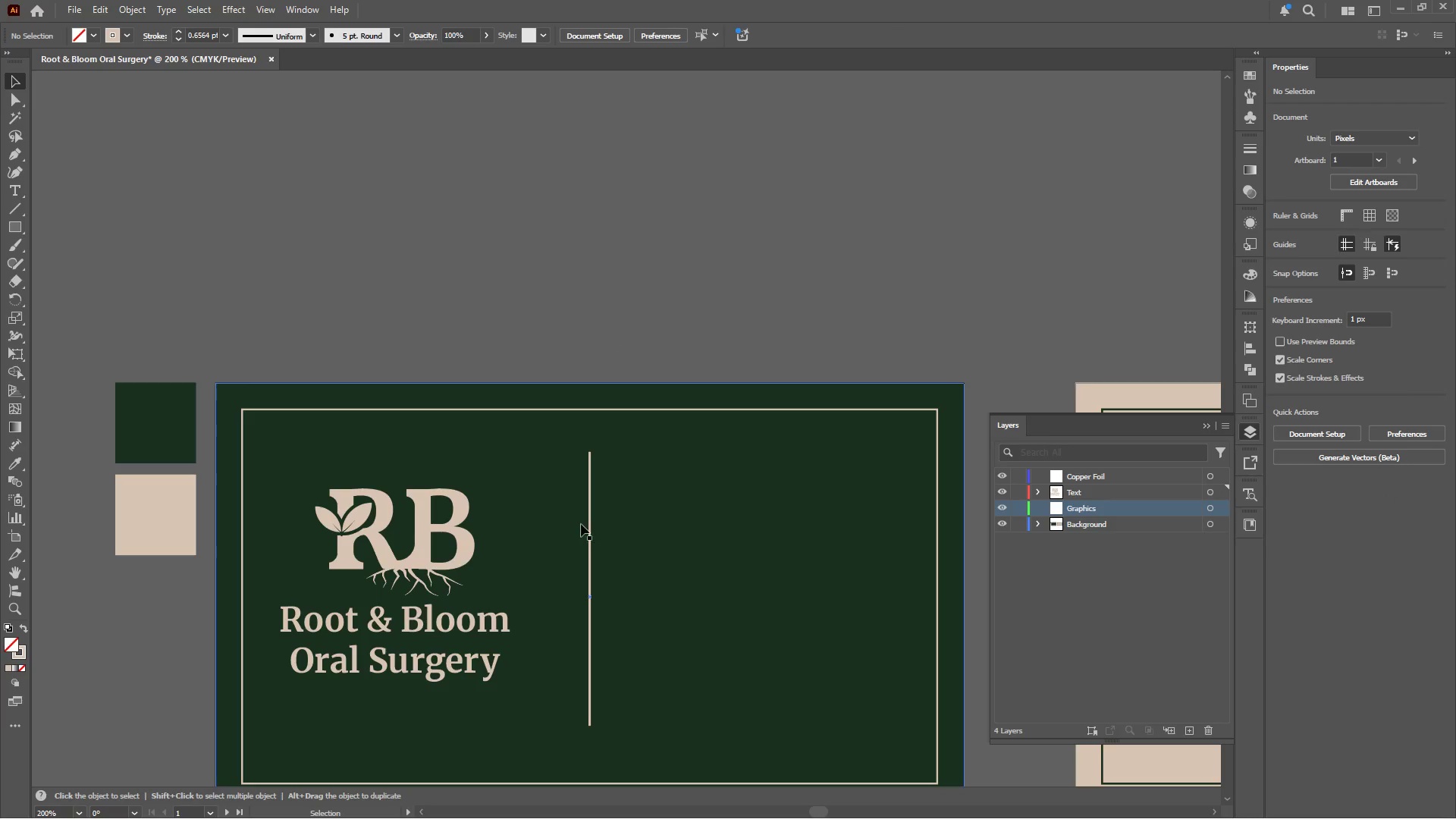 
left_click([592, 530])
 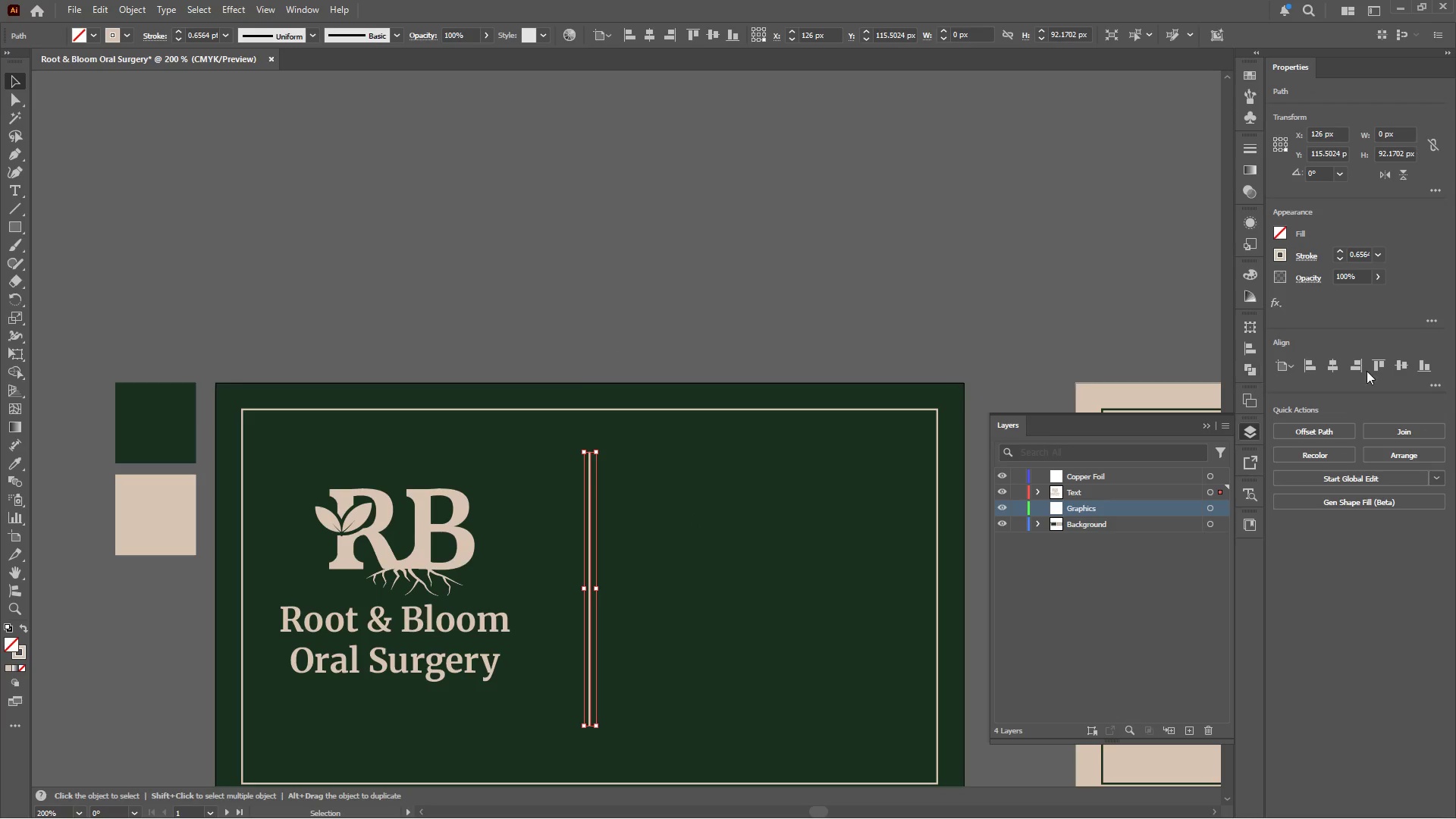 
left_click([1403, 370])
 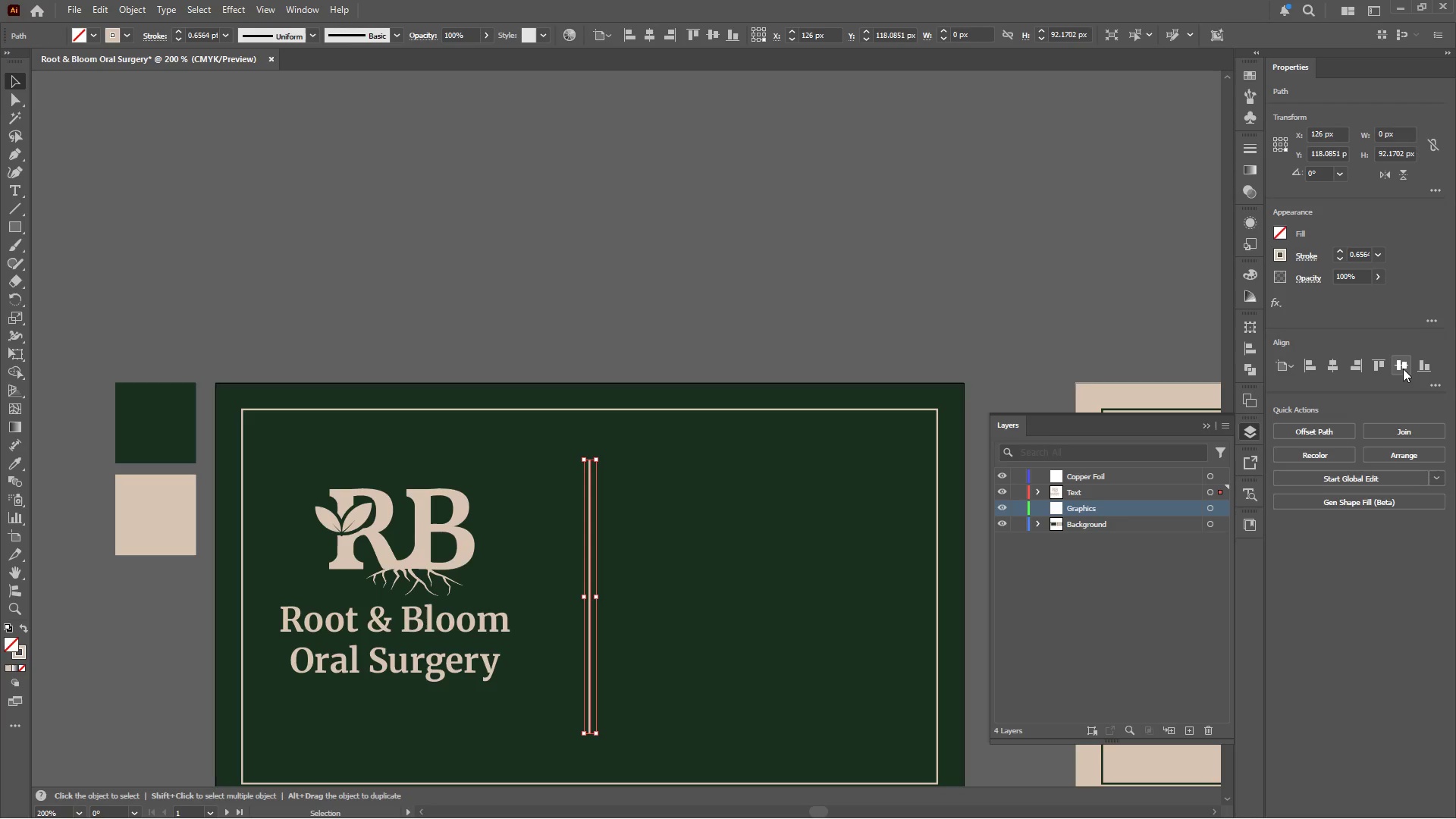 
wait(118.94)
 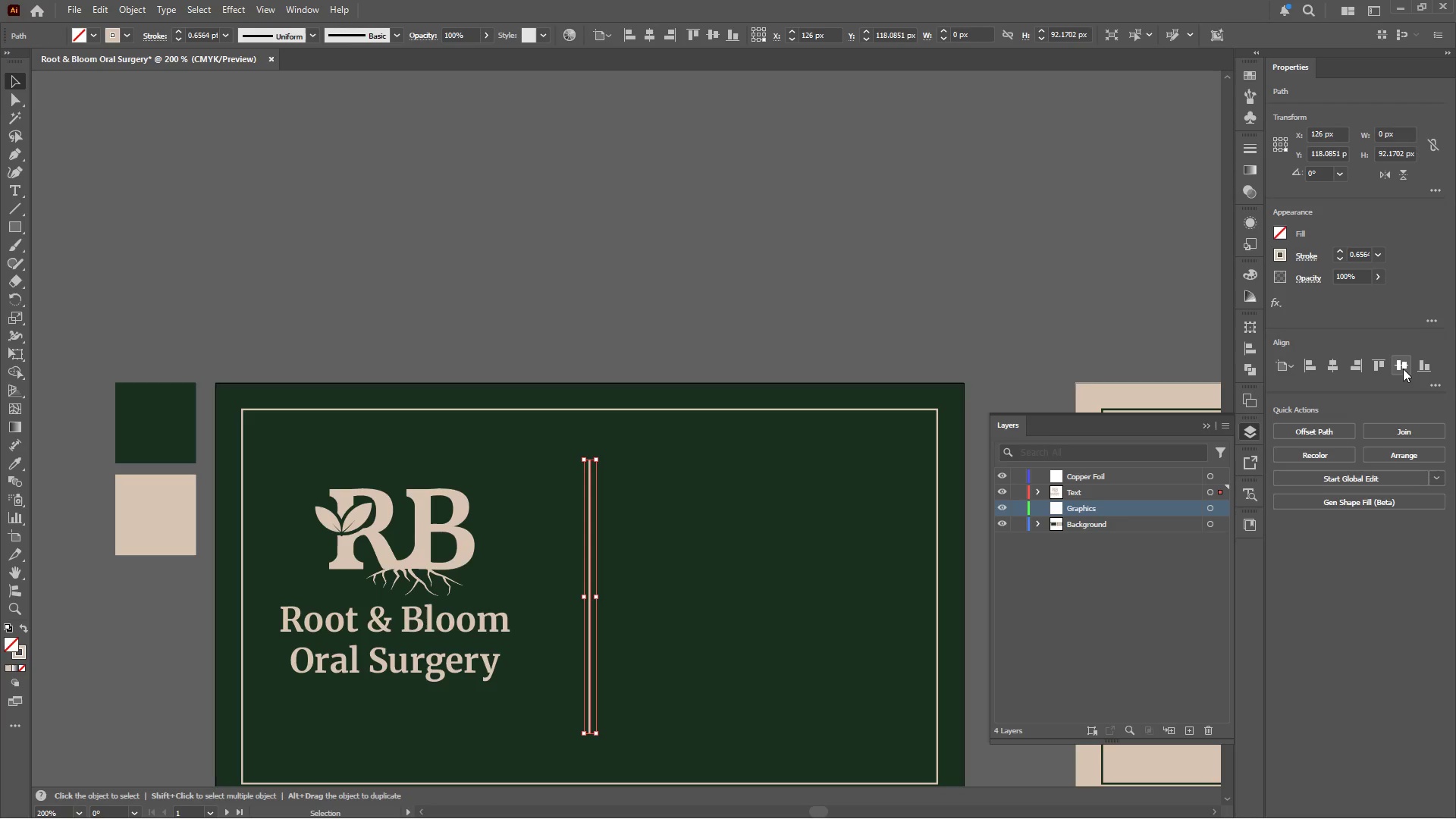 
hold_key(key=AltLeft, duration=0.47)
scroll: coordinate [469, 318], scroll_direction: down, amount: 1.0
 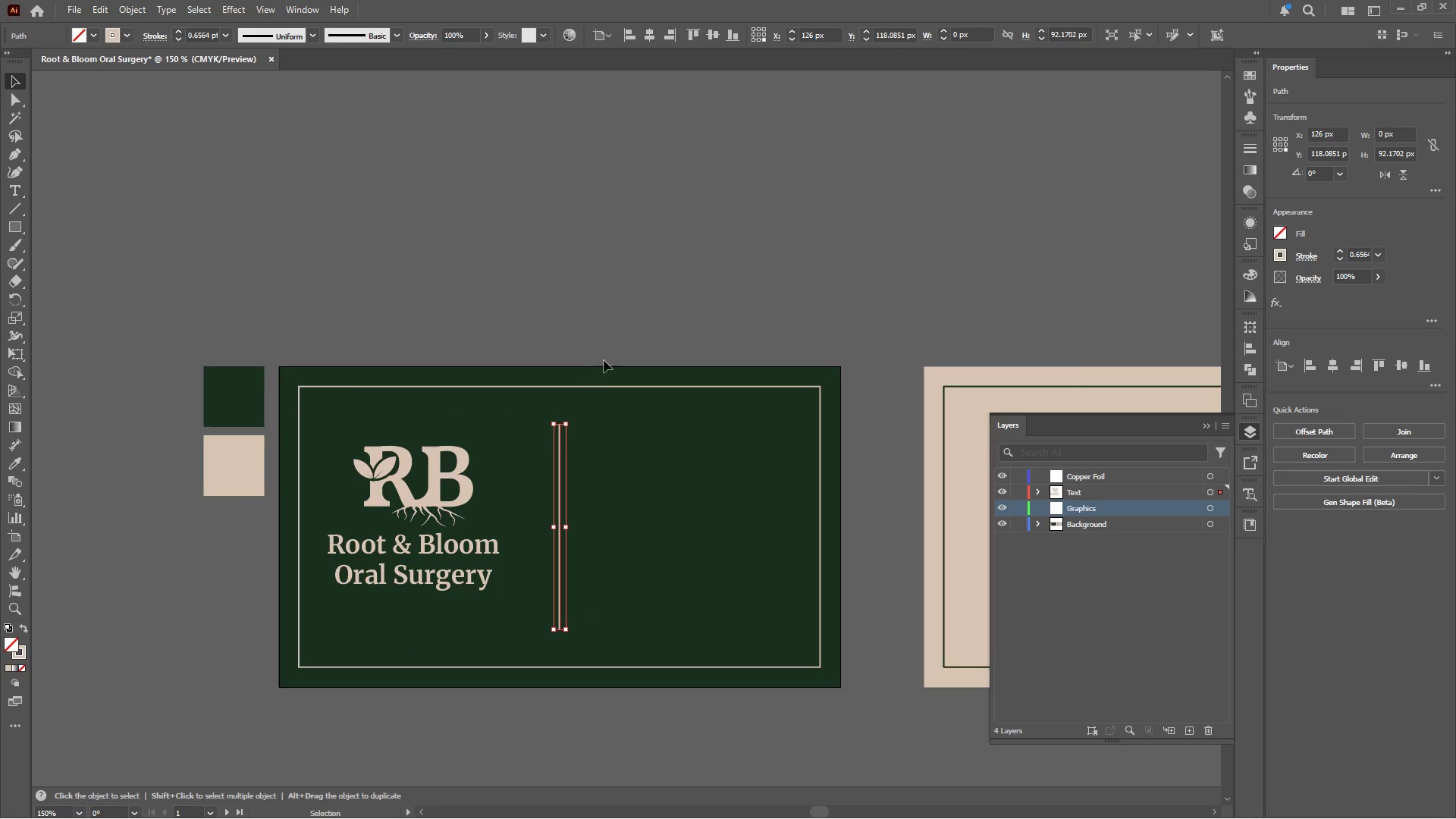 
left_click([610, 328])
 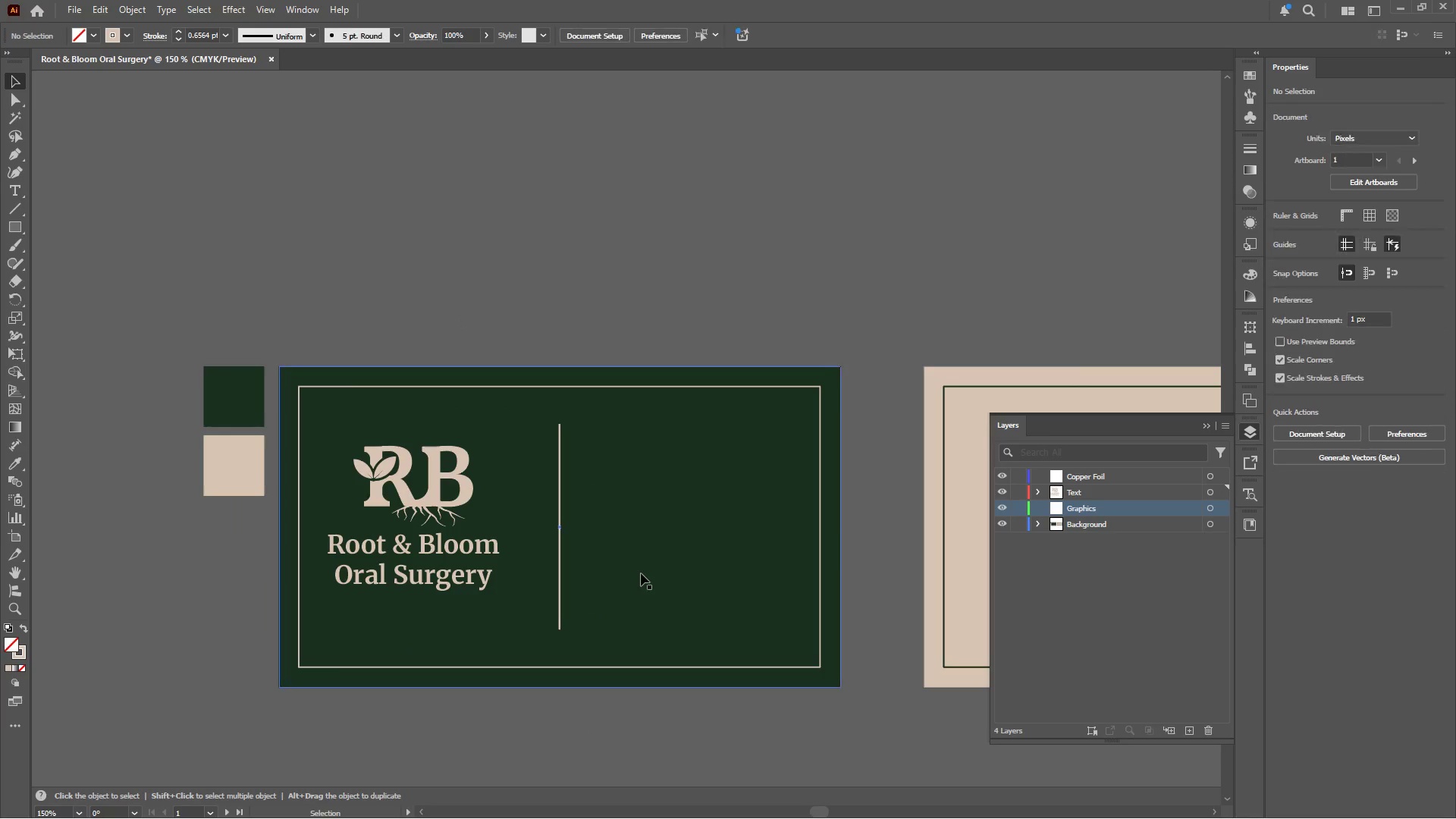 
hold_key(key=AltLeft, duration=0.55)
scroll: coordinate [703, 576], scroll_direction: up, amount: 1.0
 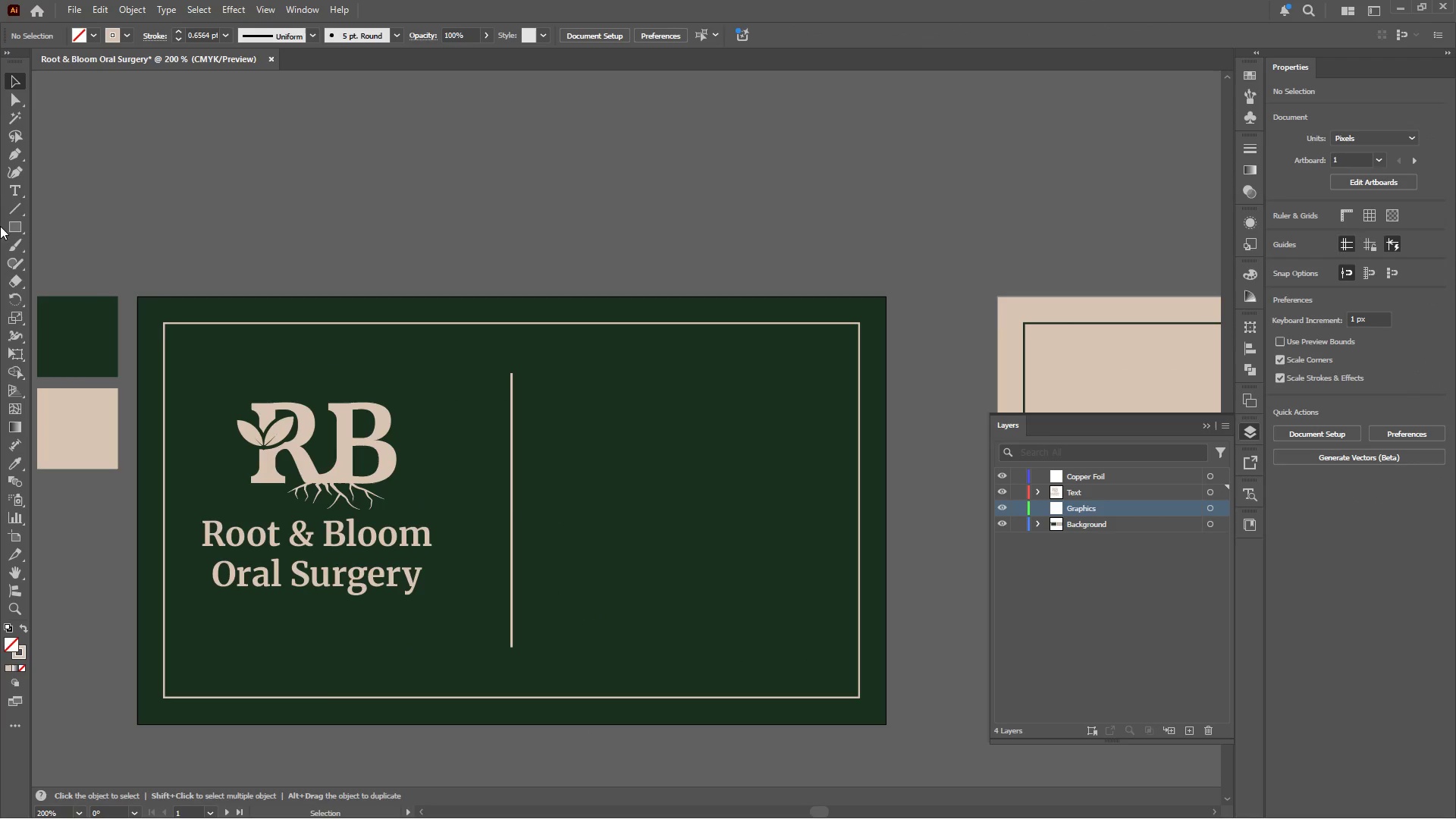 
left_click([358, 540])
 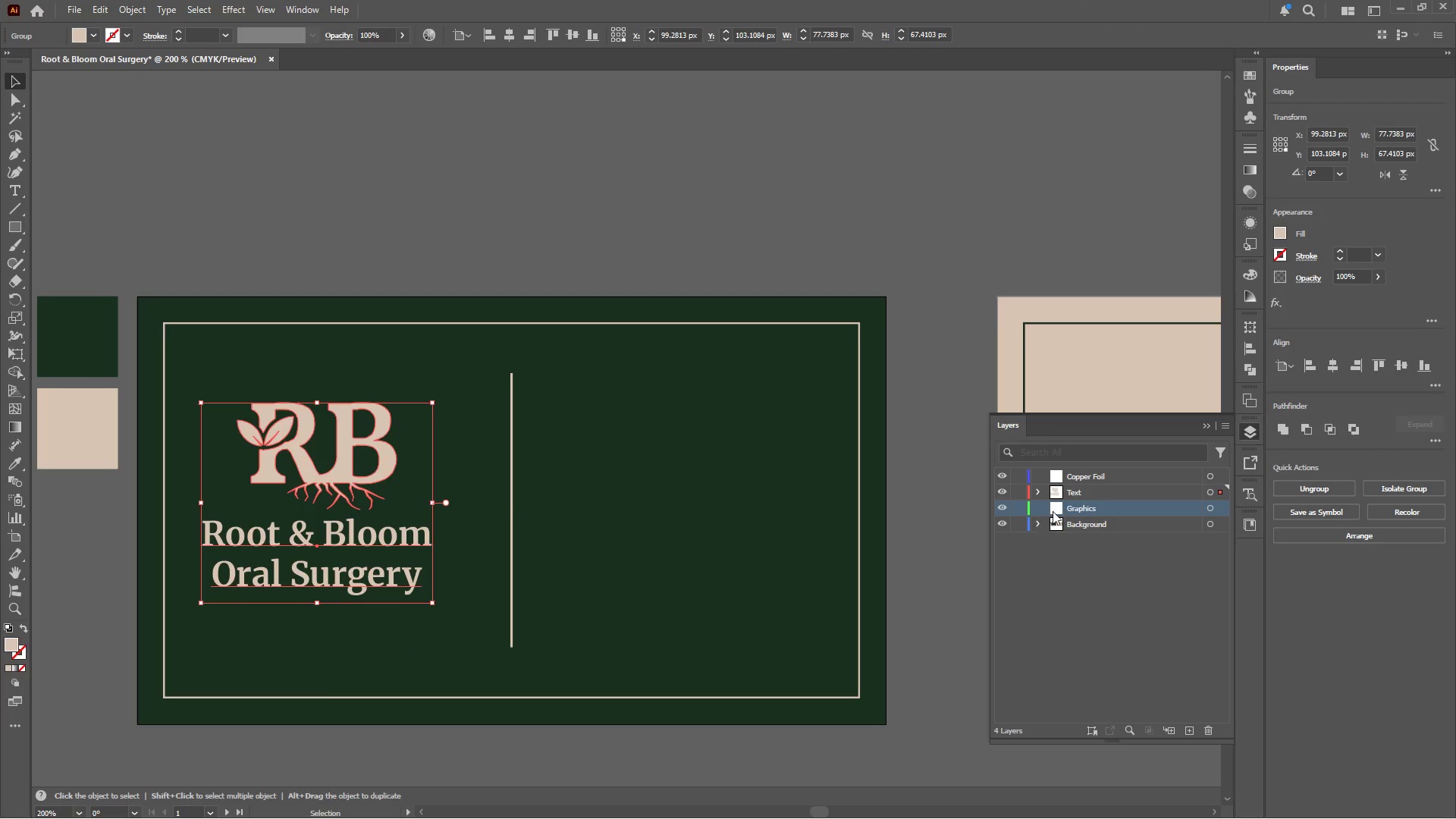 
left_click([1074, 492])
 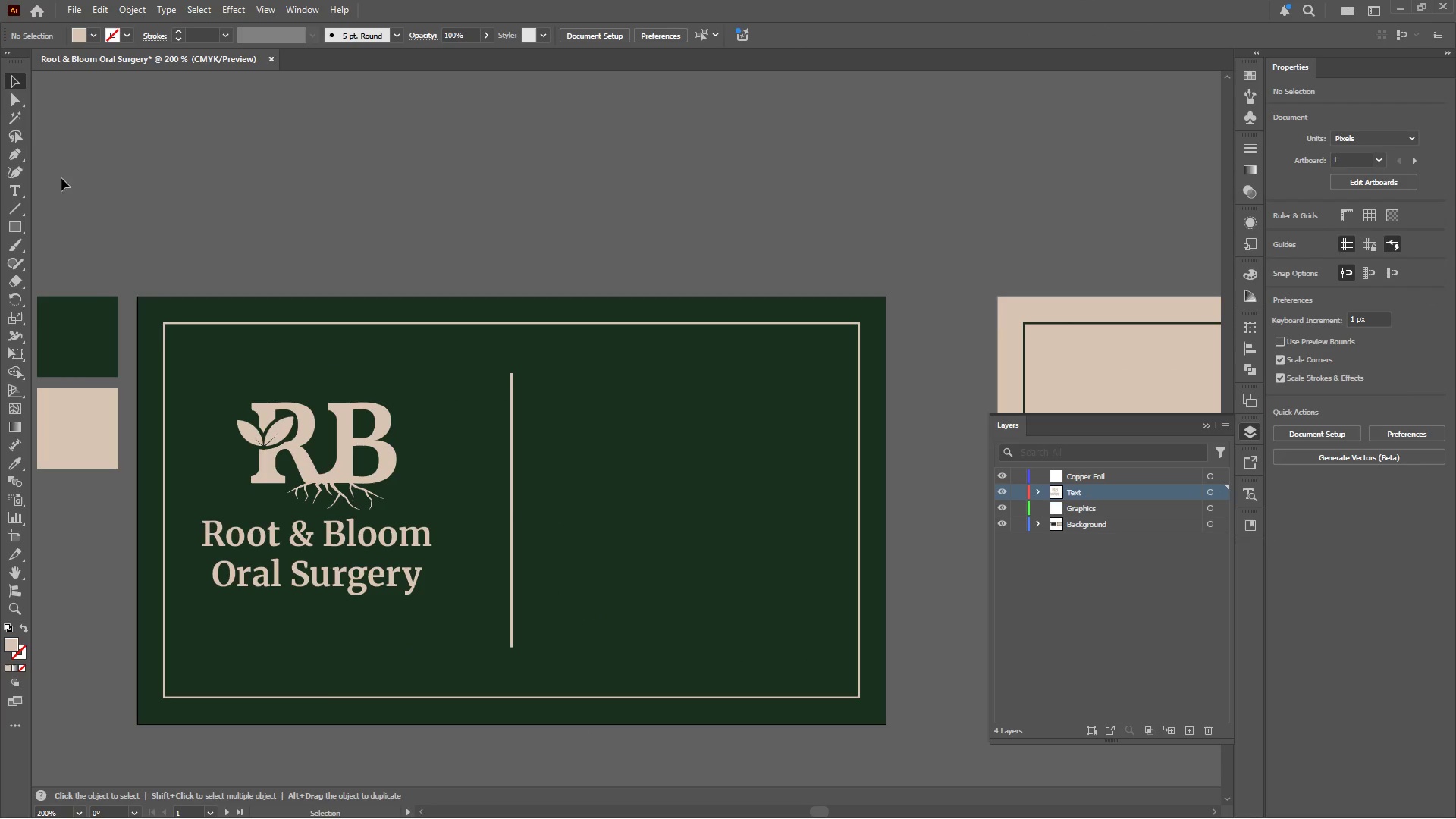 
left_click([17, 186])
 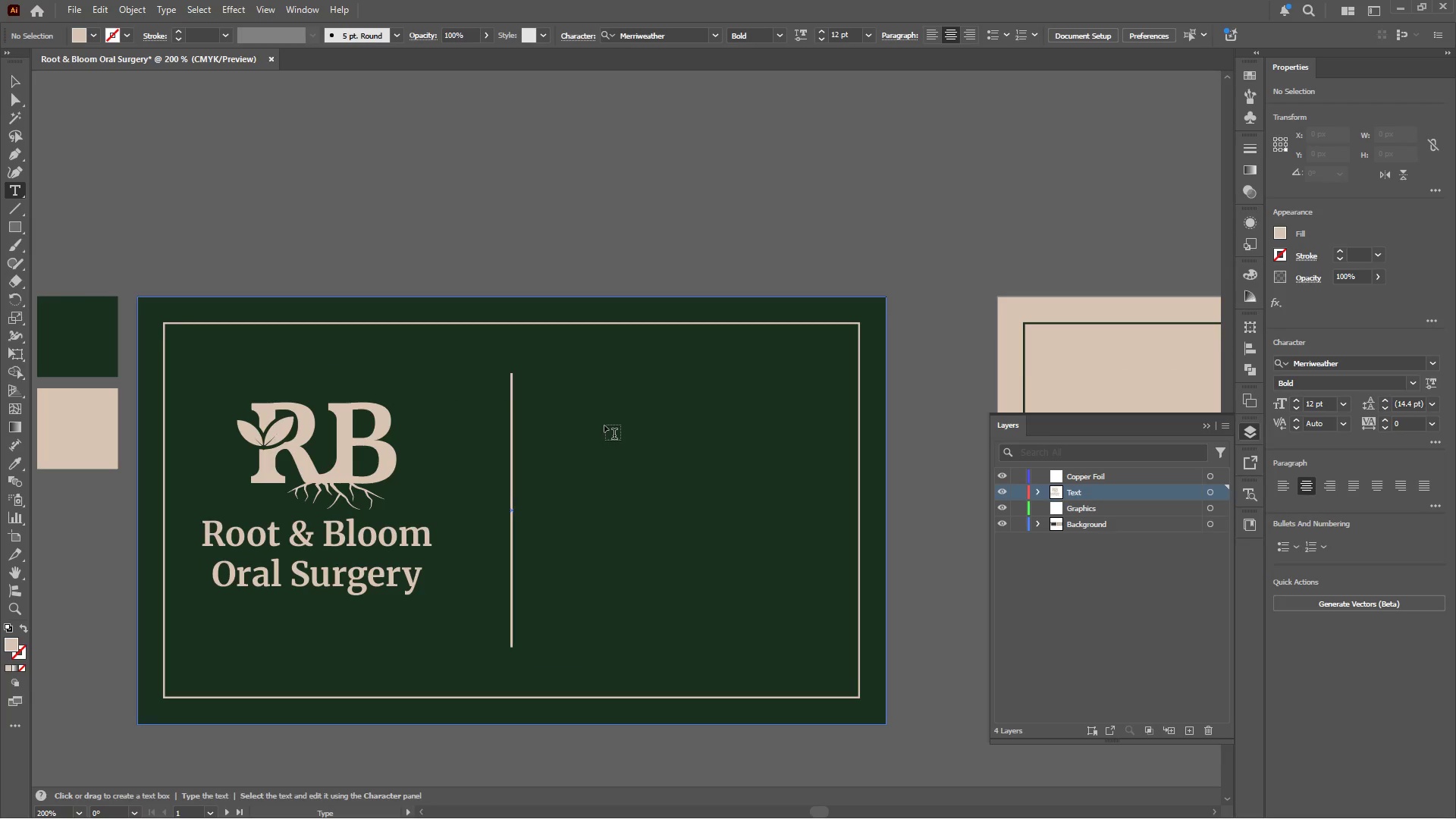 
left_click([620, 423])
 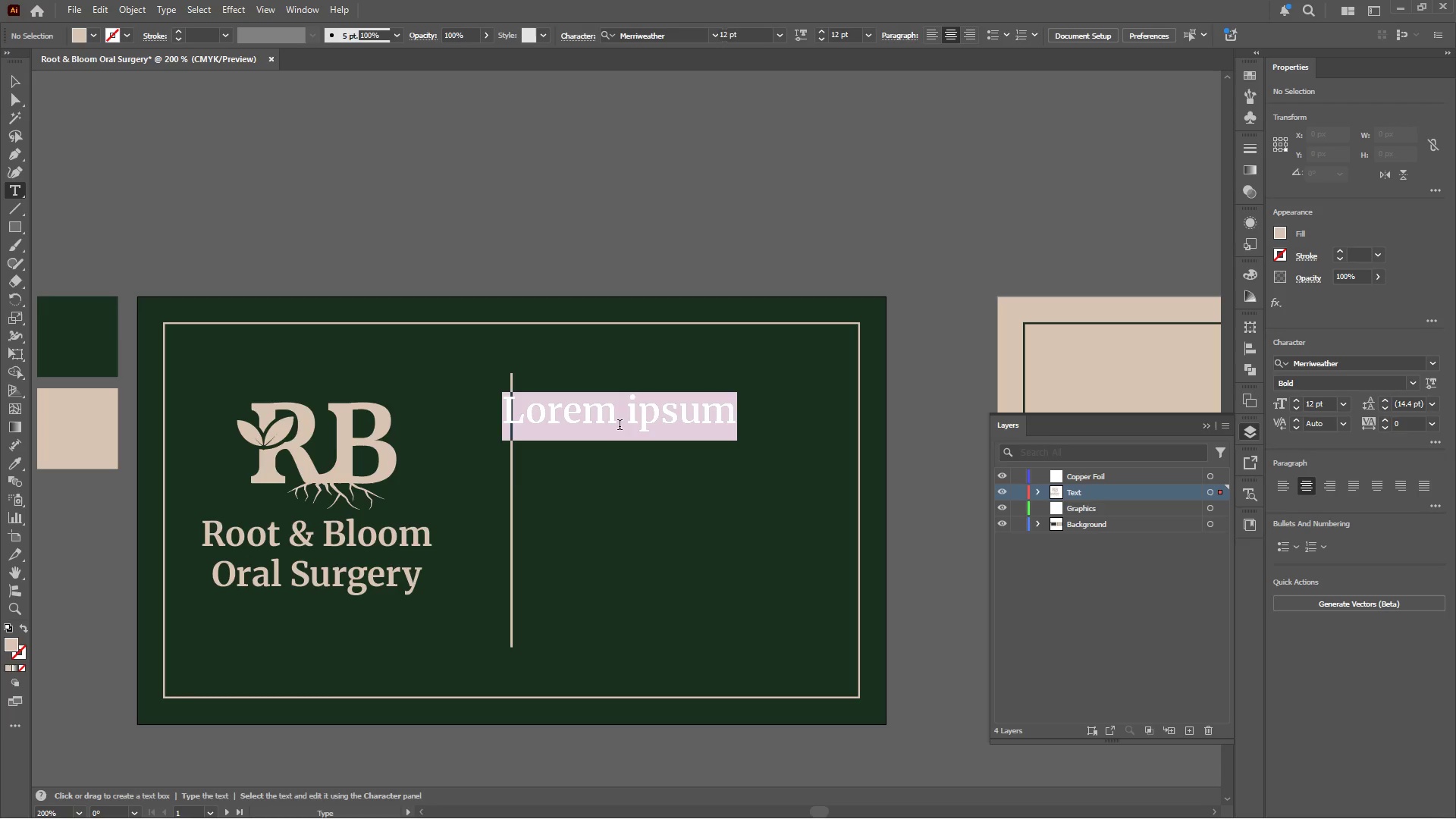 
hold_key(key=AltLeft, duration=0.47)
scroll: coordinate [592, 437], scroll_direction: up, amount: 1.0
 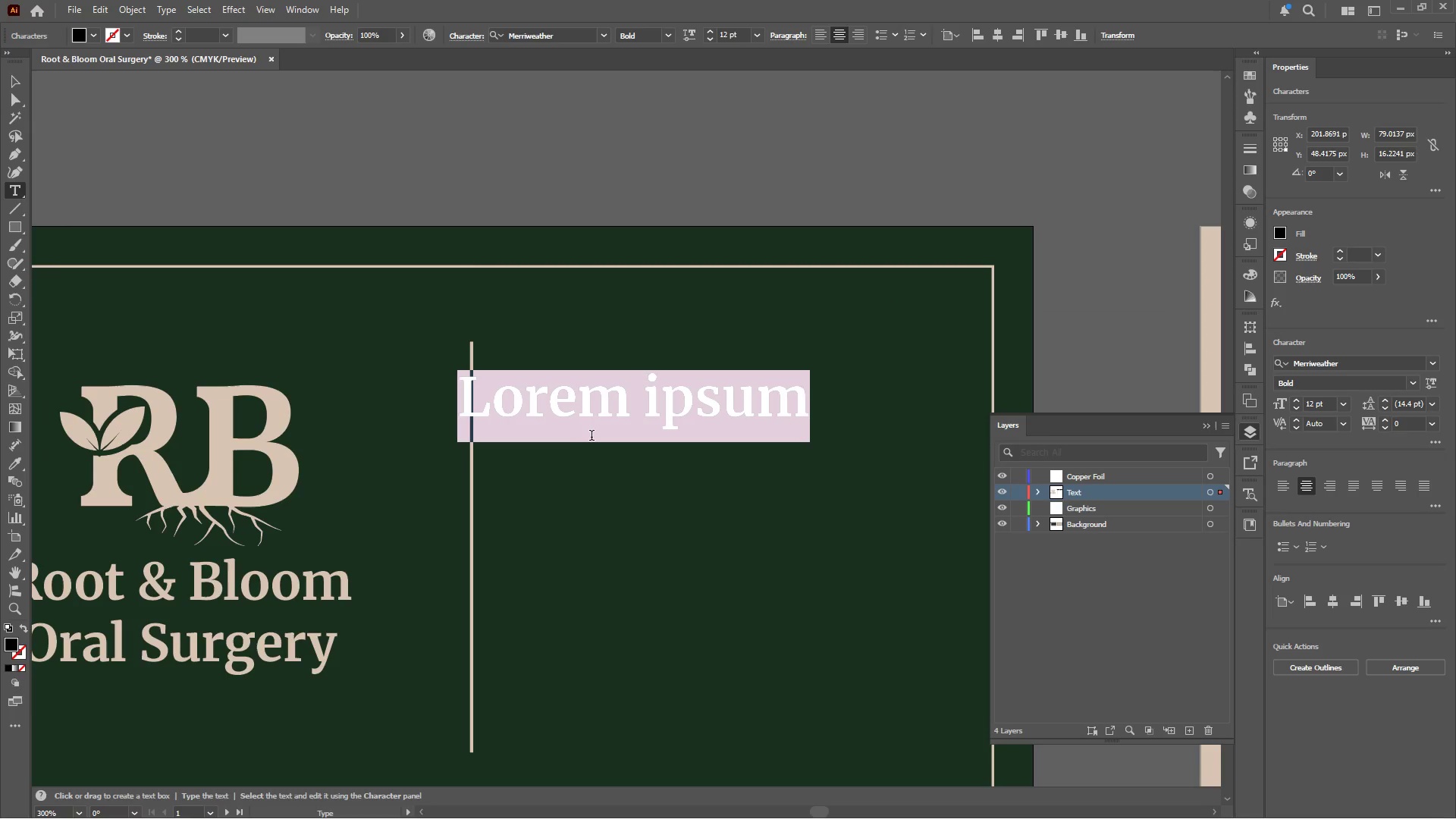 
type(DR> Arlo )
 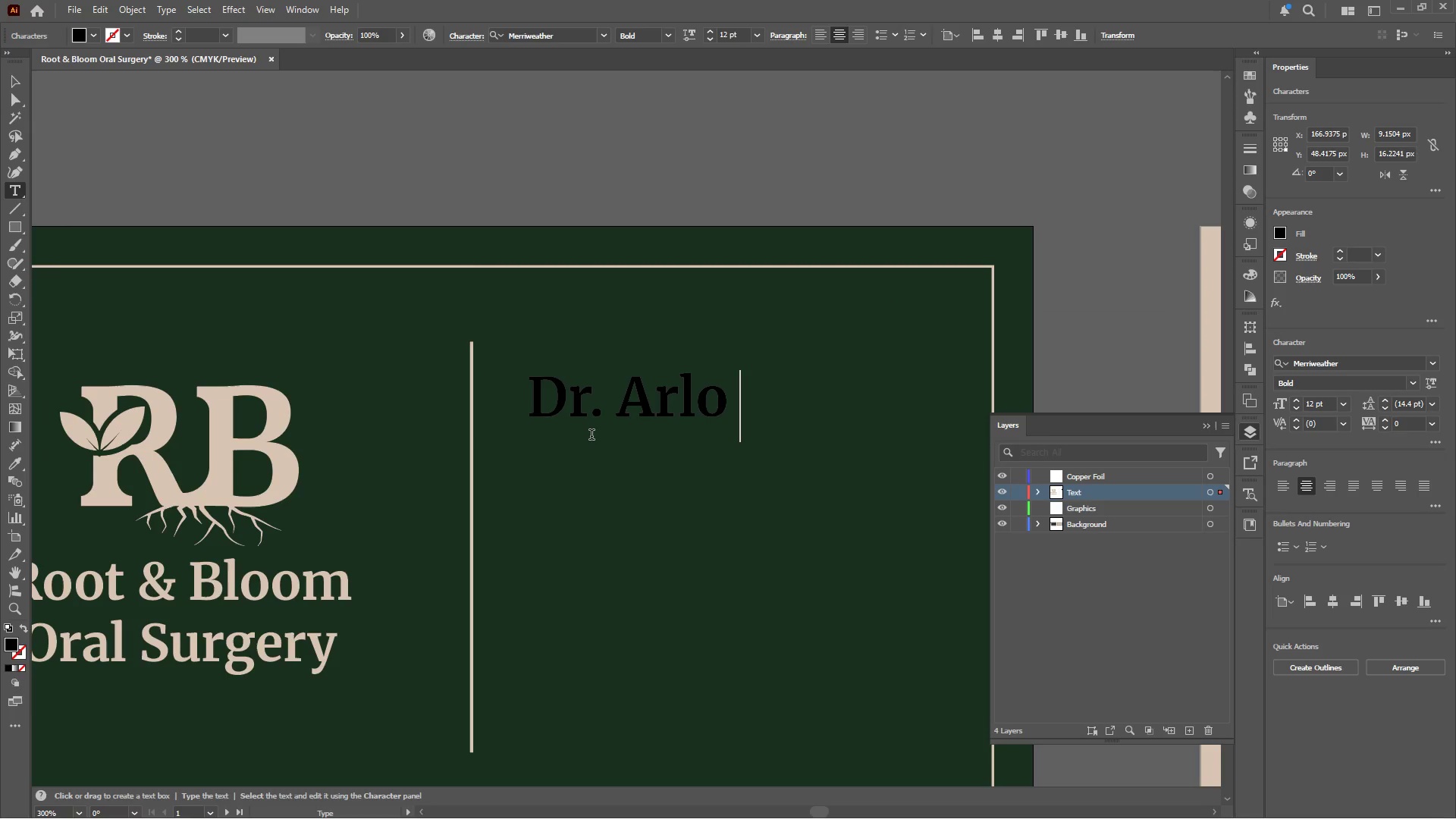 
type(Thorne)
 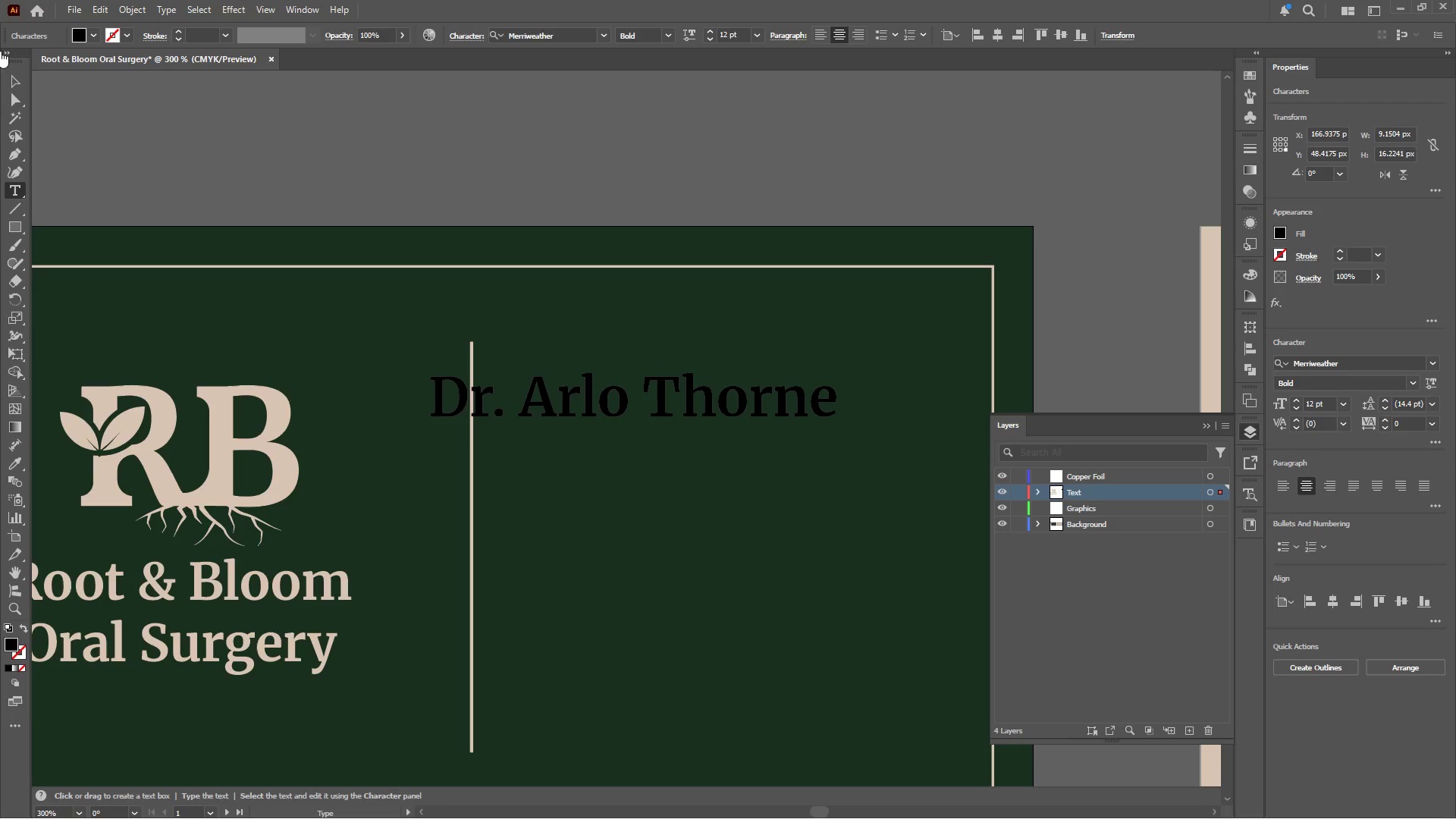 
left_click([14, 83])
 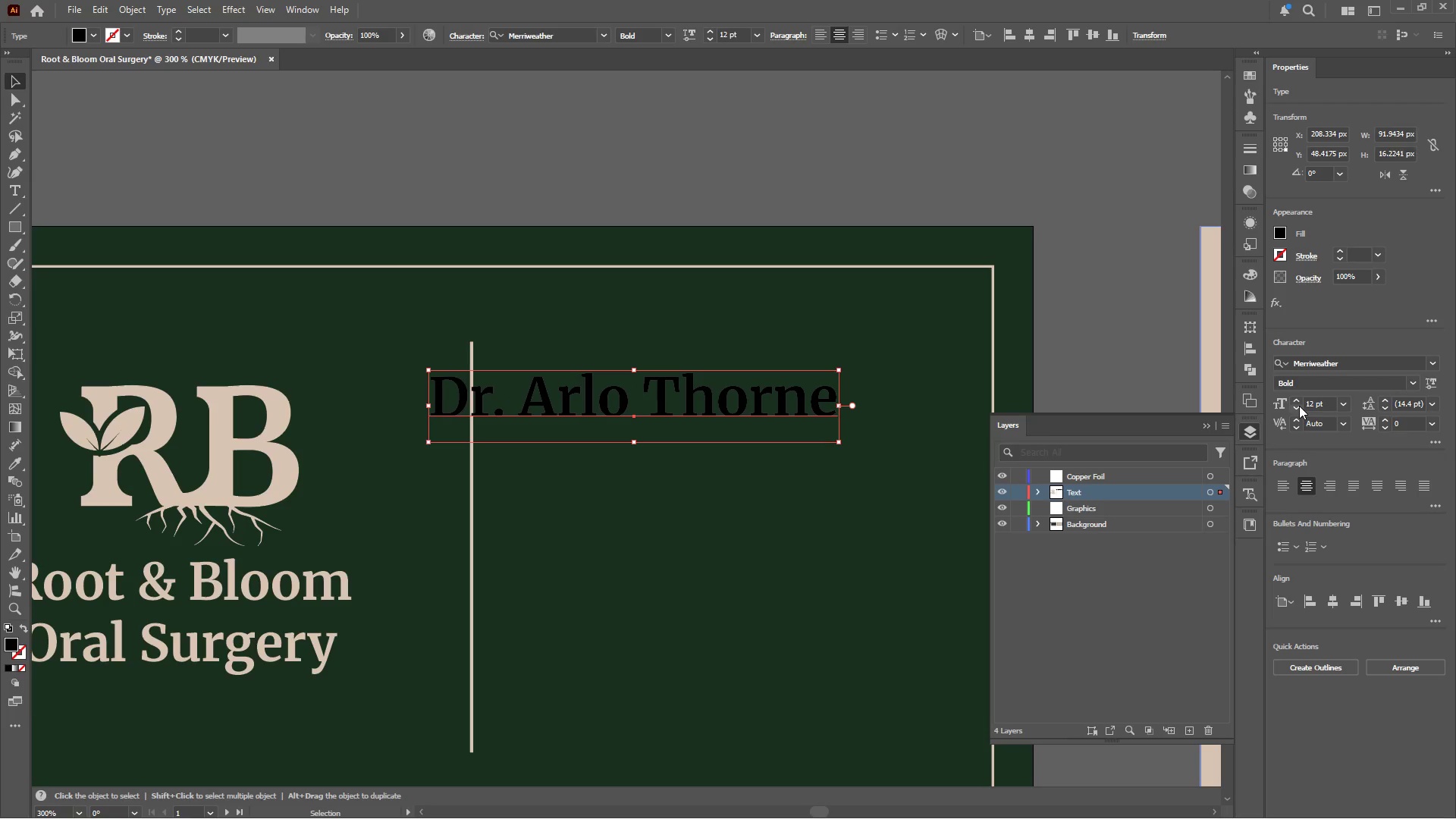 
left_click([1297, 406])
 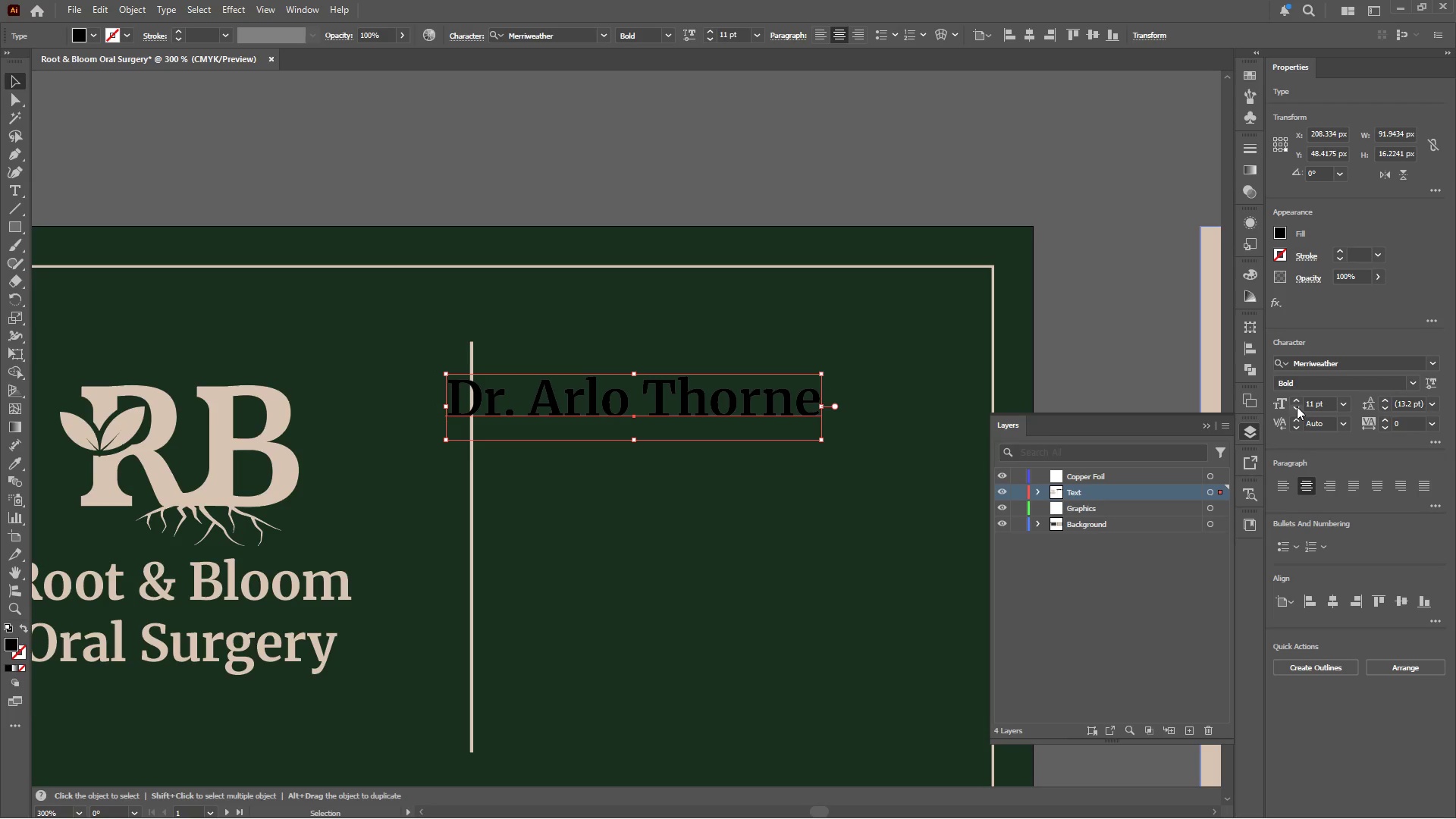 
left_click([1297, 406])
 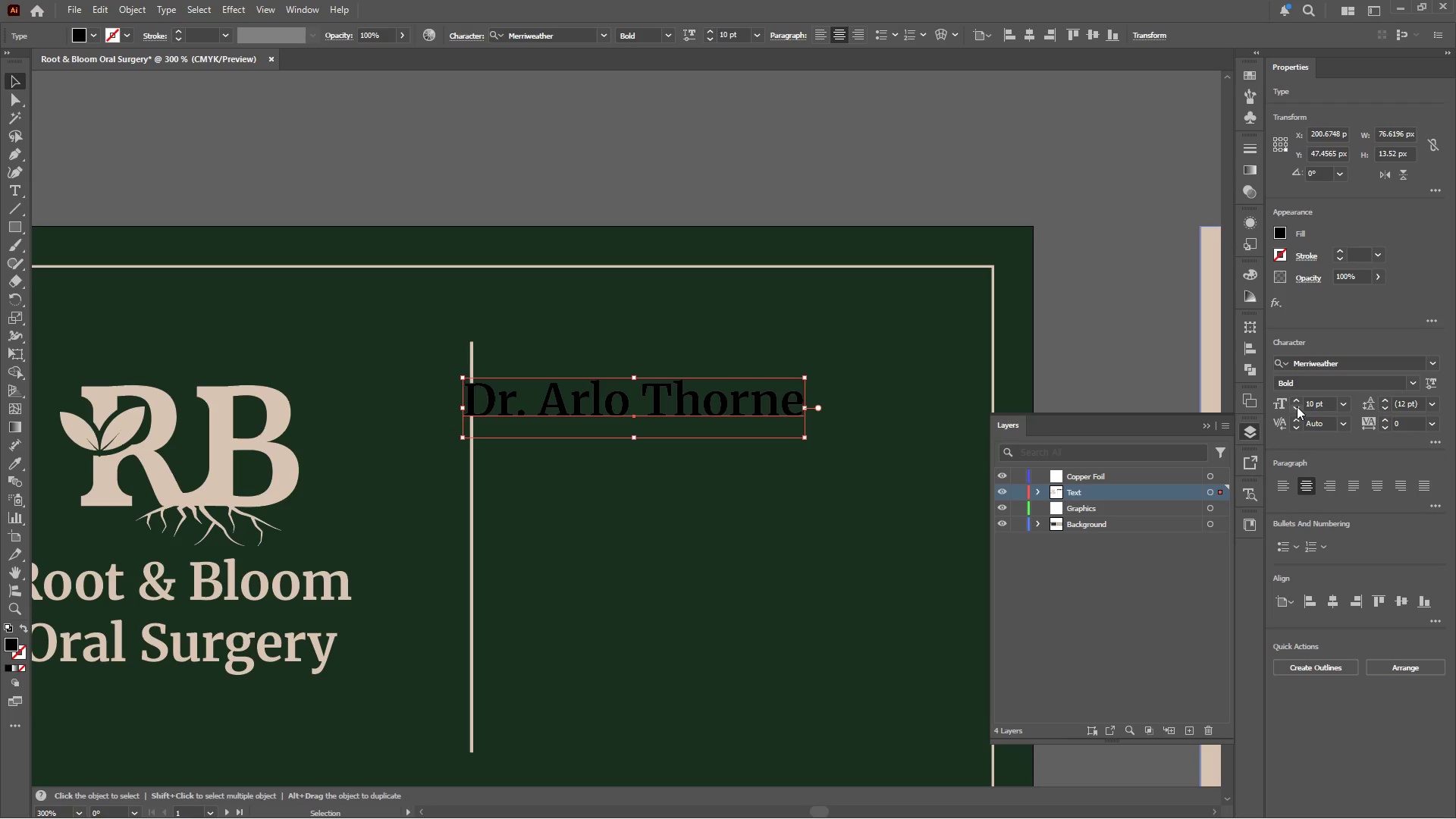 
key(I)
 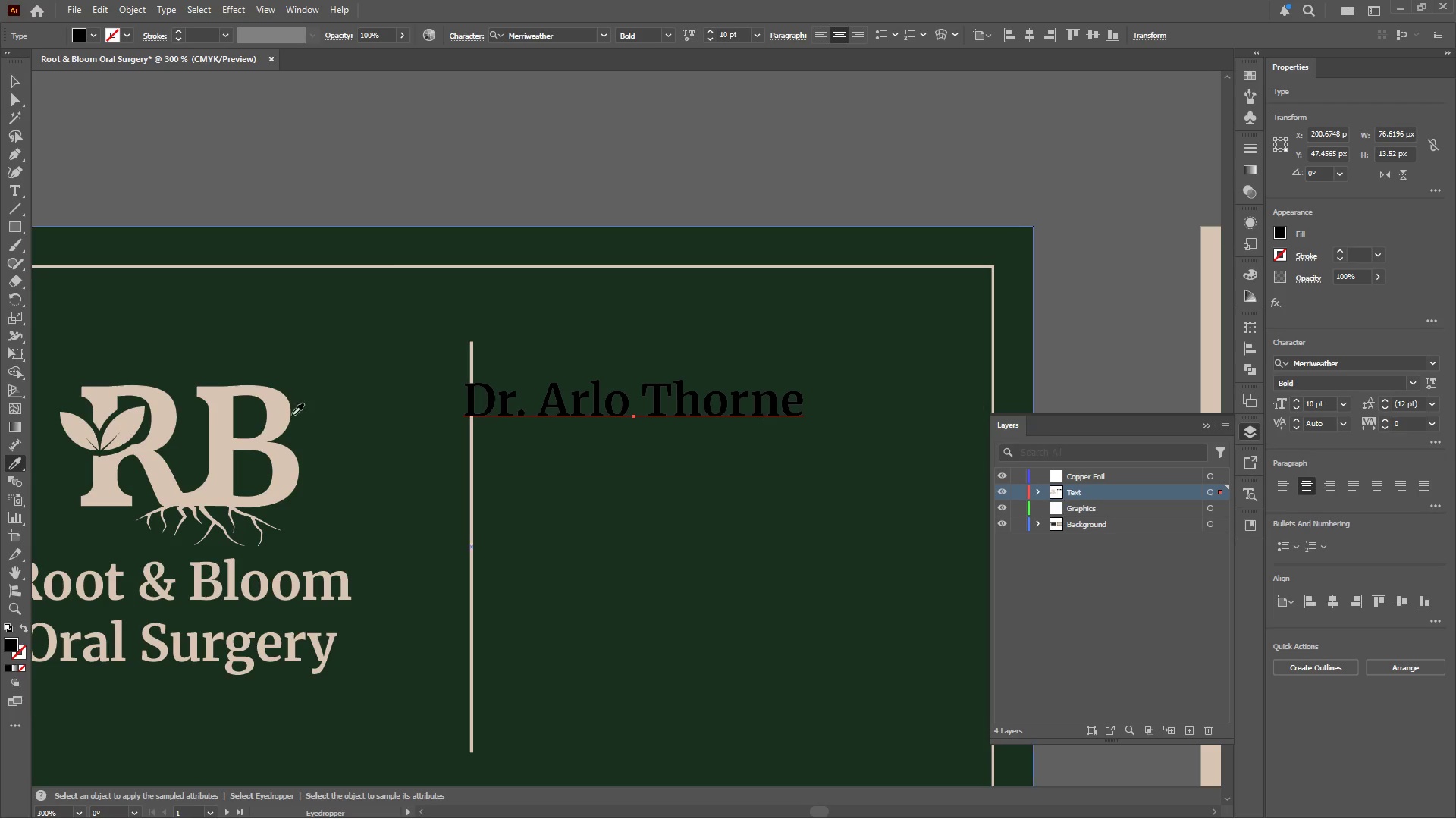 
left_click([224, 432])
 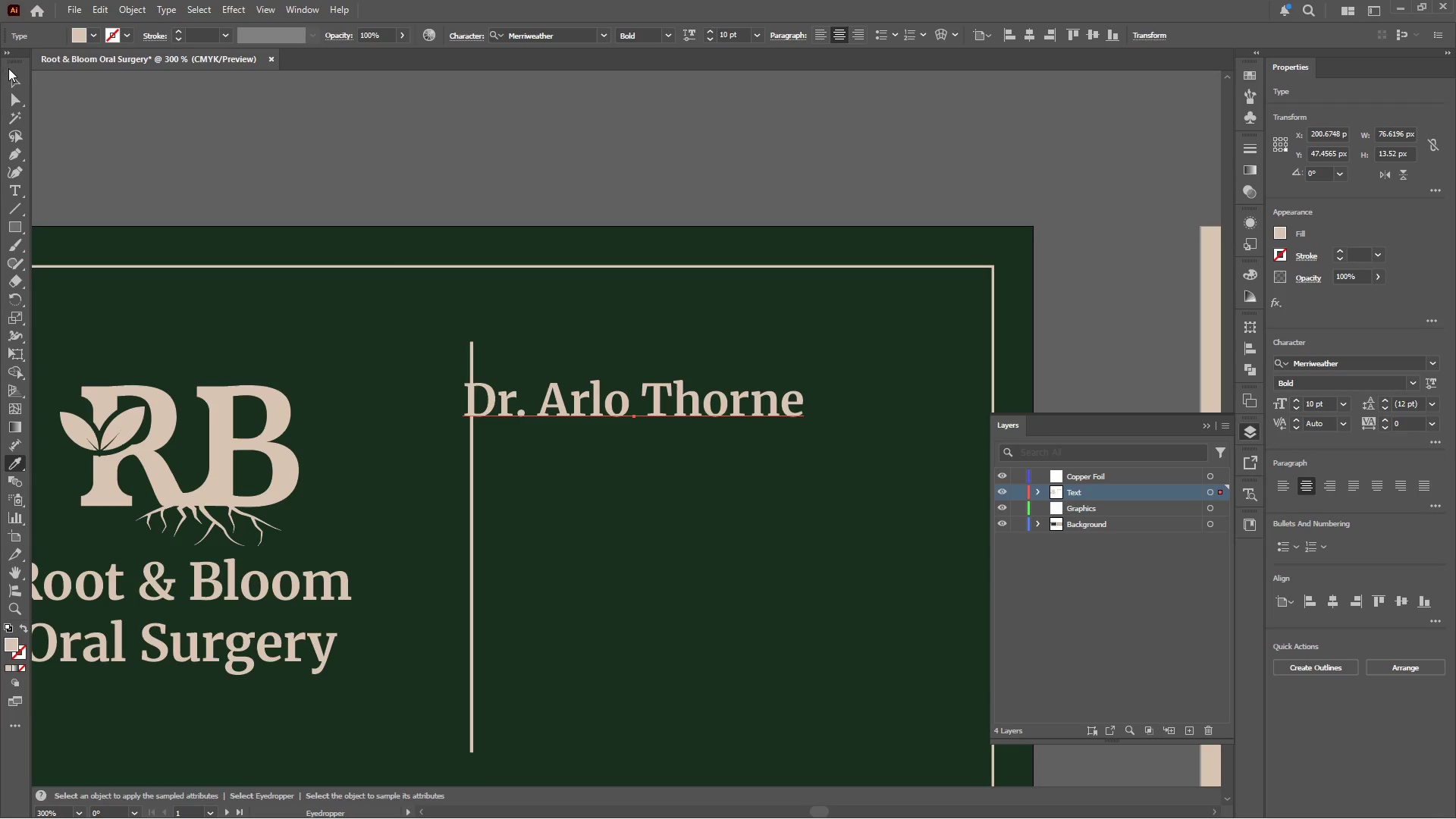 
left_click([15, 87])
 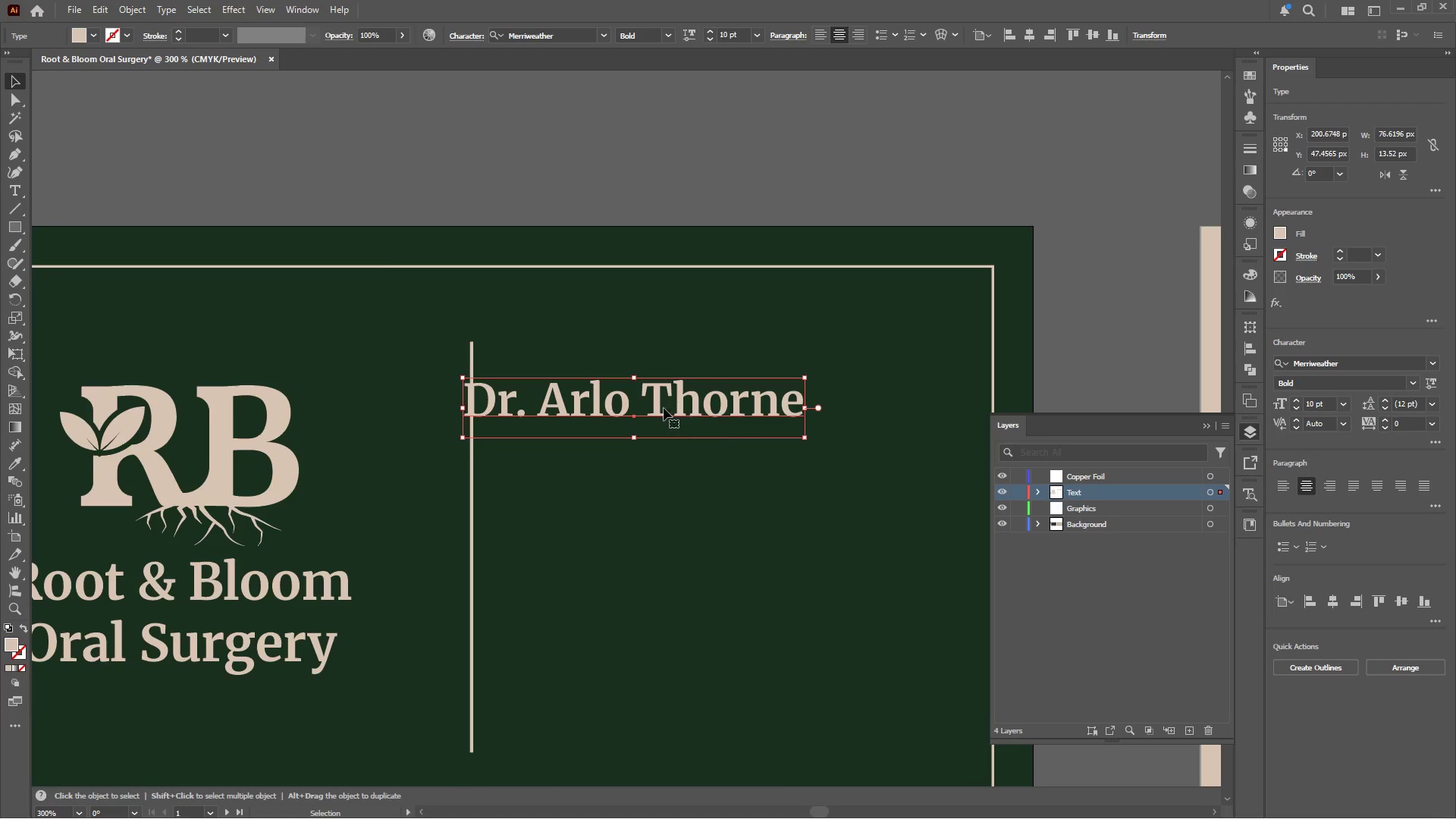 
left_click_drag(start_coordinate=[680, 403], to_coordinate=[758, 407])
 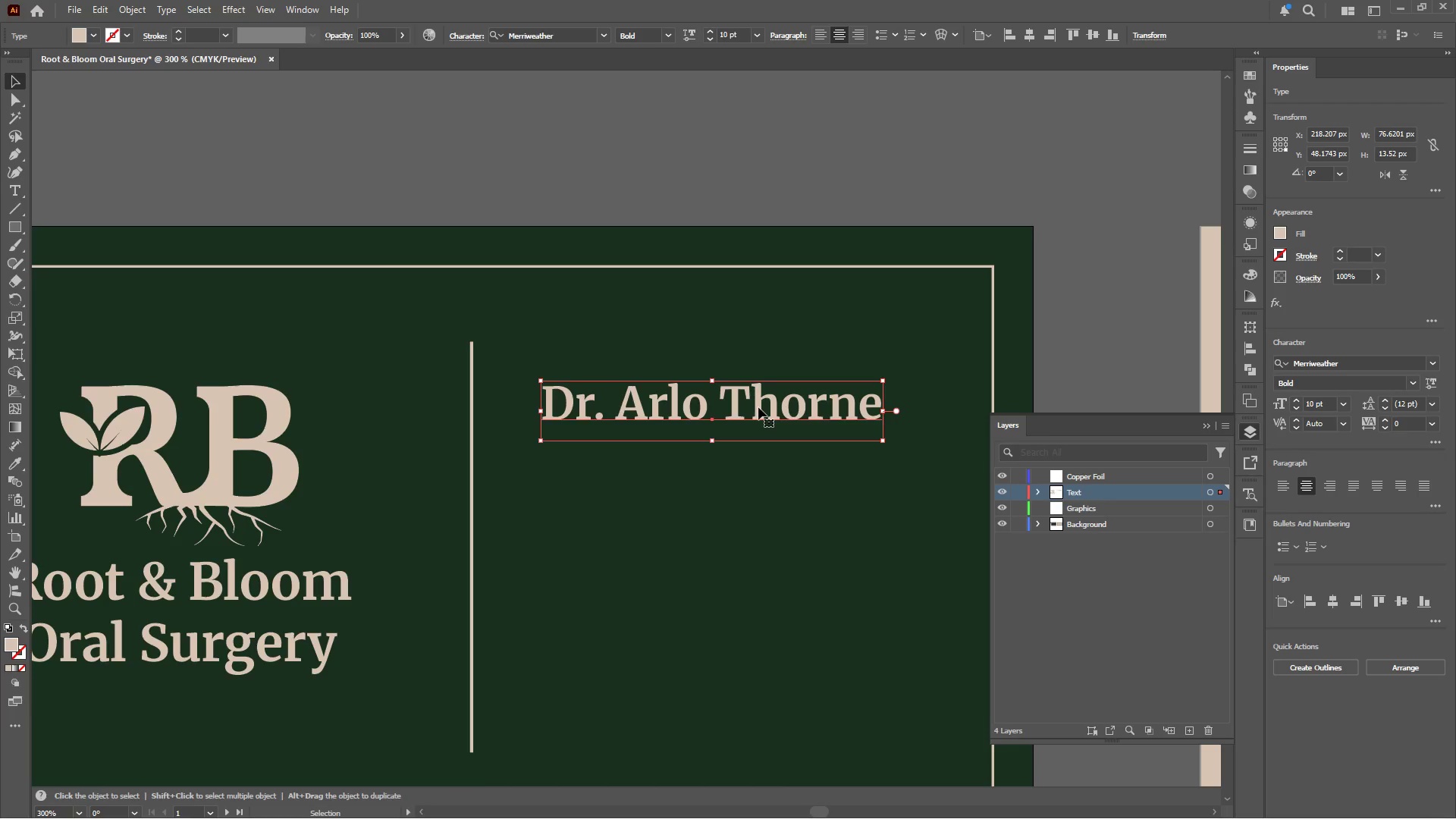 
wait(70.64)
 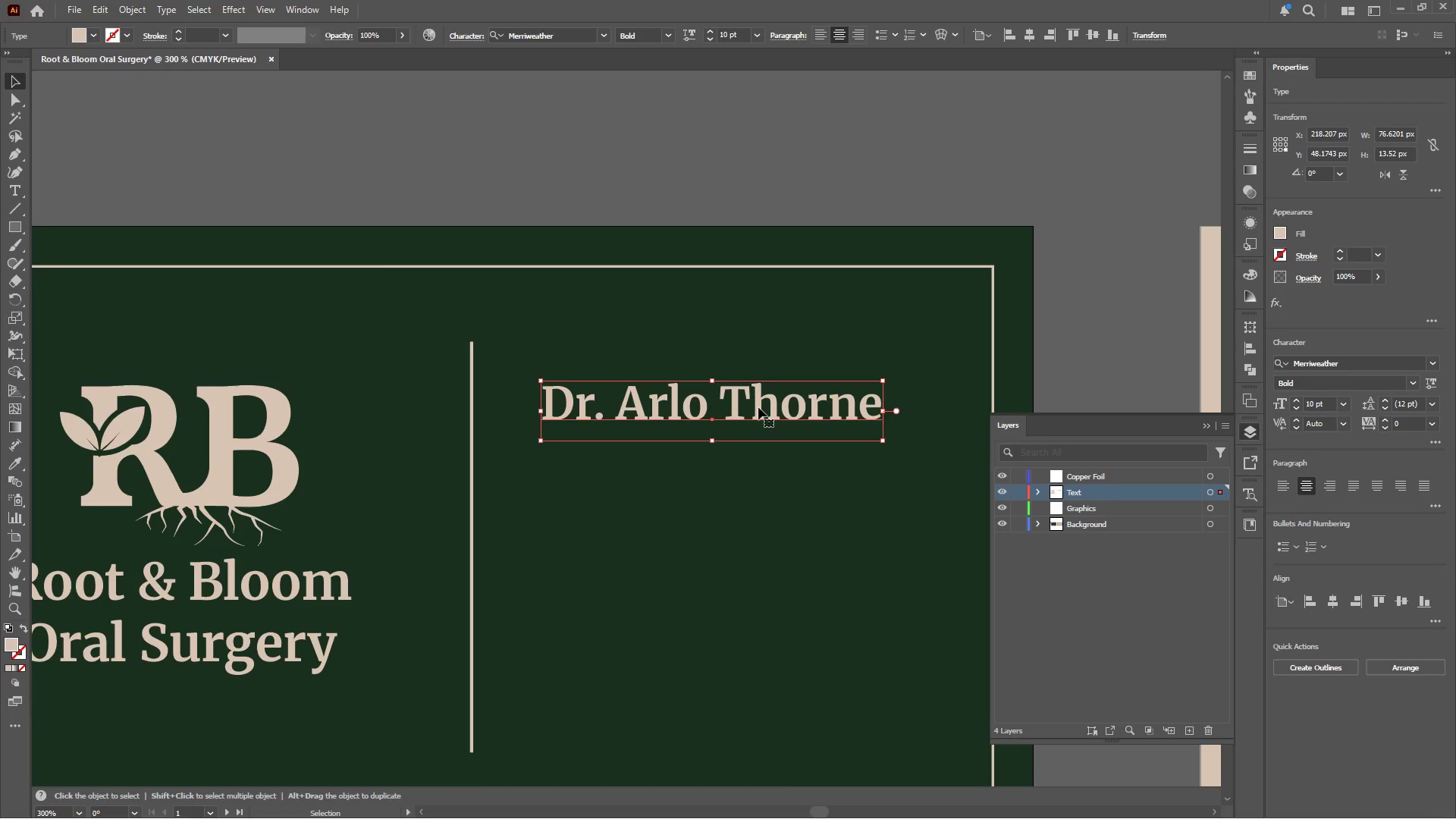 
hold_key(key=AltLeft, duration=1.27)
left_click_drag(start_coordinate=[771, 410], to_coordinate=[776, 454])
 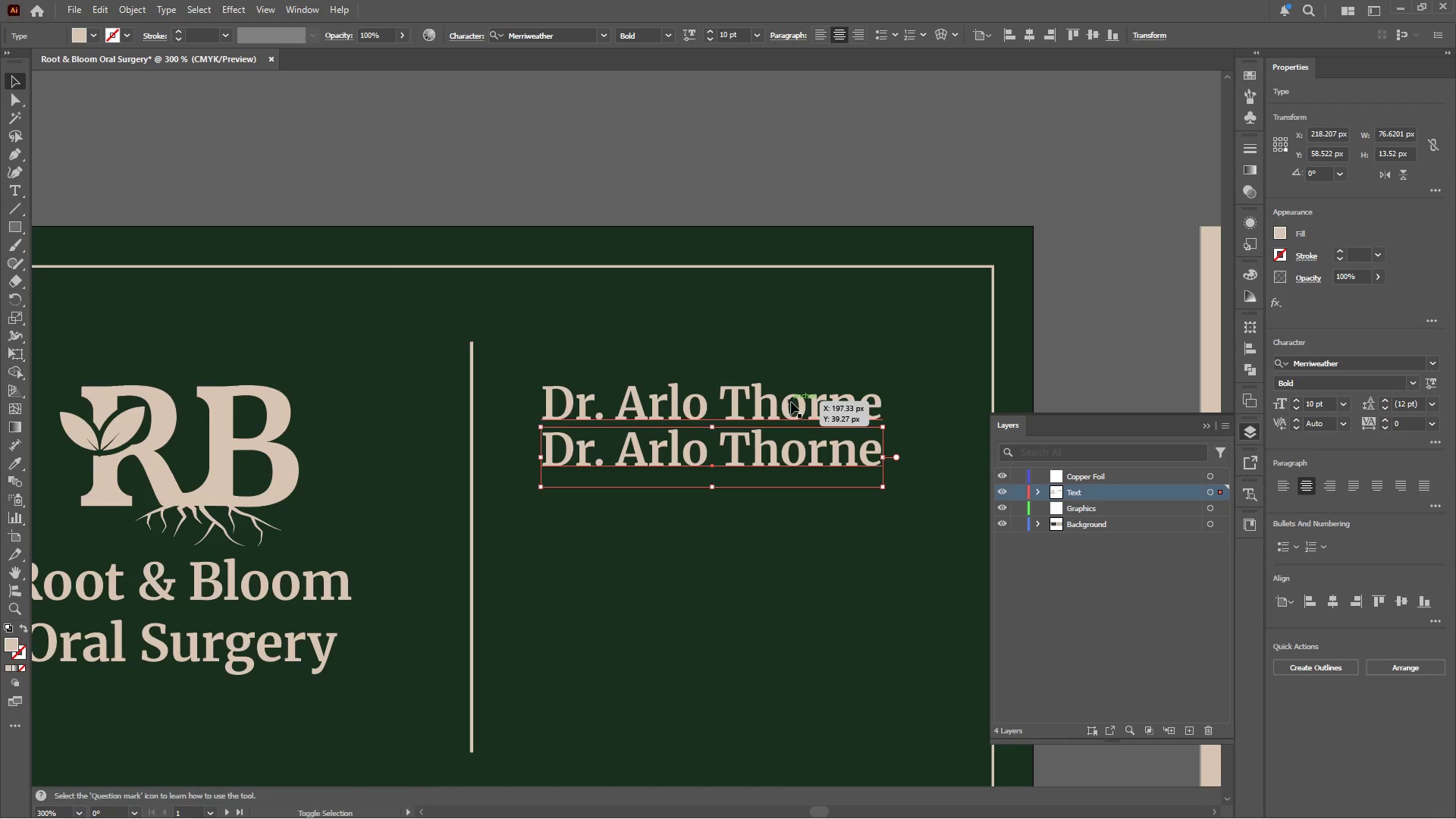 
hold_key(key=ShiftLeft, duration=0.81)
 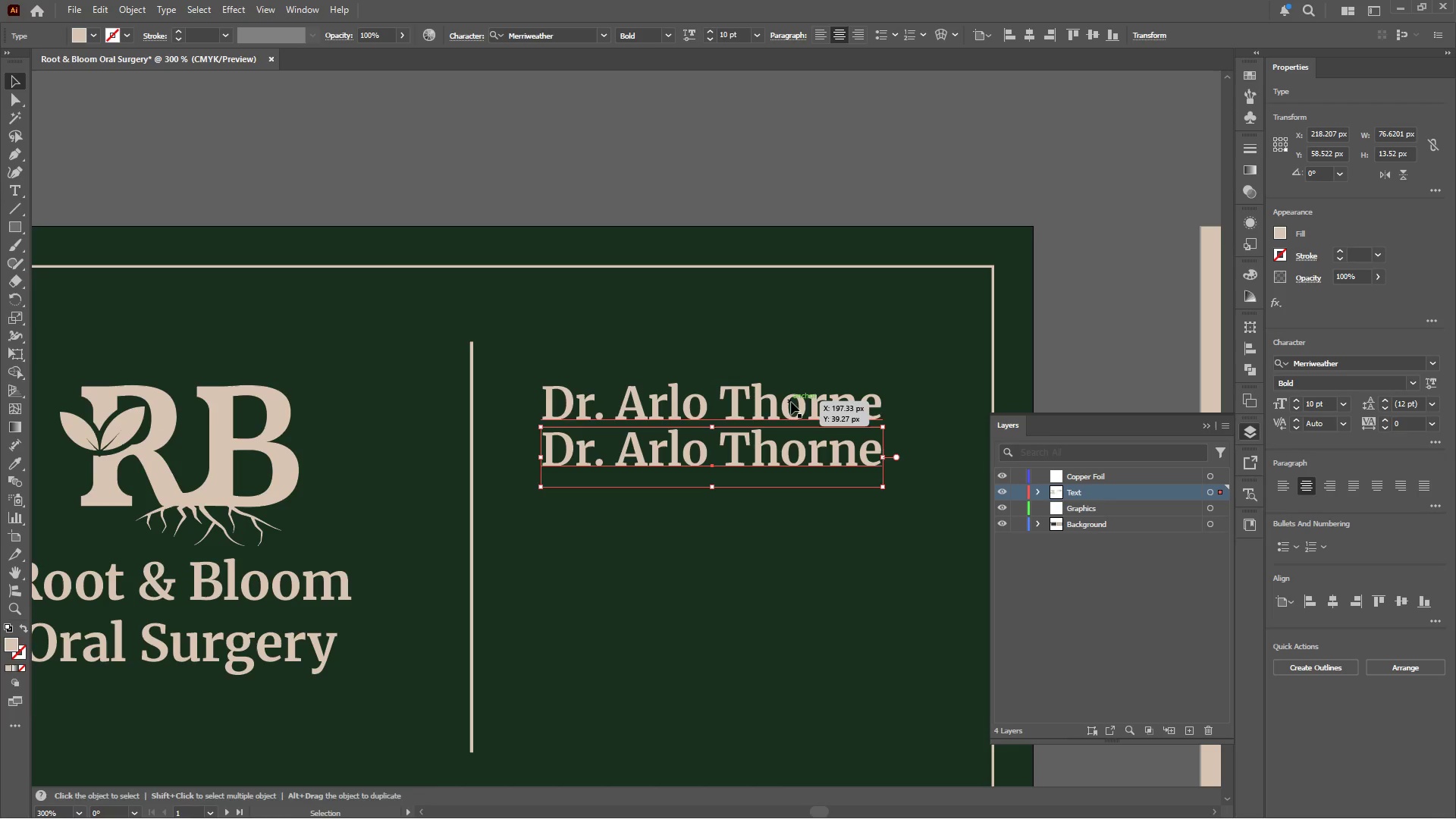 
hold_key(key=ShiftLeft, duration=0.72)
left_click([789, 407])
 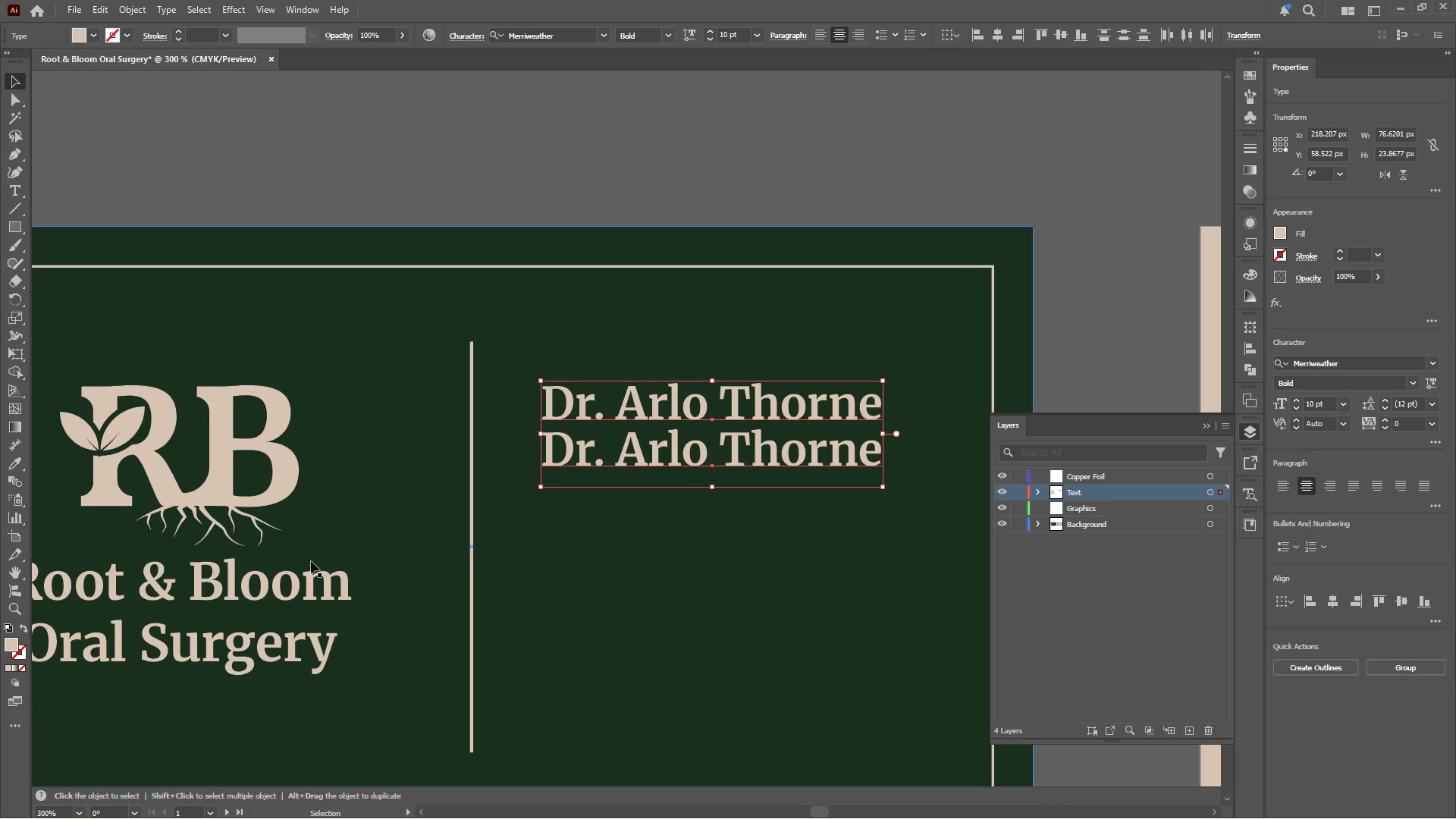 
left_click([310, 590])
 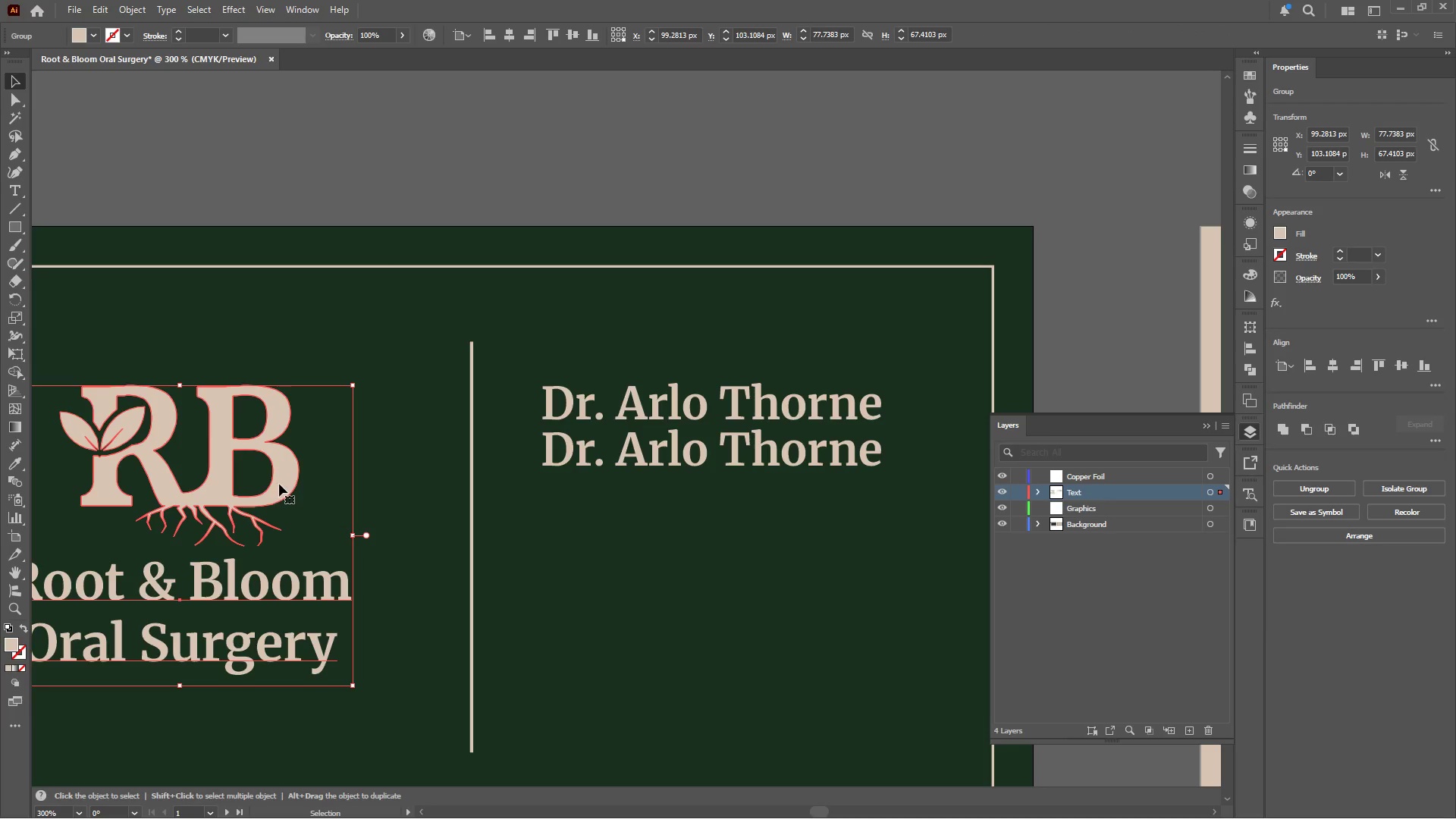 
double_click([281, 483])
 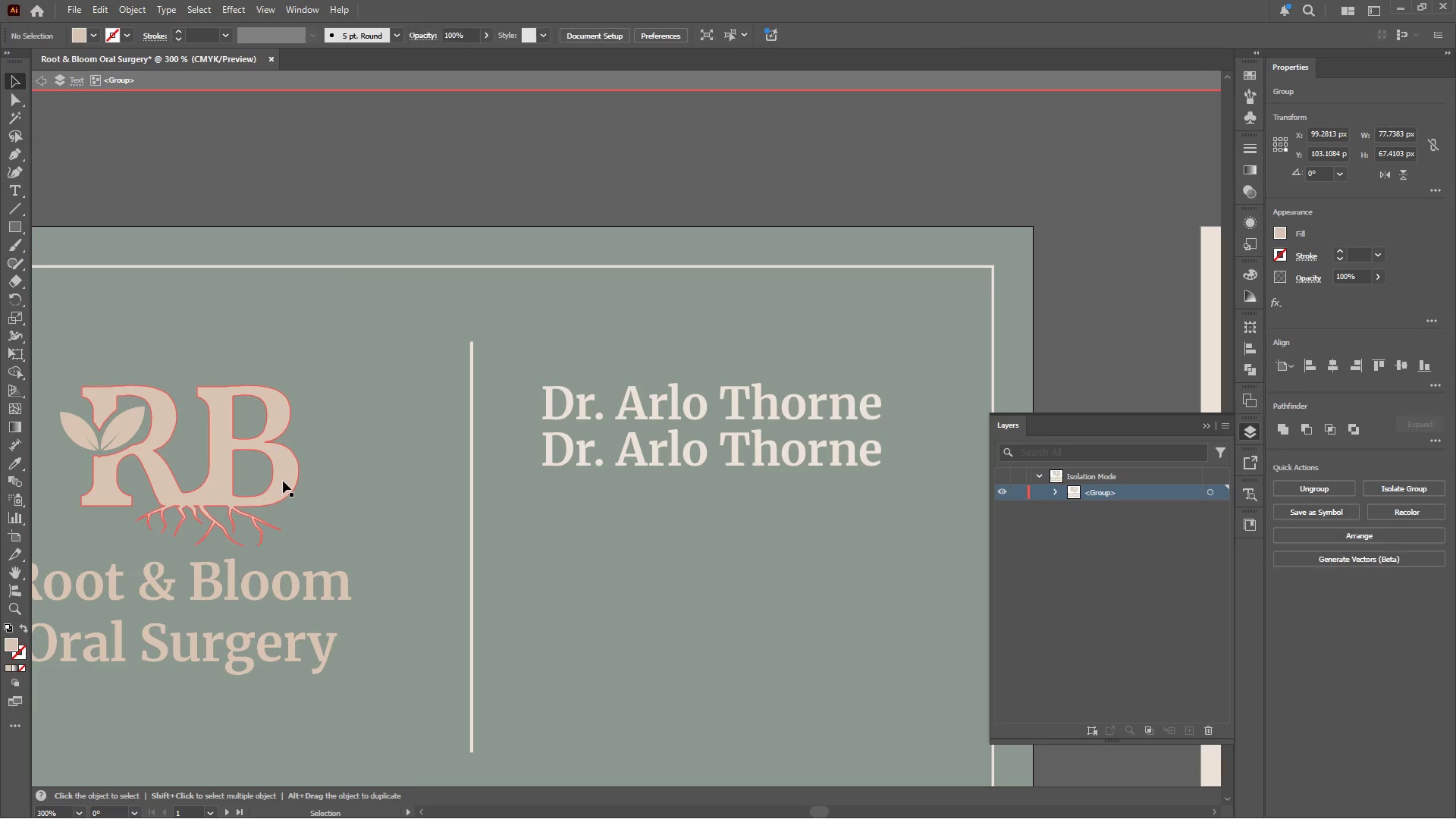 
triple_click([284, 480])
 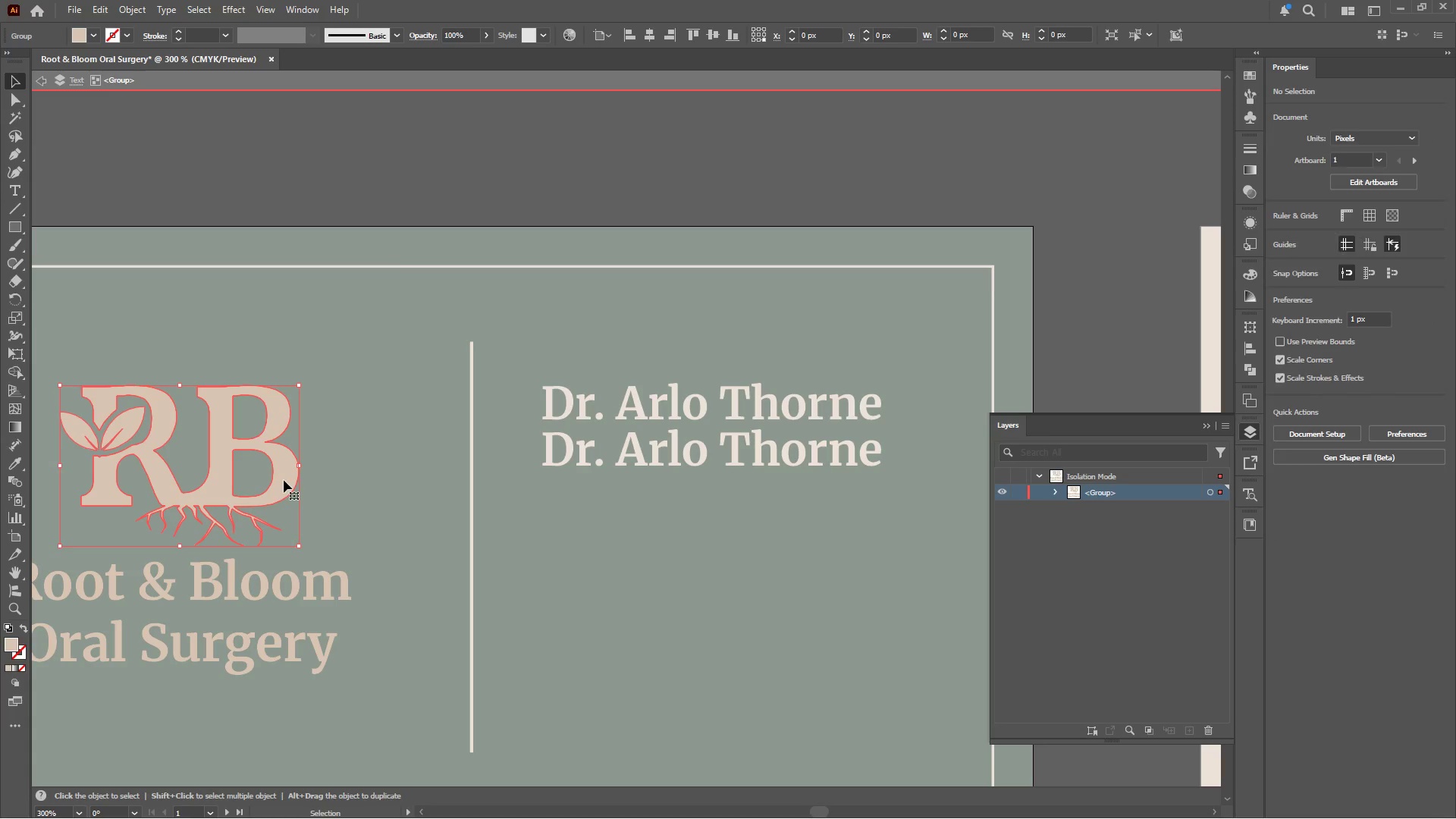 
key(Control+X)
 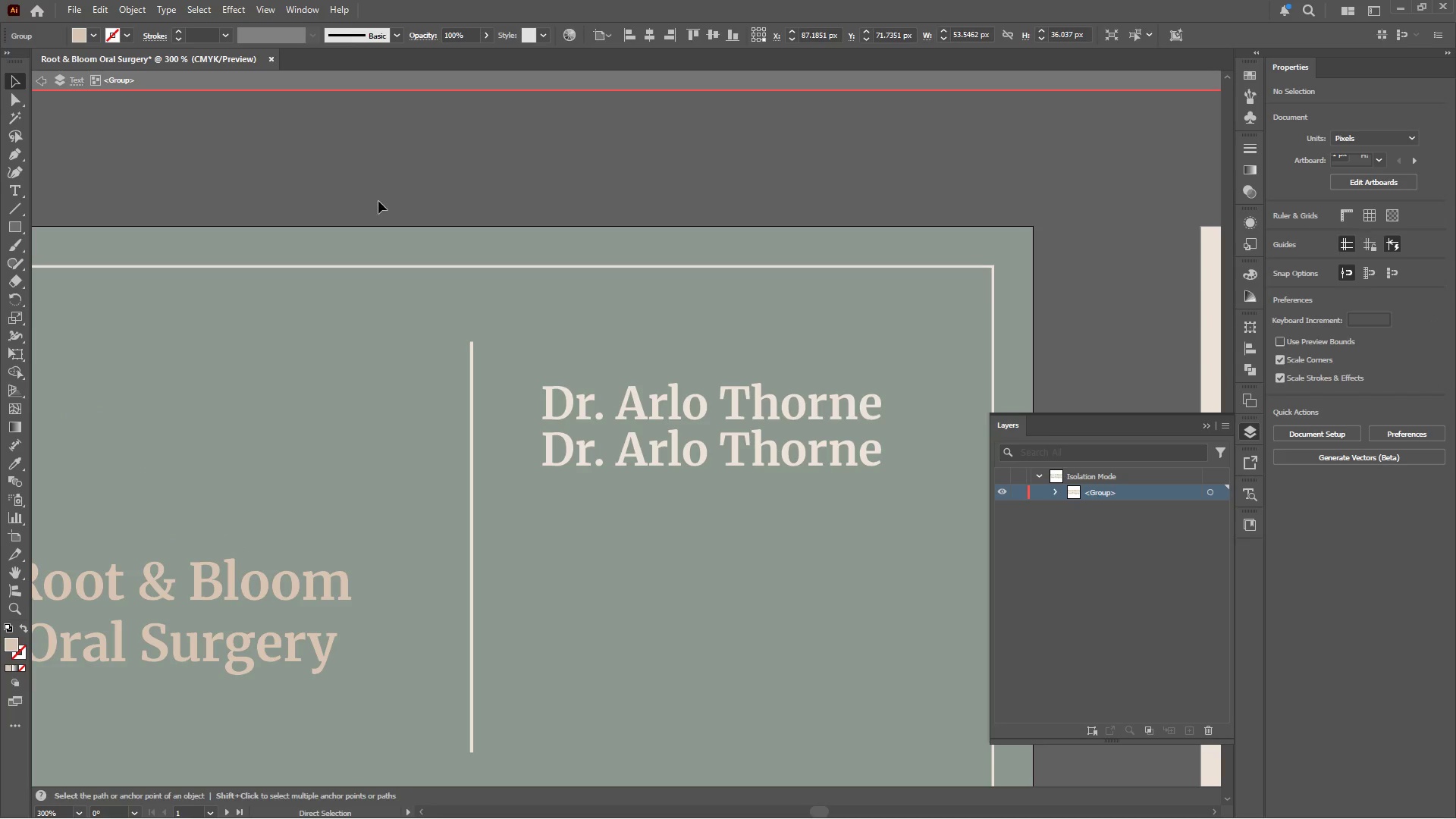 
double_click([379, 200])
 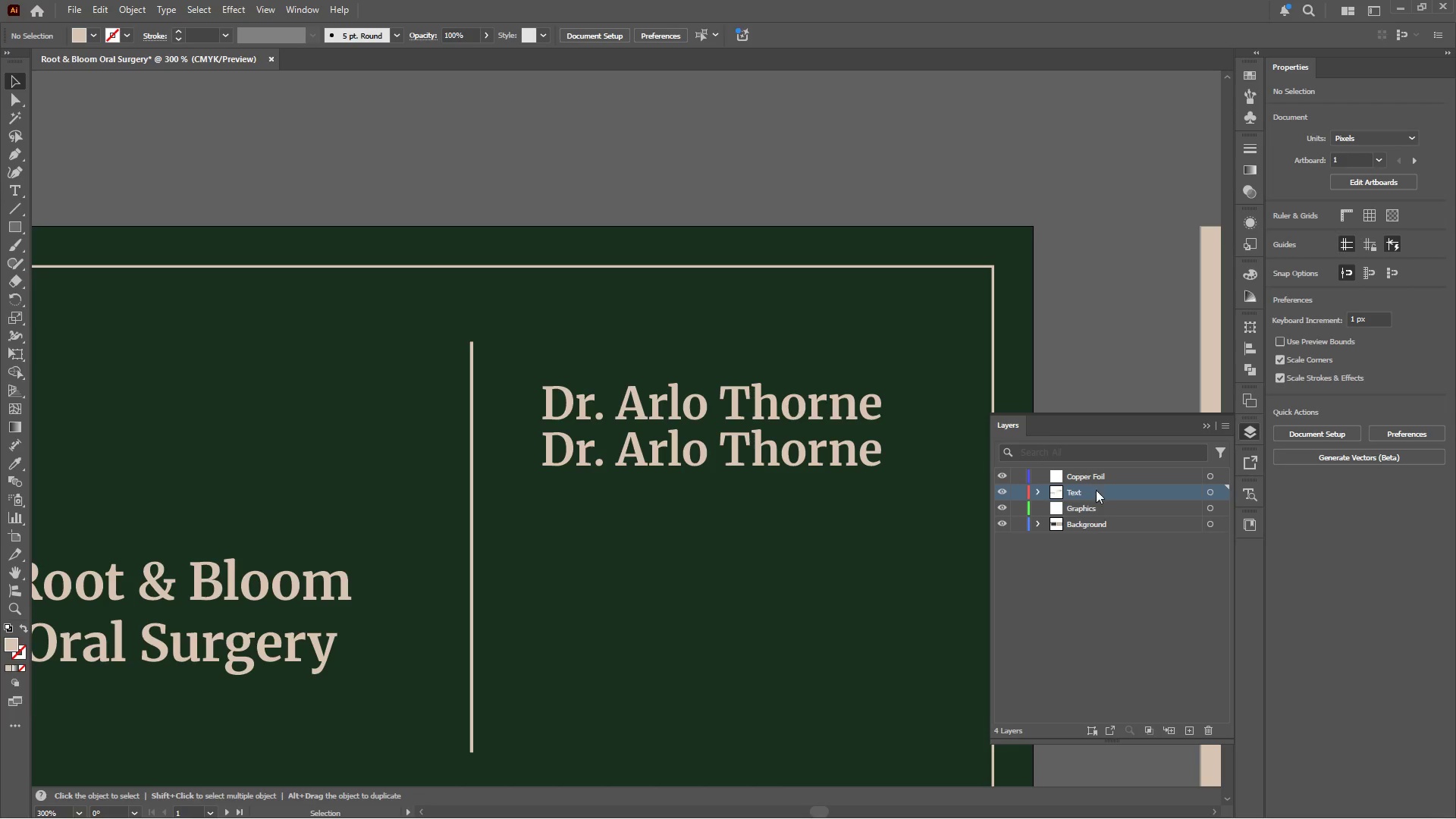 
left_click([1099, 508])
 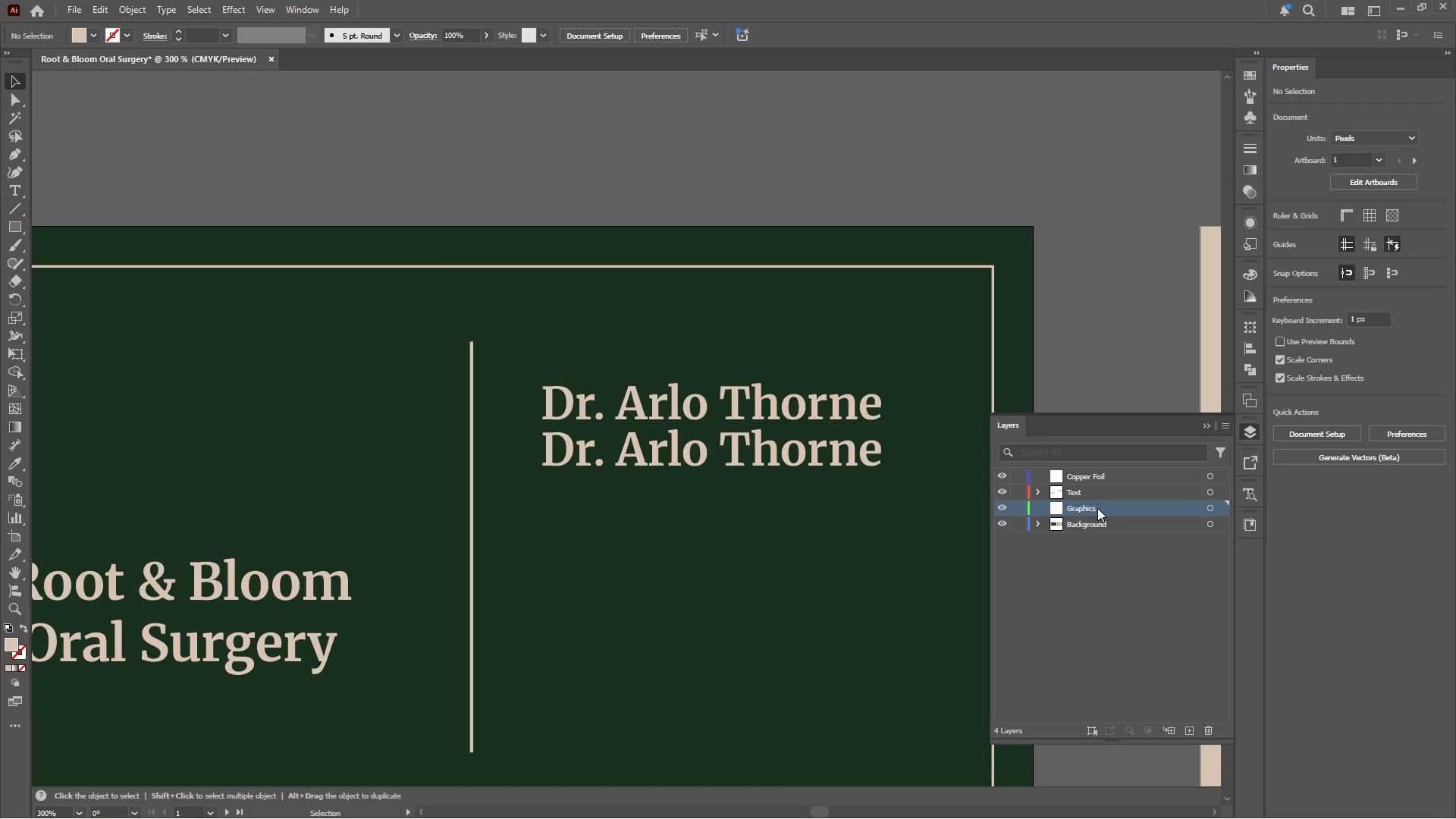 
hold_key(key=ControlLeft, duration=1.34)
 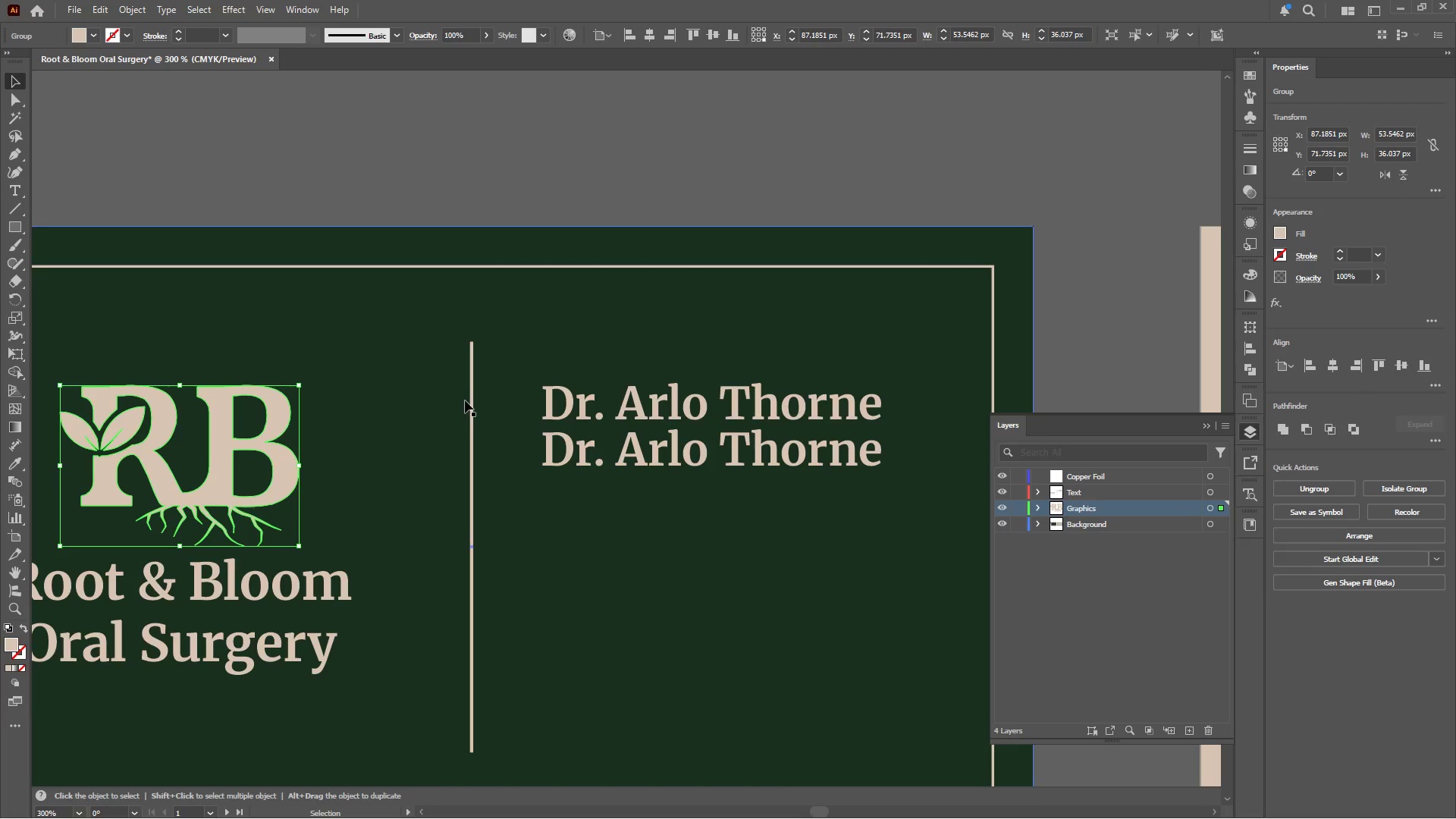 
hold_key(key=ShiftLeft, duration=1.05)
 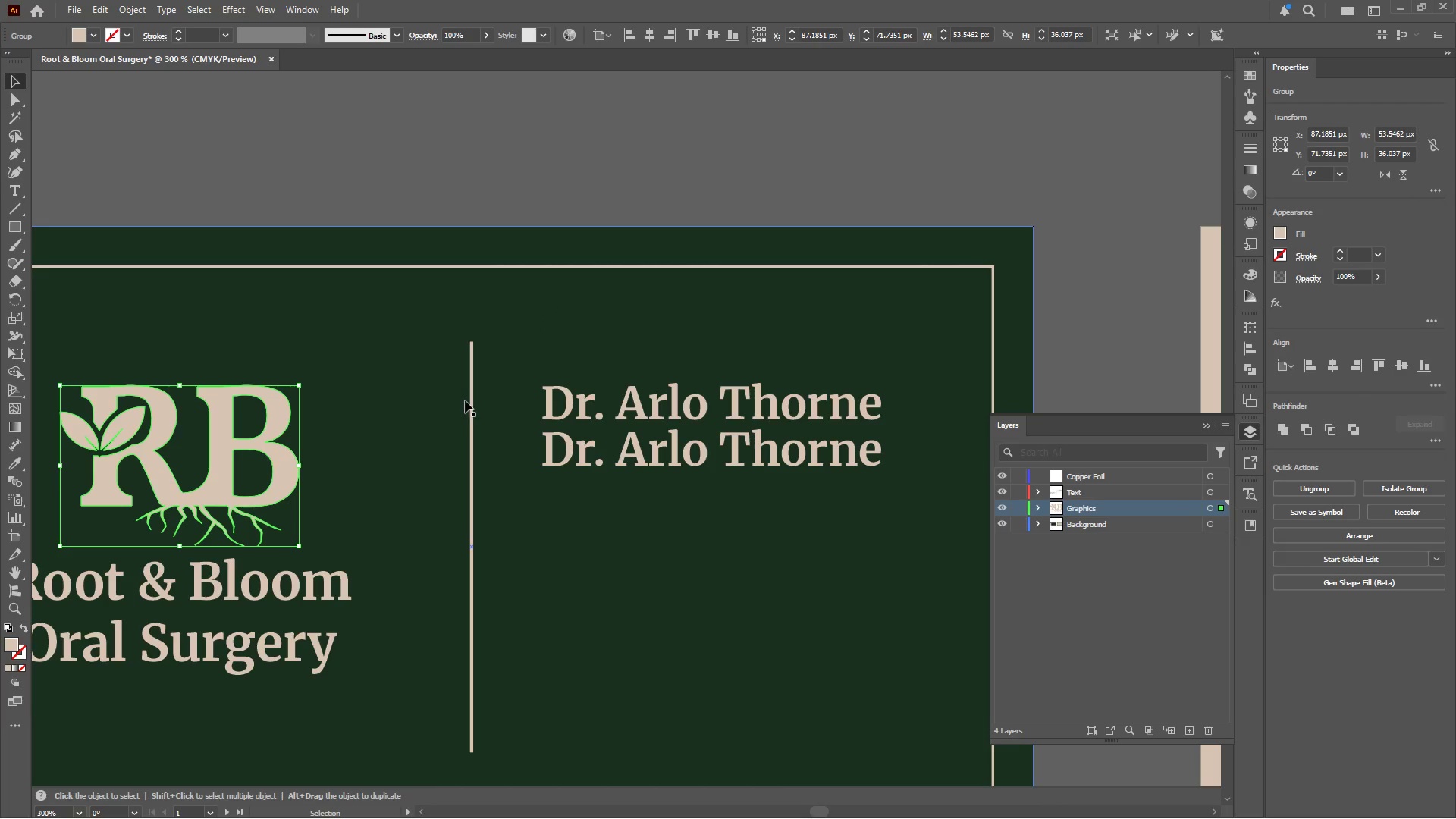 
hold_key(key=V, duration=4.8)
 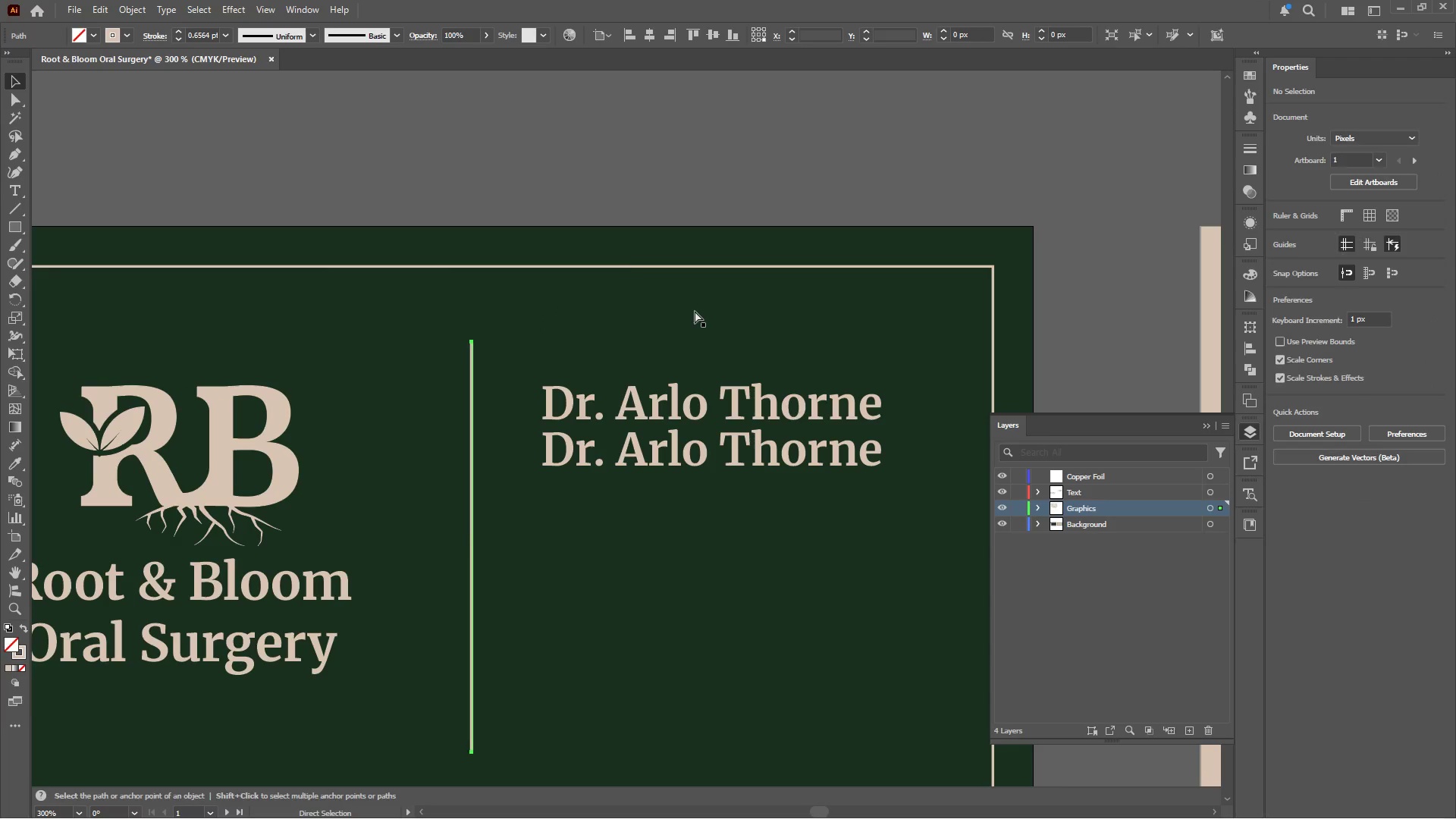 
left_click([470, 404])
 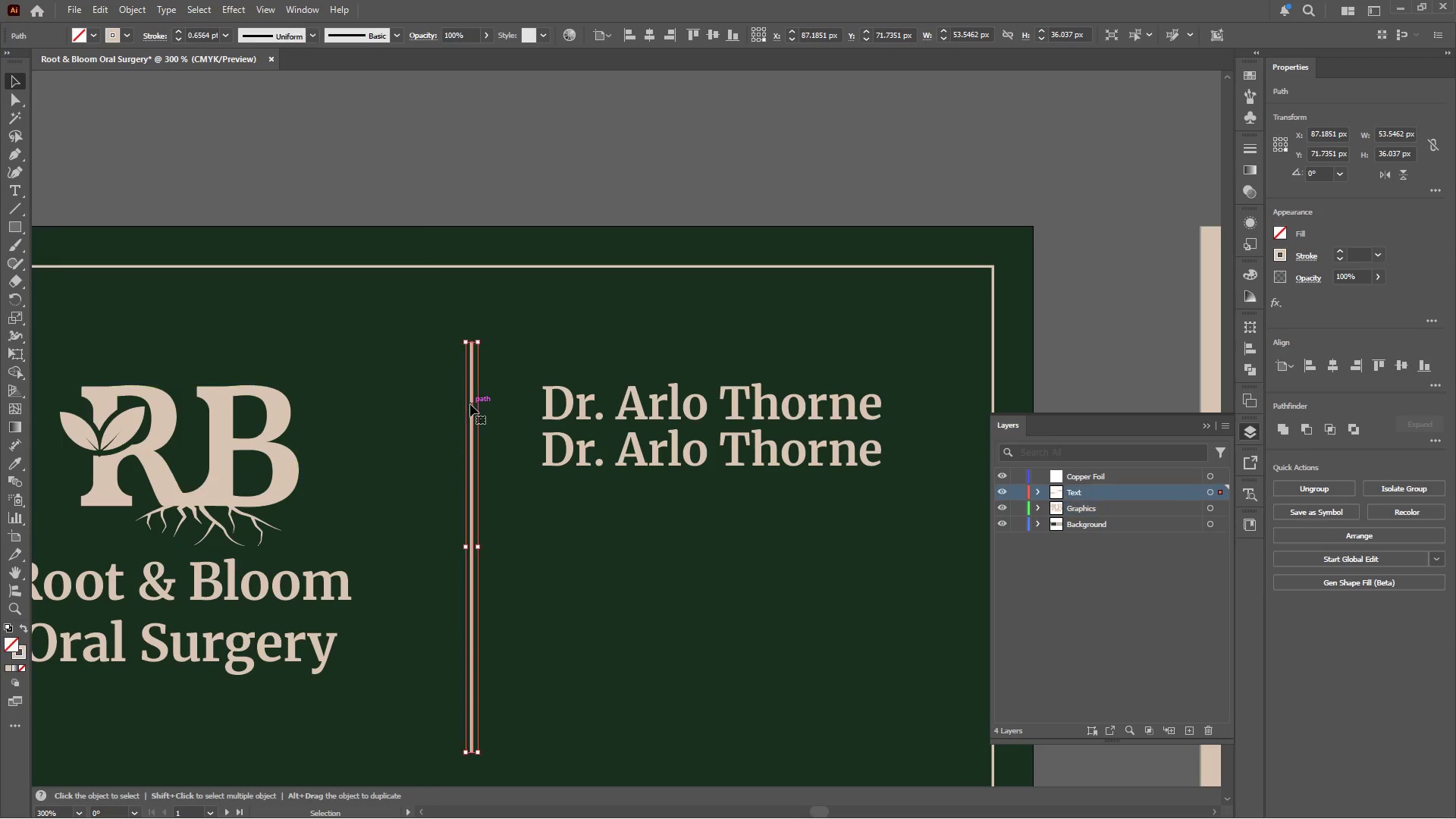 
key(Control+X)
 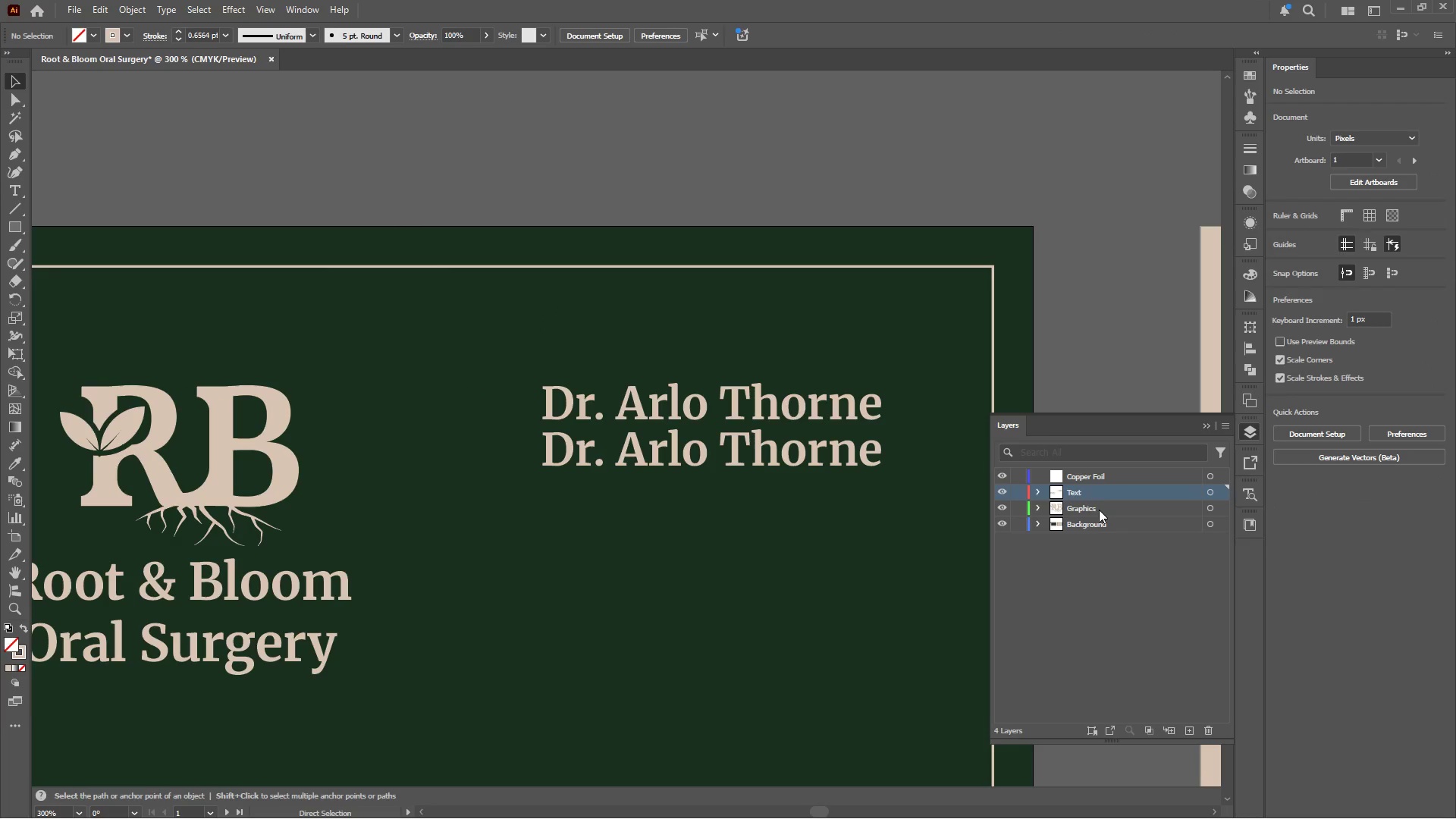 
left_click([1099, 510])
 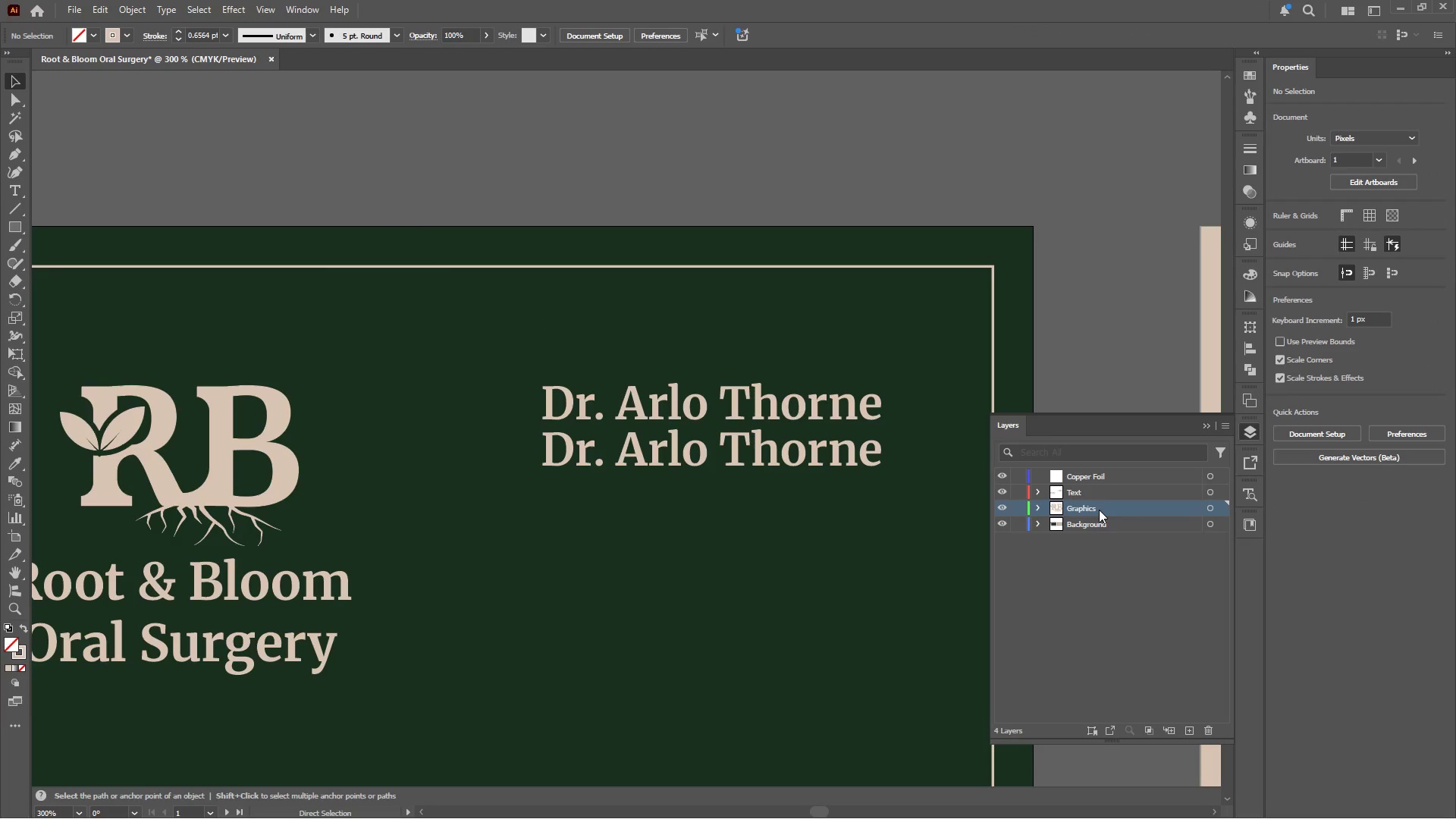 
hold_key(key=ControlLeft, duration=1.01)
 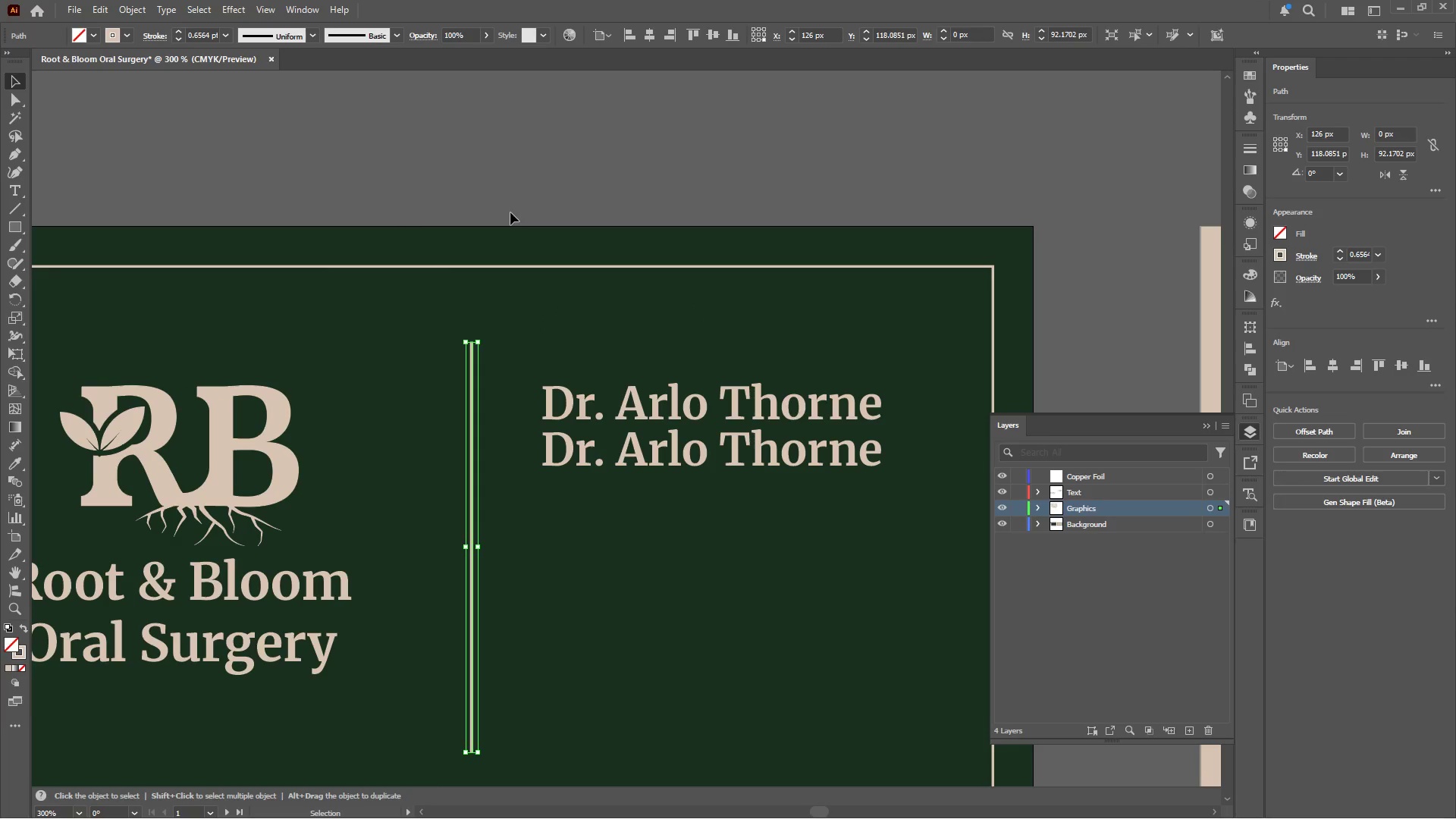 
hold_key(key=ShiftLeft, duration=0.77)
 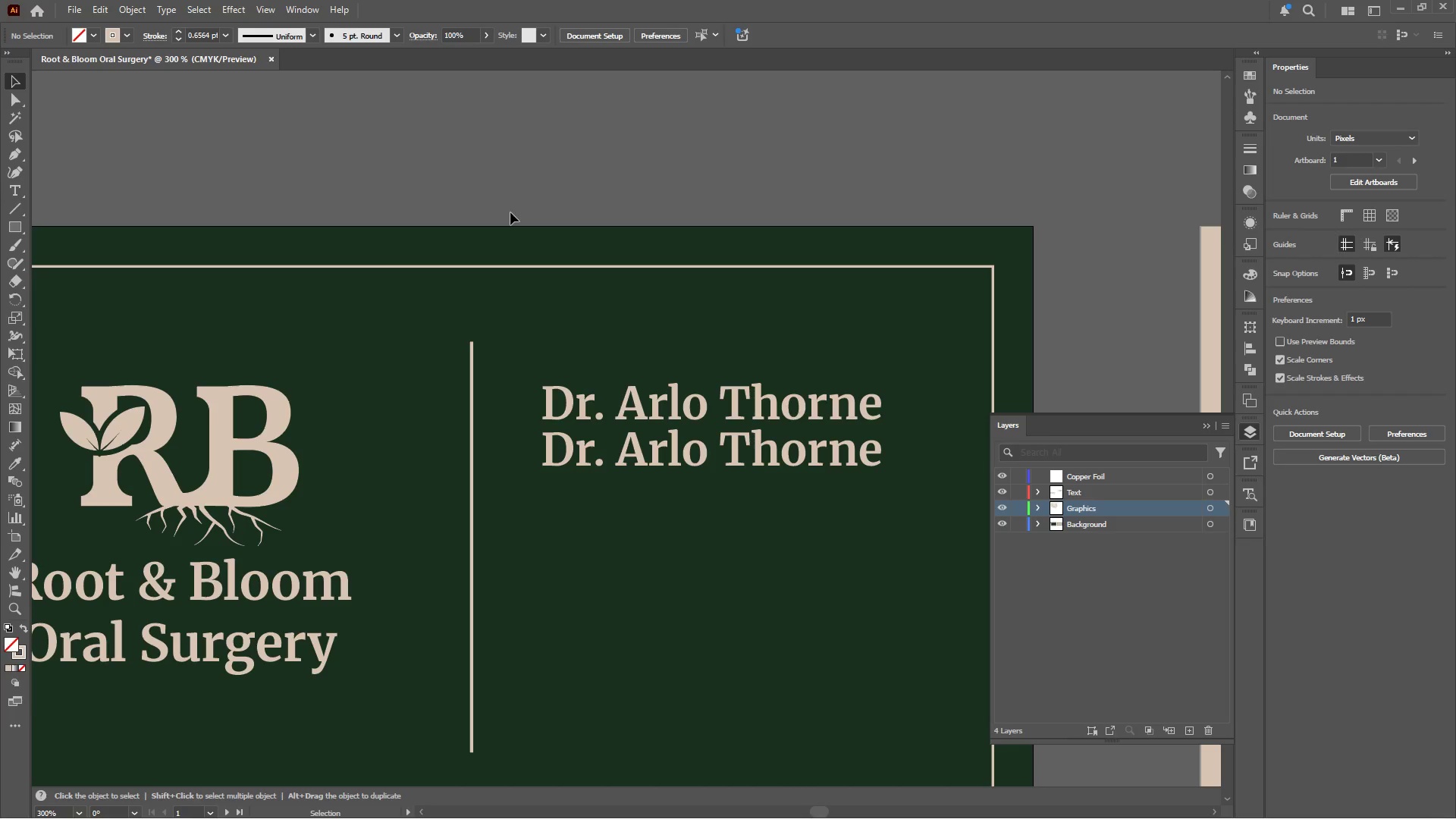 
wait(41.31)
 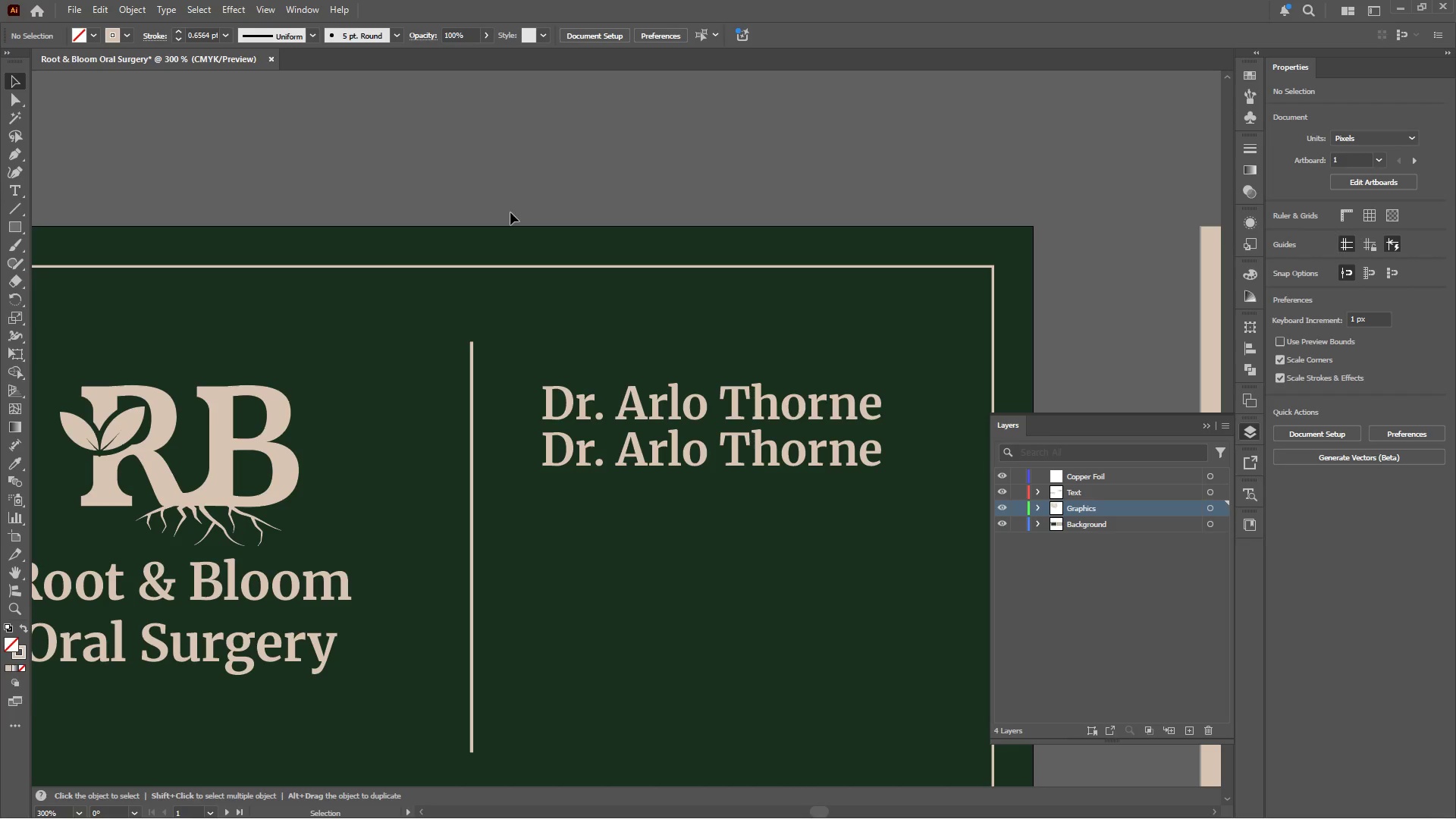 
left_click([707, 472])
 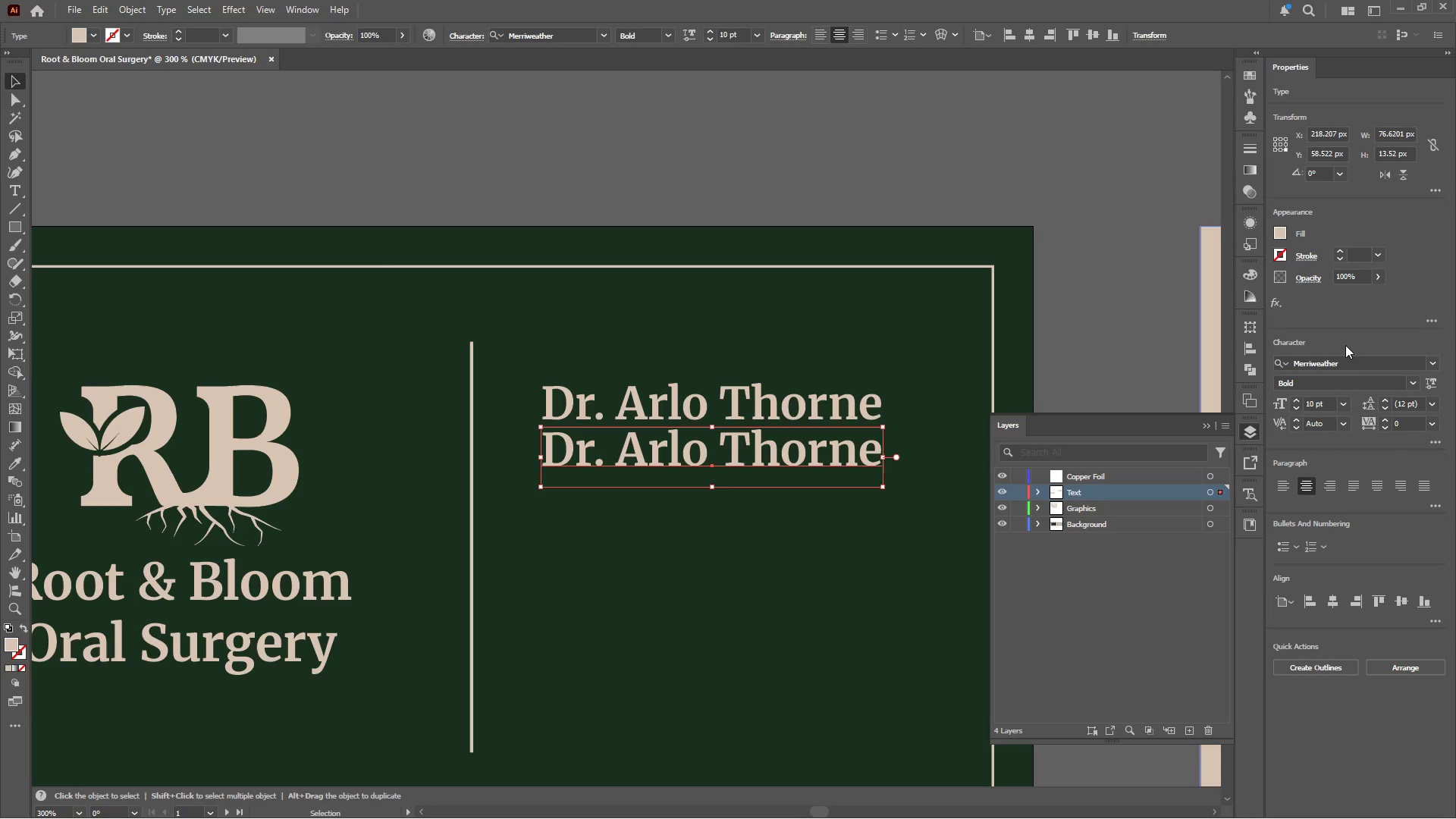 
left_click([1345, 367])
 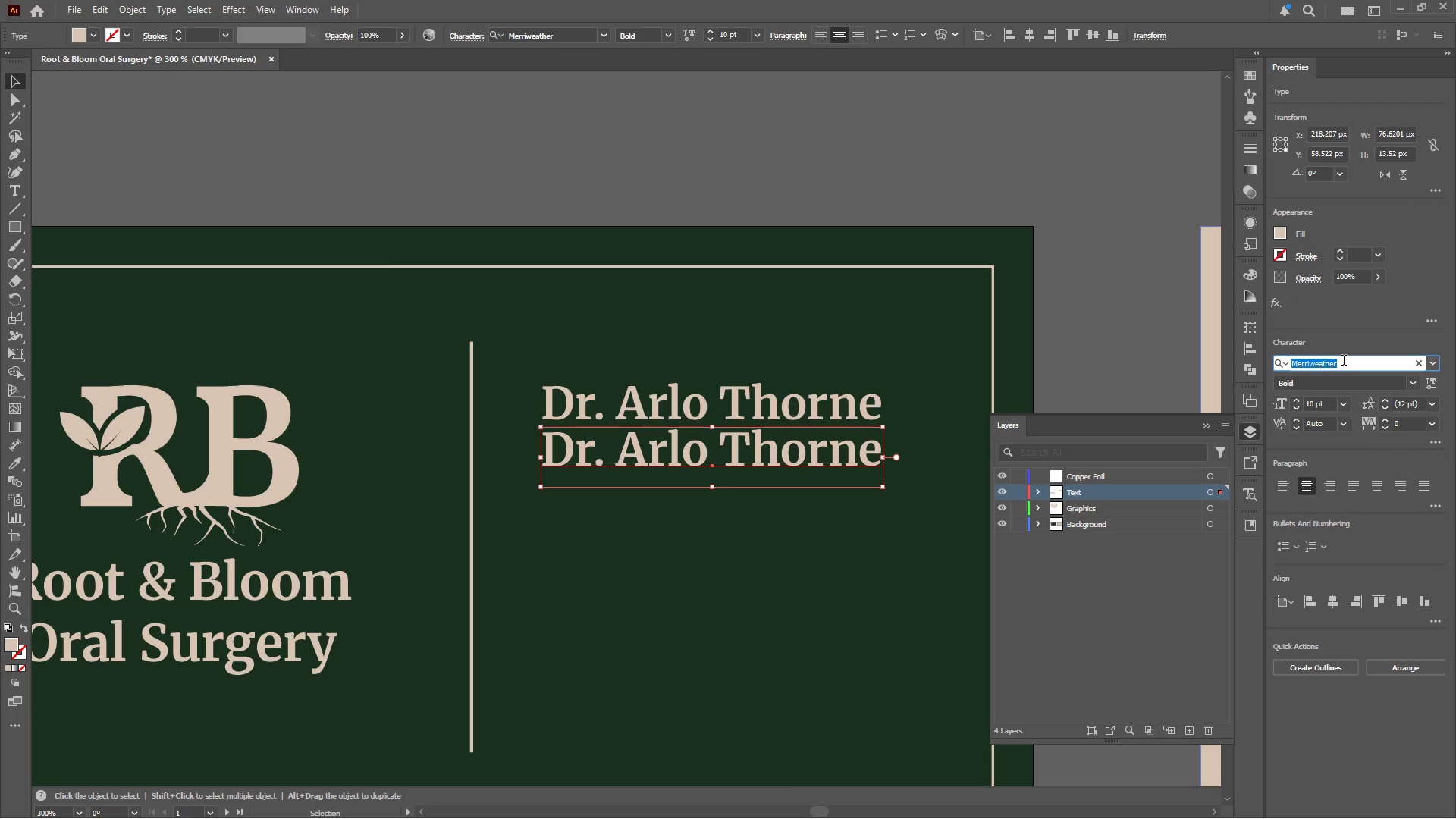 
type(mont)
 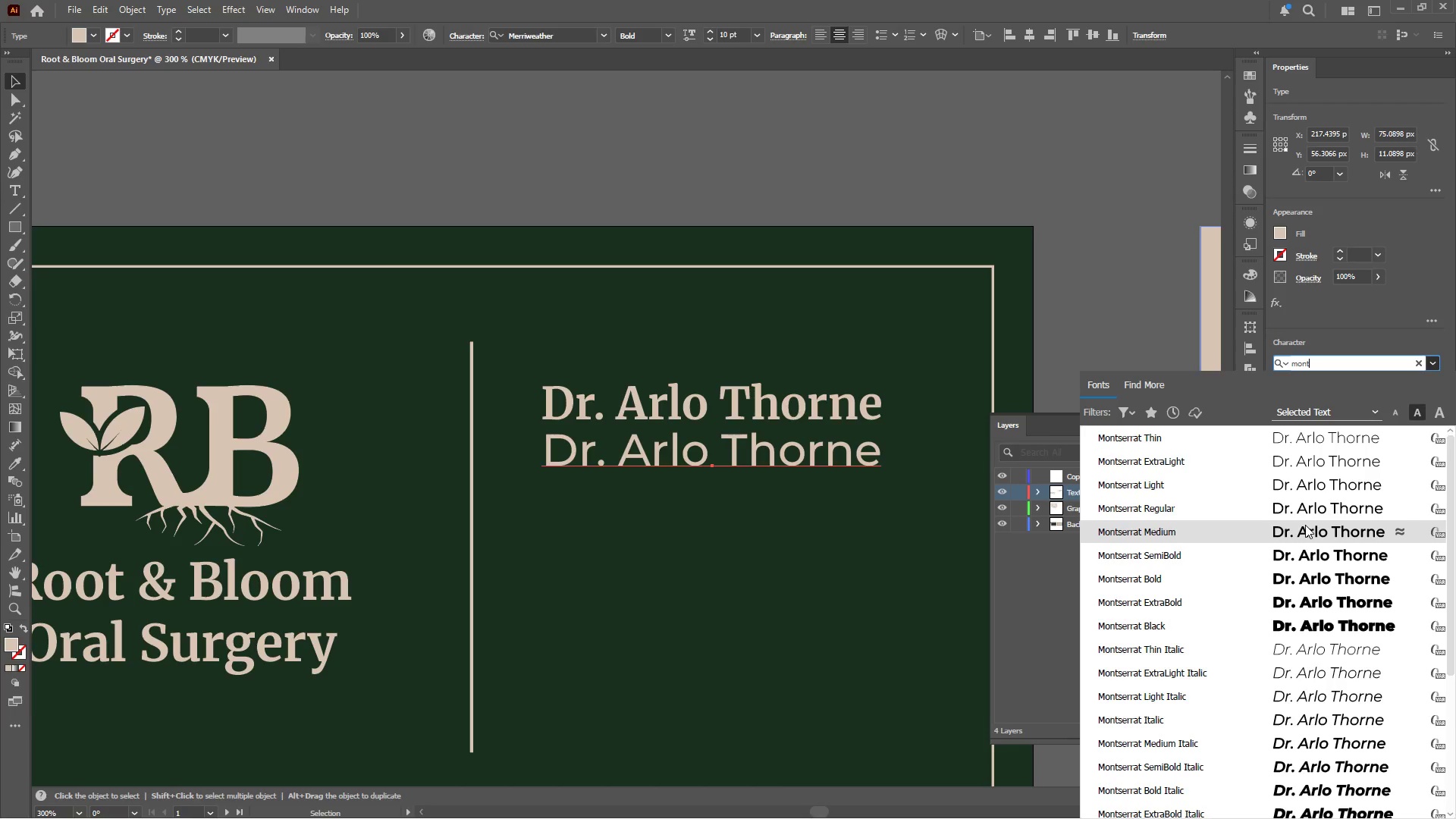 
left_click([1305, 510])
 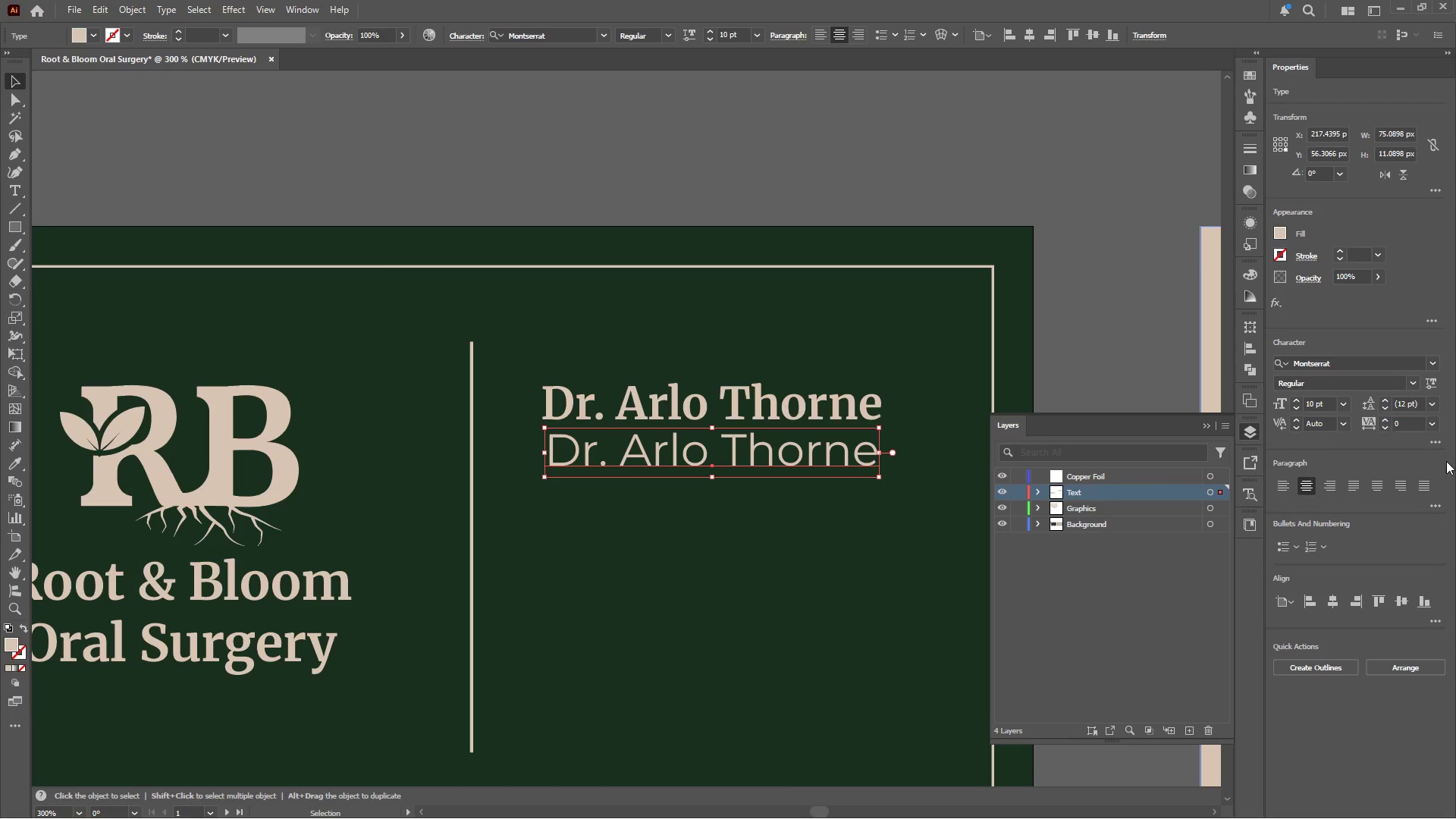 
left_click([1442, 443])
 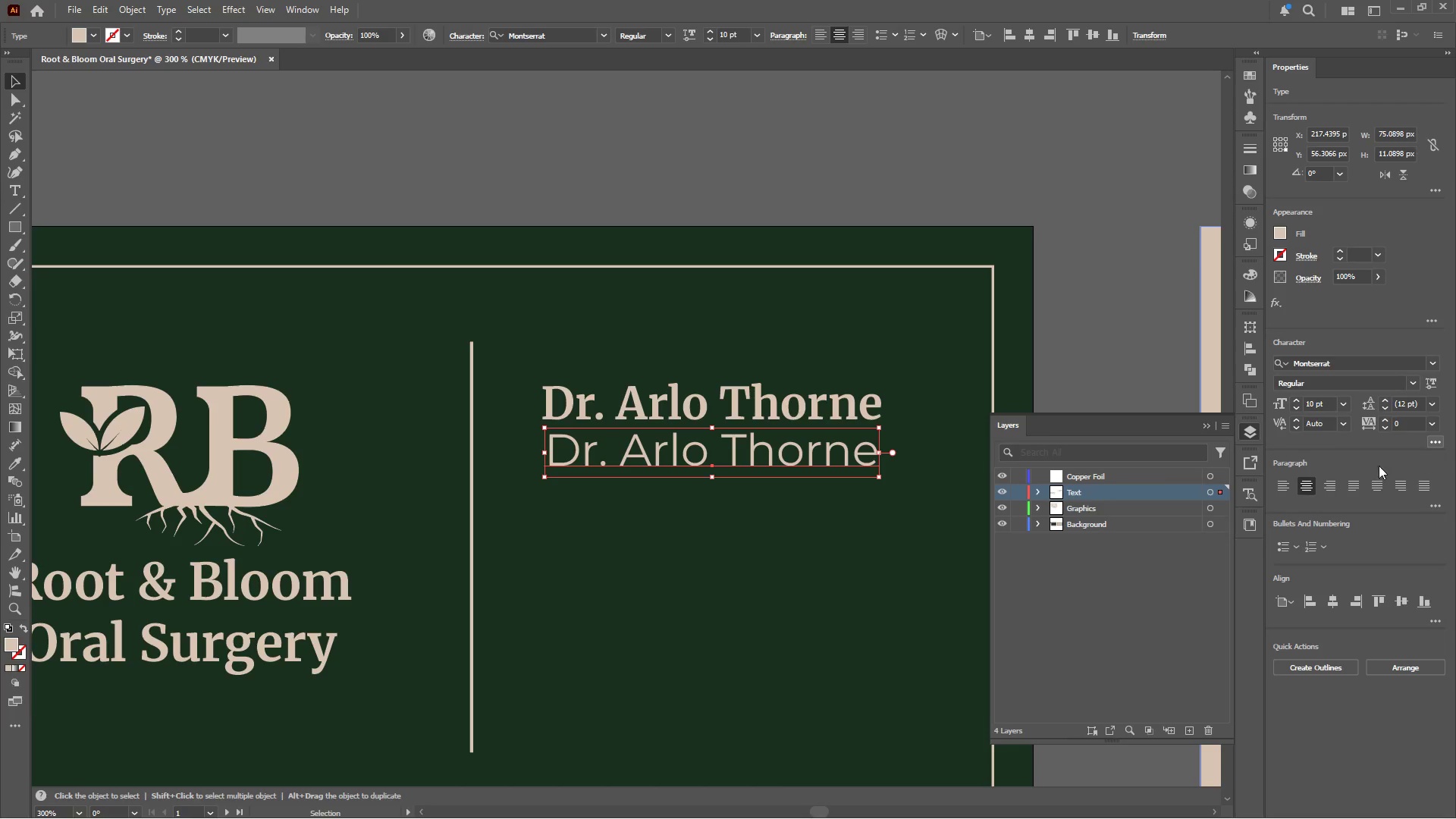 
mouse_move([1335, 497])
 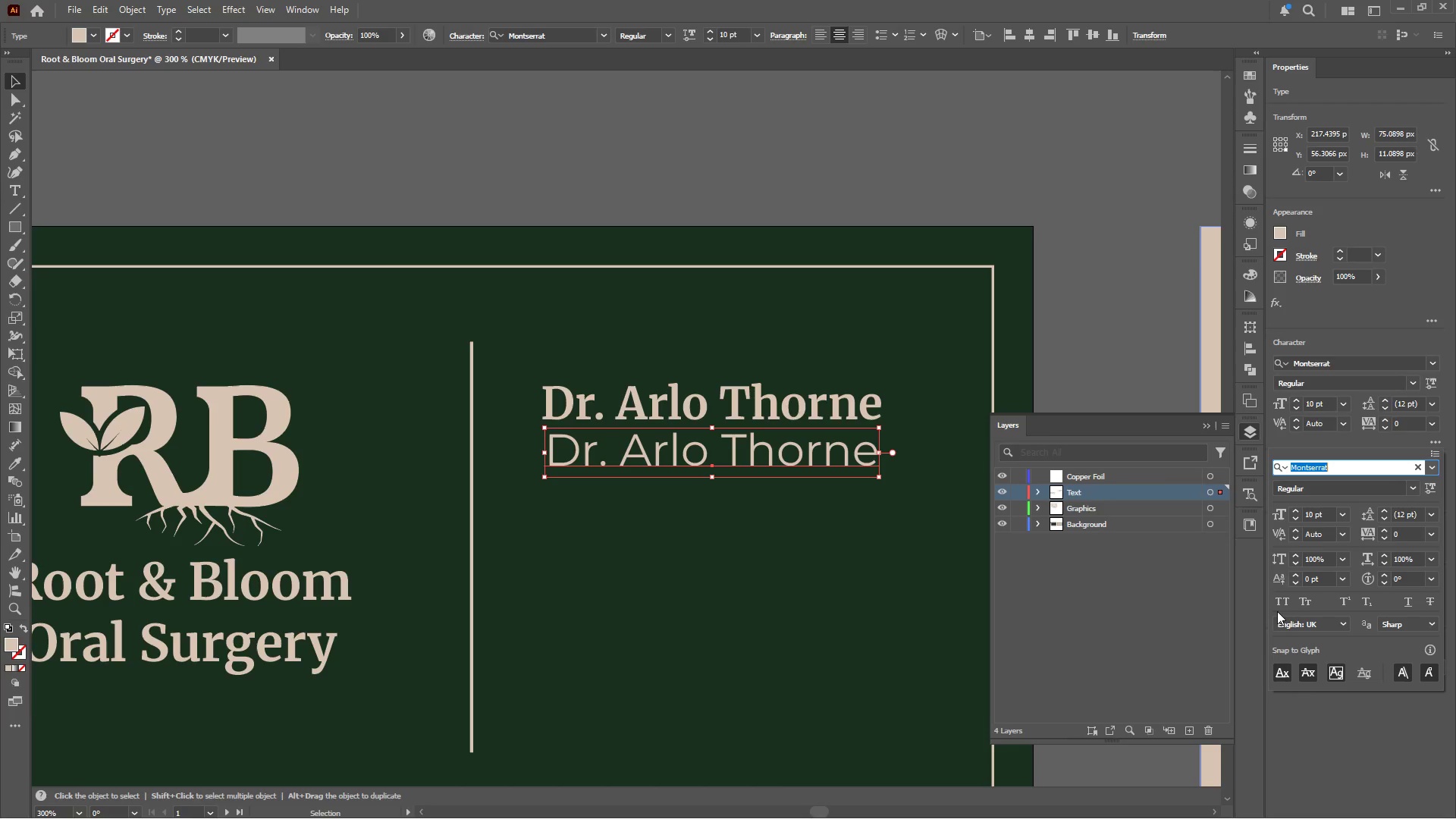 
left_click([1284, 602])
 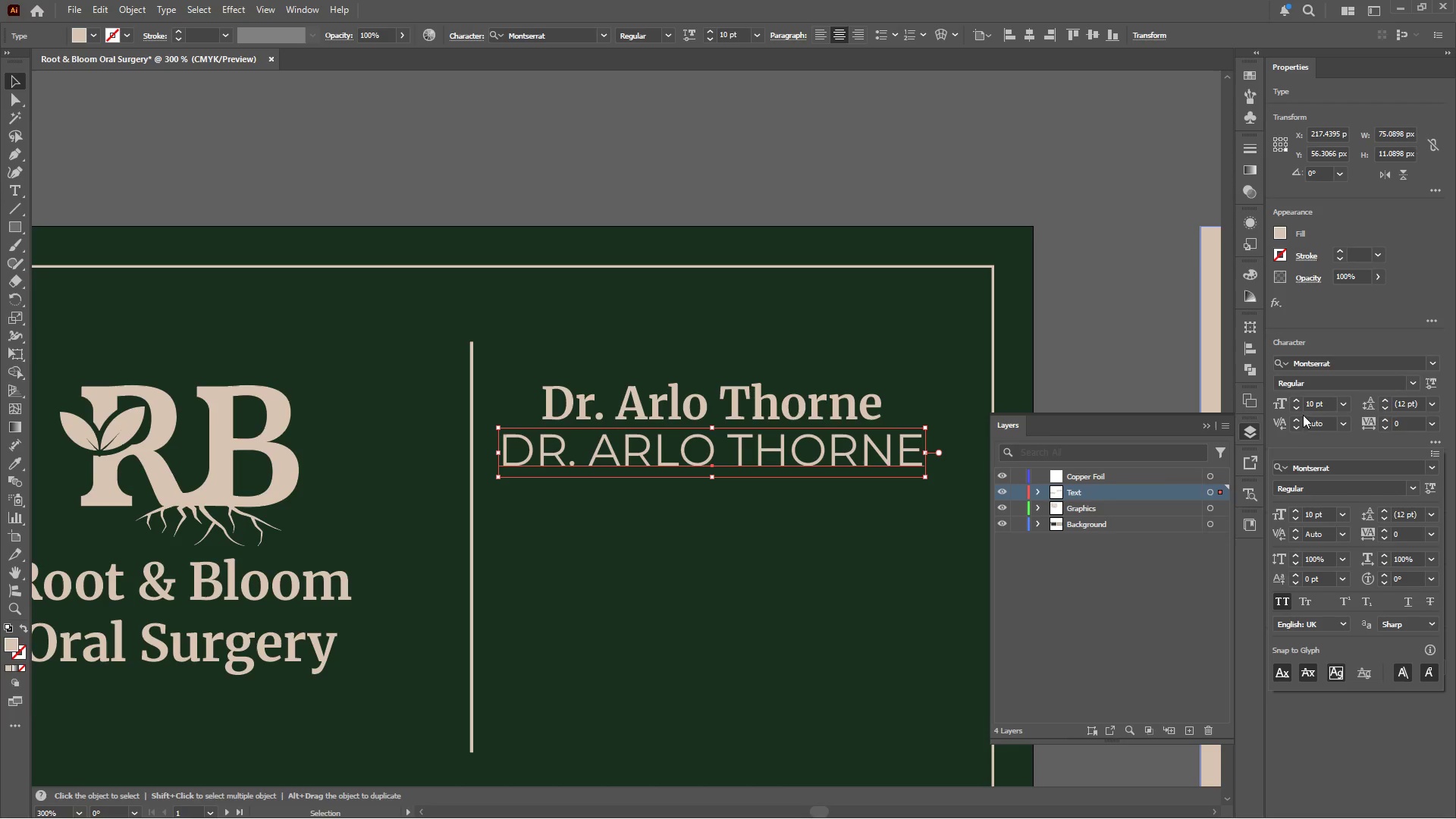 
double_click([1298, 410])
 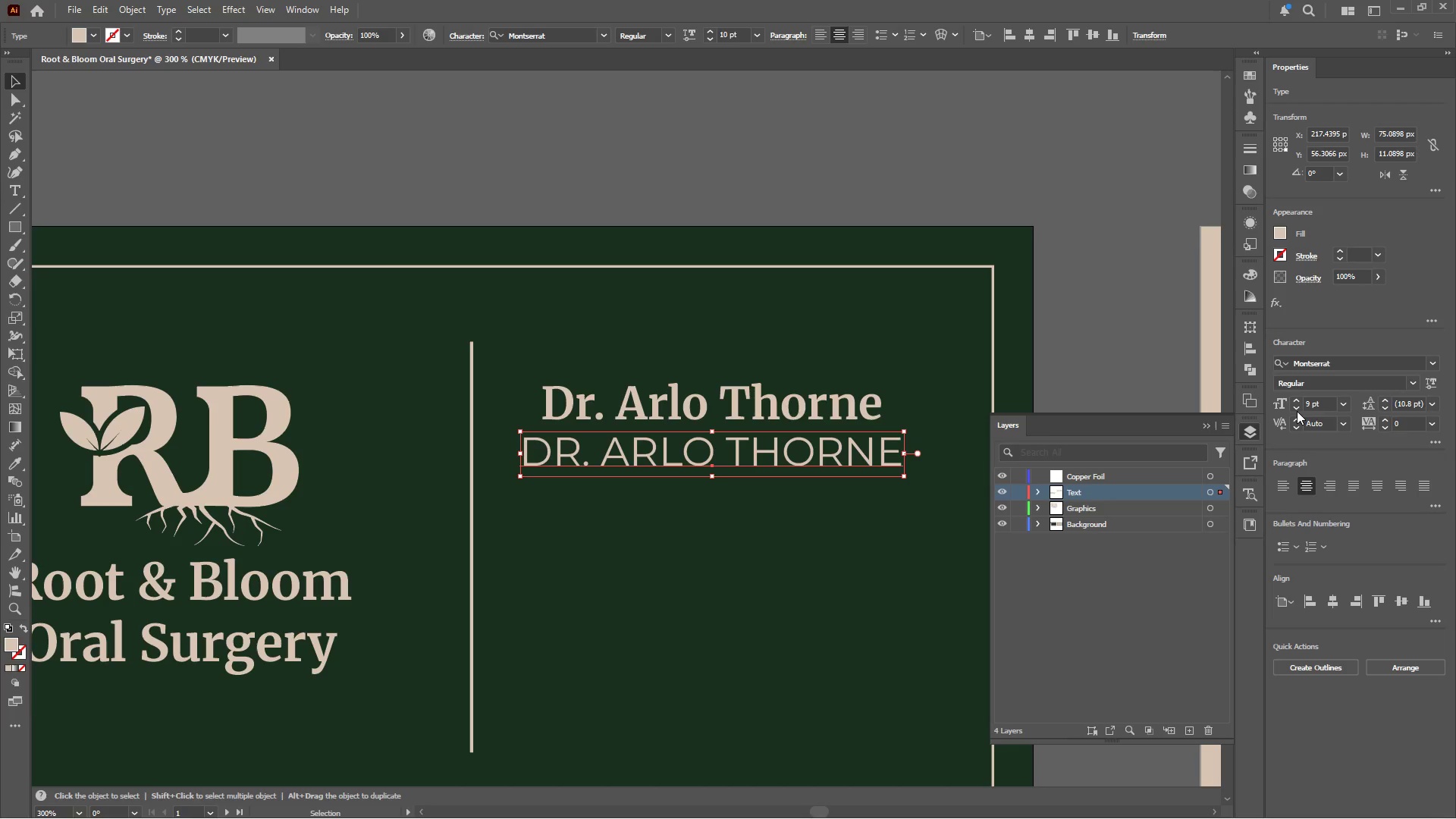 
left_click([1297, 411])
 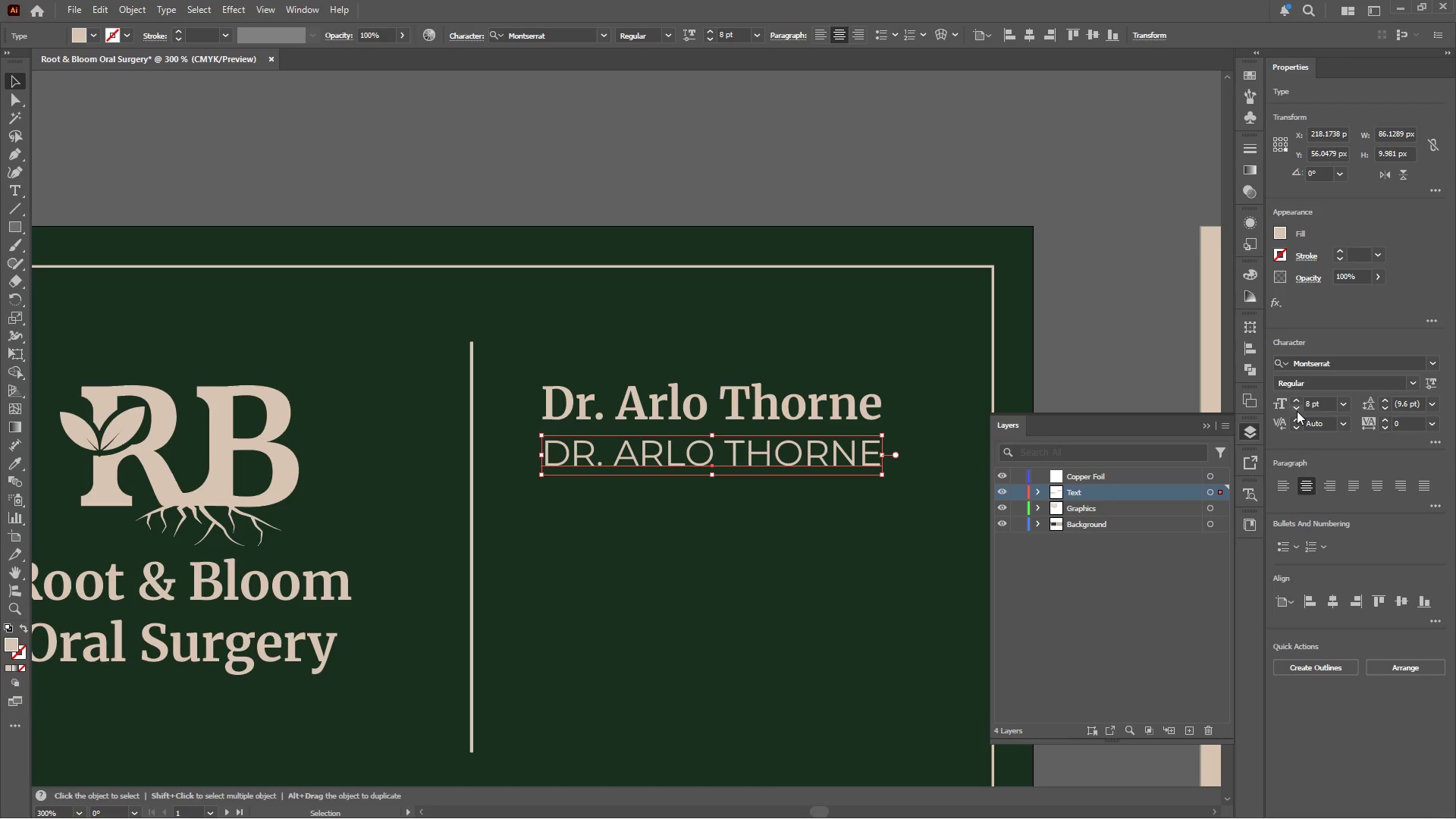 
left_click([1297, 411])
 